 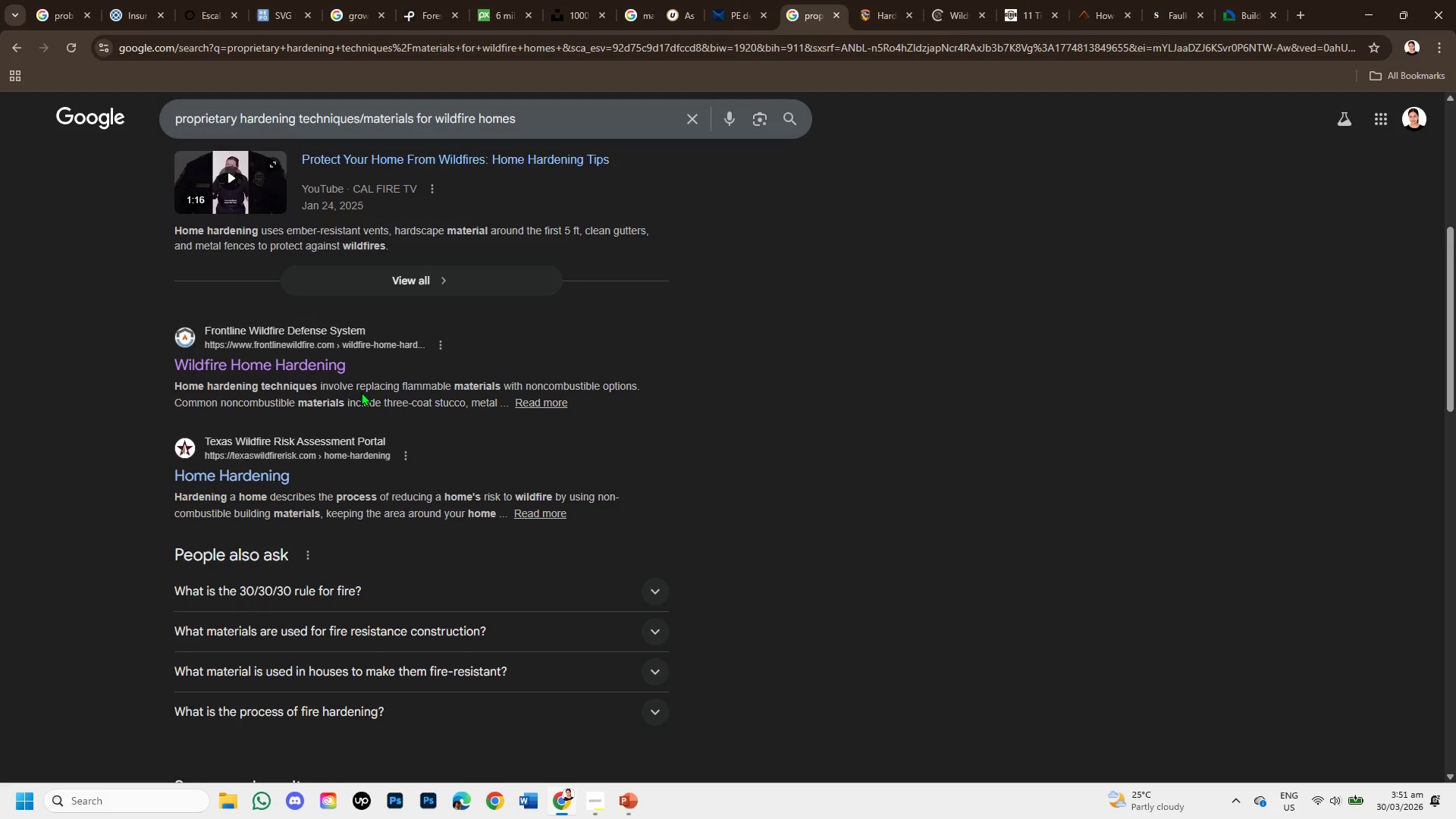 
left_click([872, 12])
 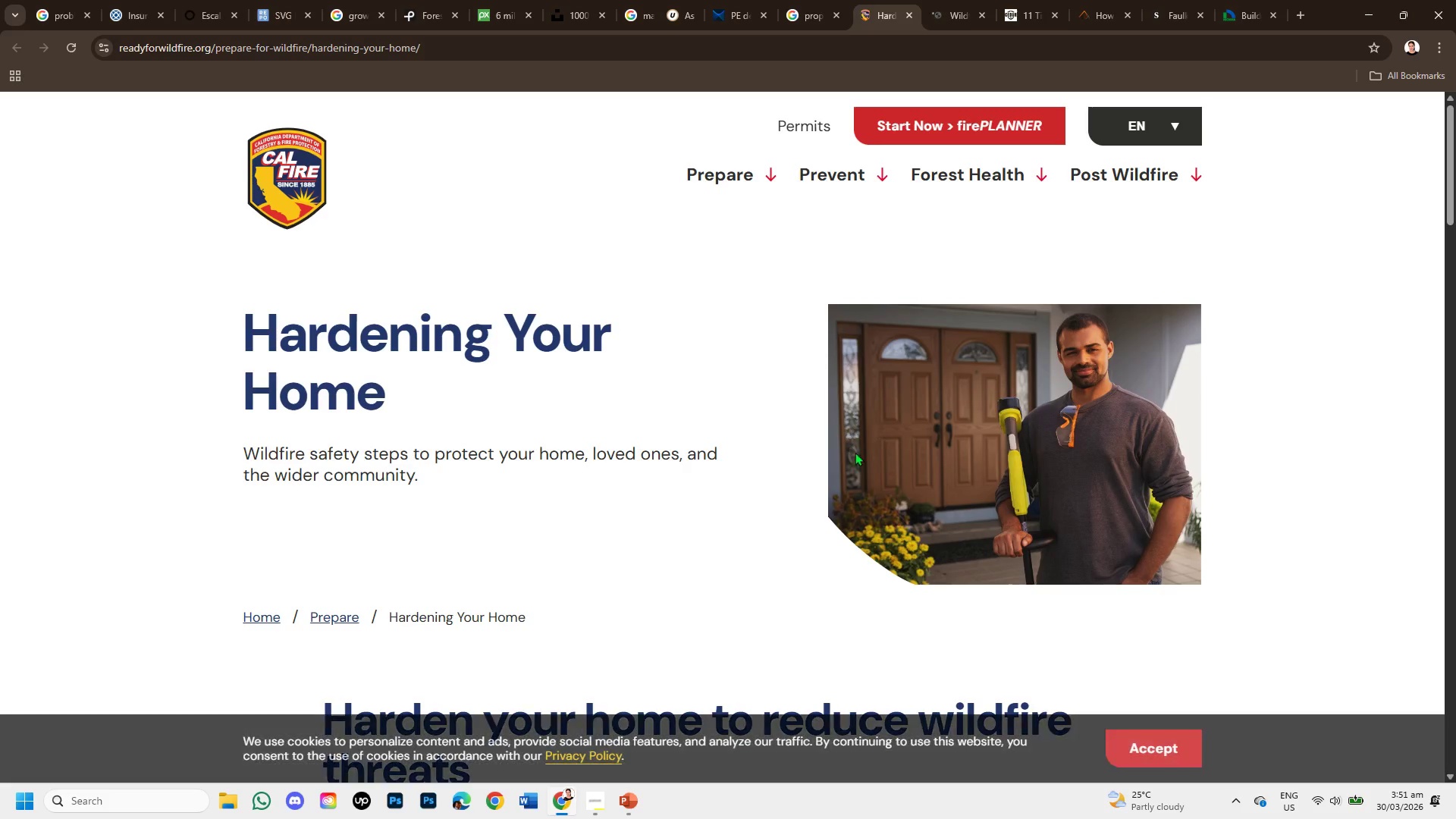 
scroll: coordinate [527, 516], scroll_direction: down, amount: 3.0
 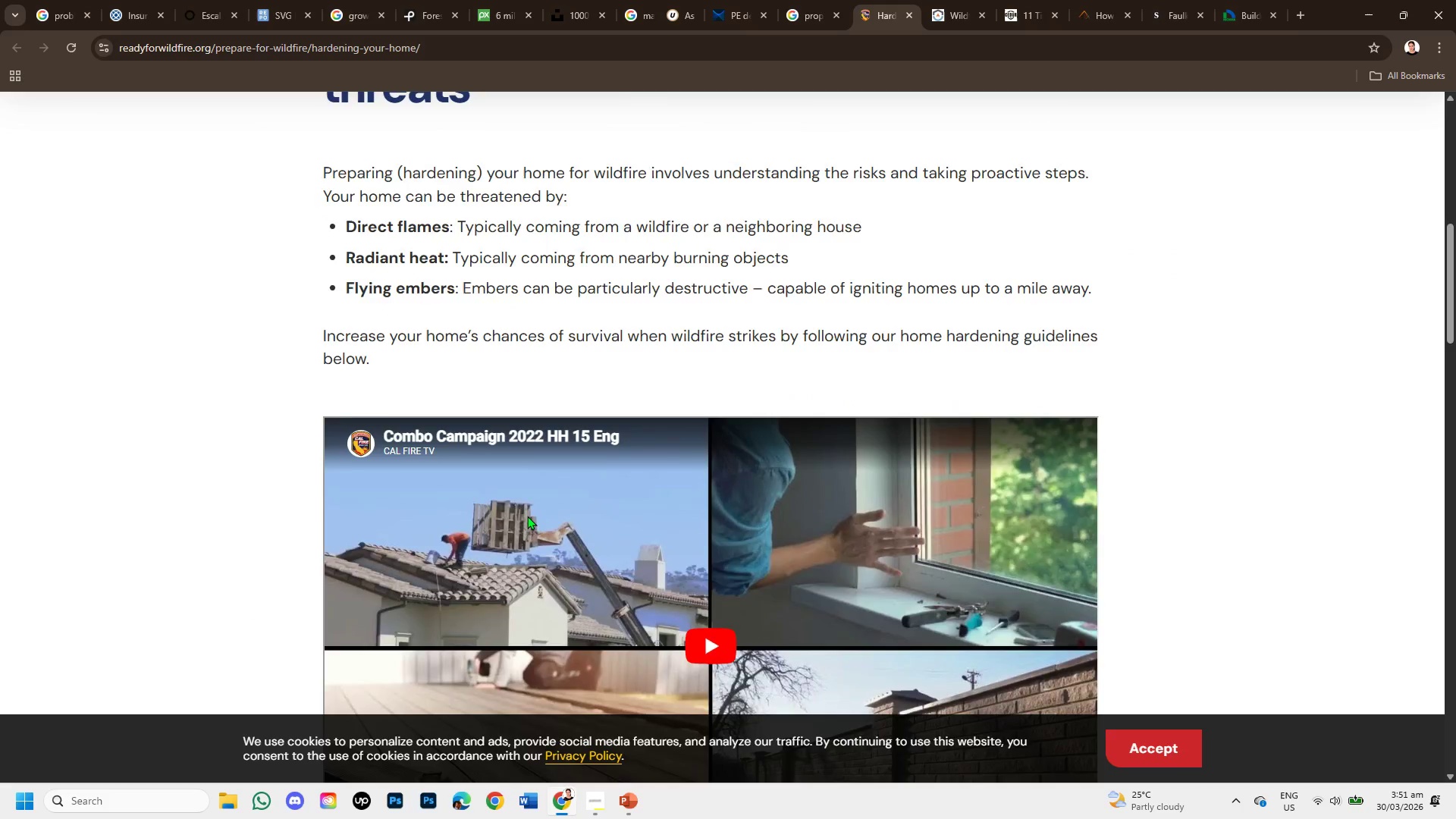 
scroll: coordinate [527, 516], scroll_direction: up, amount: 1.0
 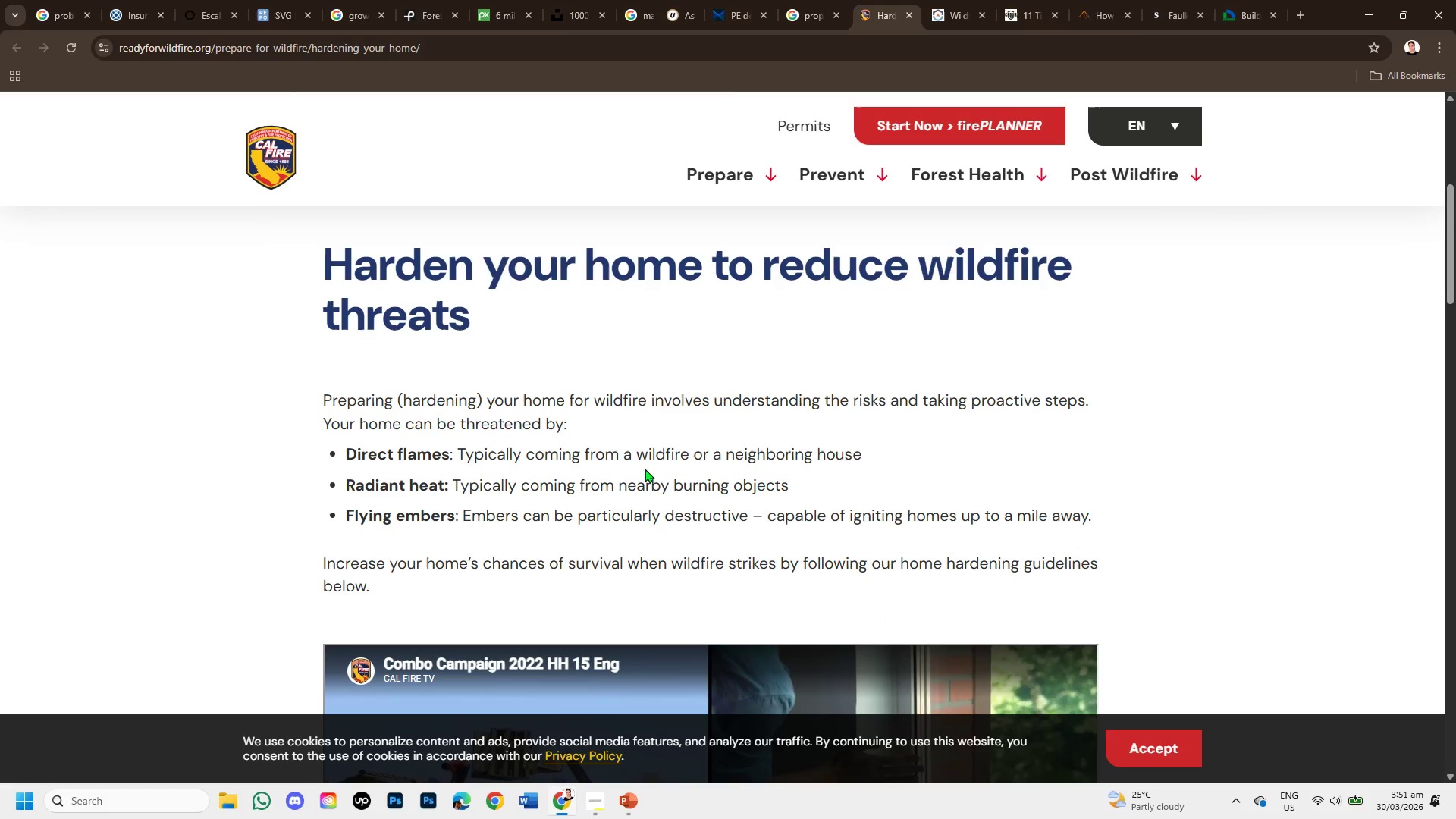 
left_click_drag(start_coordinate=[748, 447], to_coordinate=[807, 503])
 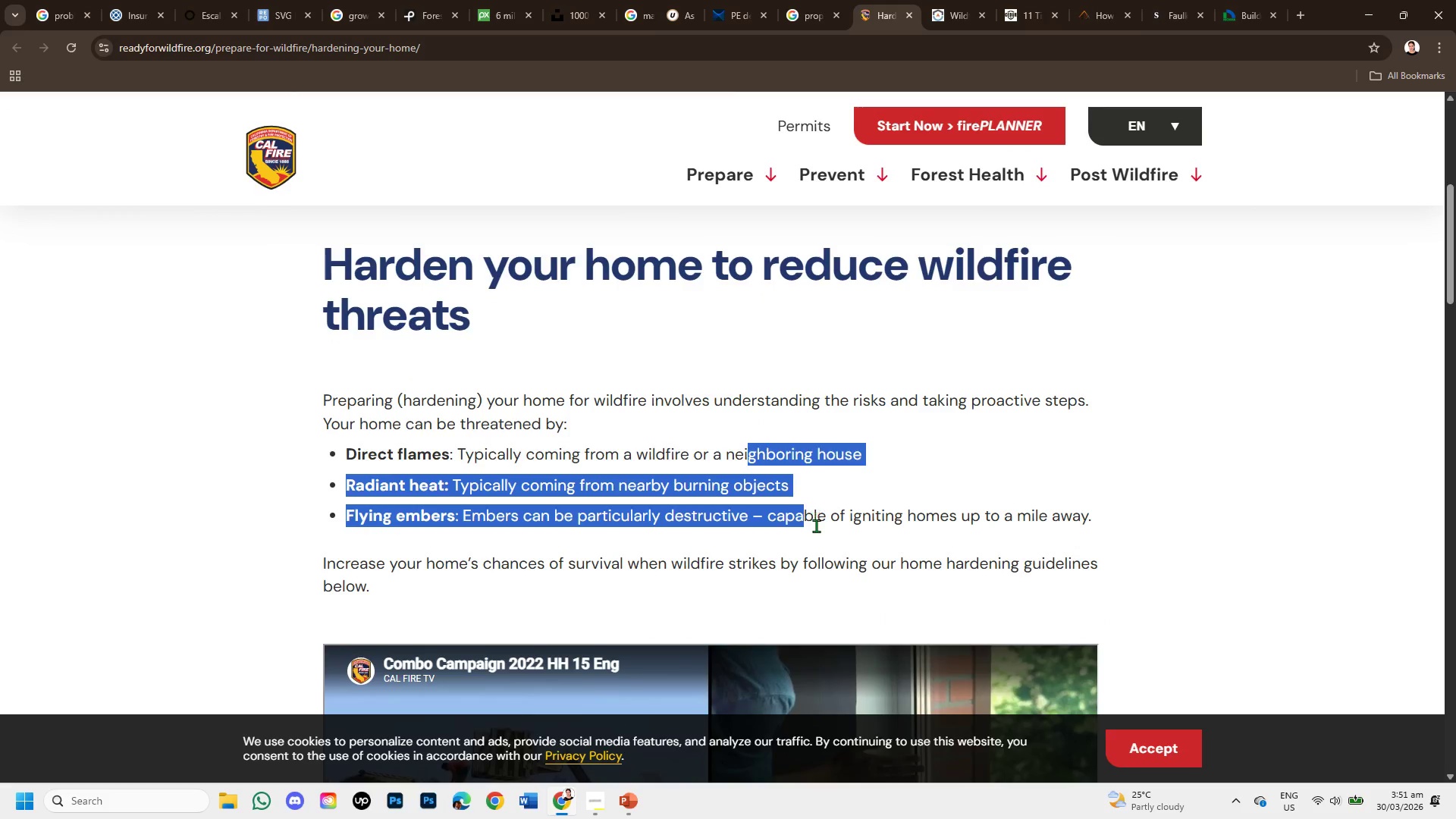 
scroll: coordinate [816, 526], scroll_direction: down, amount: 2.0
 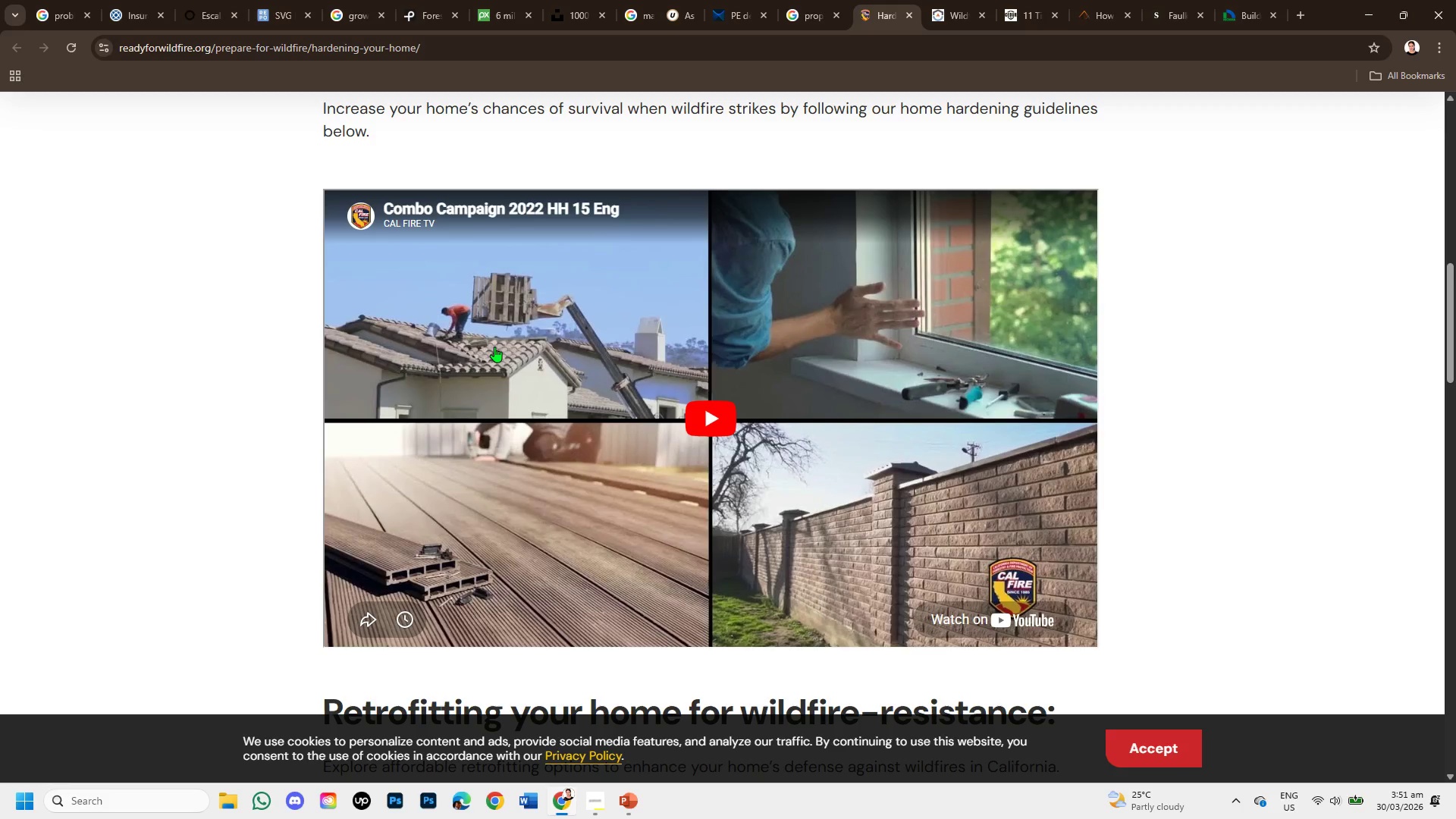 
wait(19.45)
 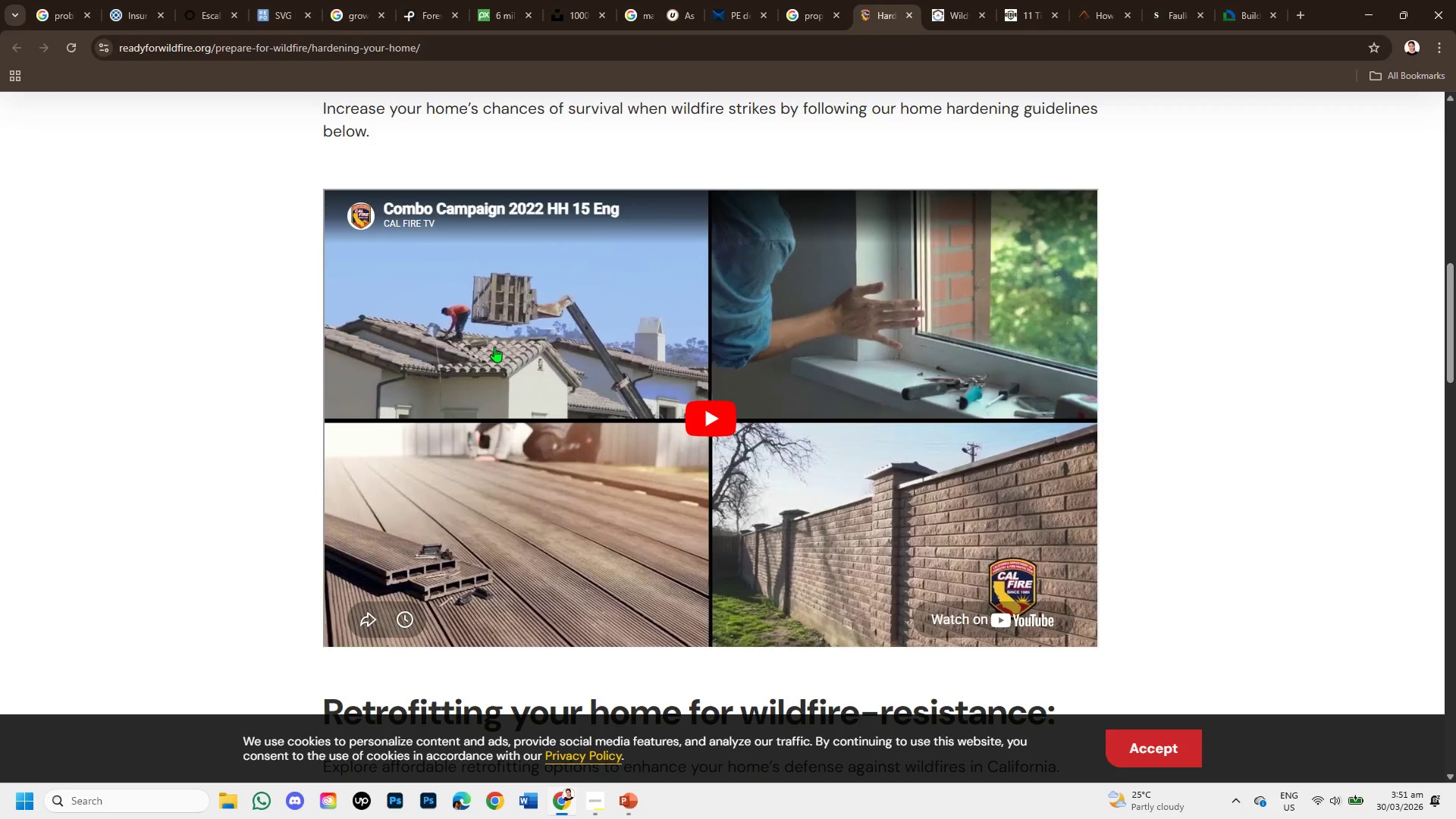 
scroll: coordinate [597, 457], scroll_direction: down, amount: 2.0
 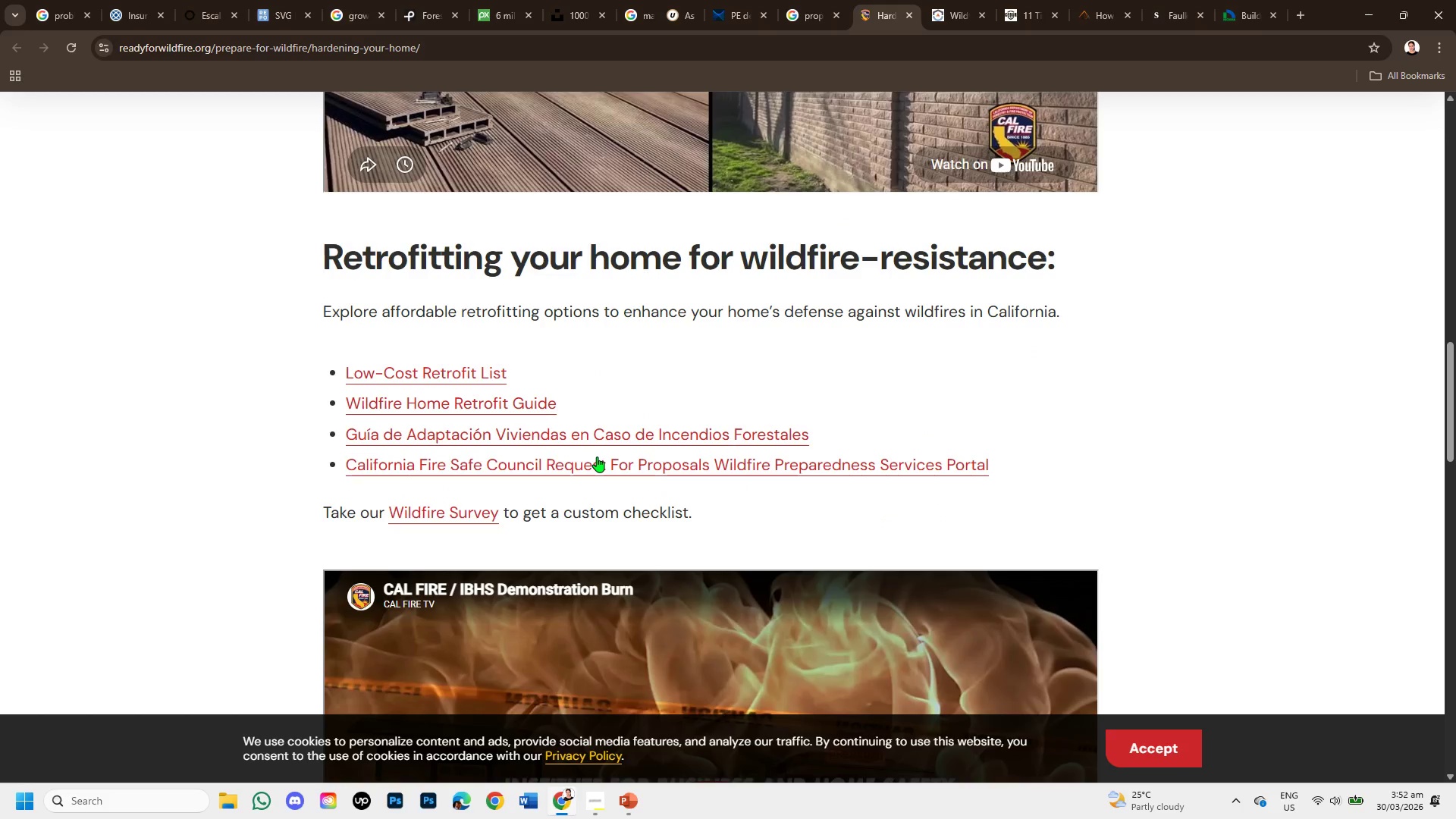 
scroll: coordinate [597, 457], scroll_direction: up, amount: 1.0
 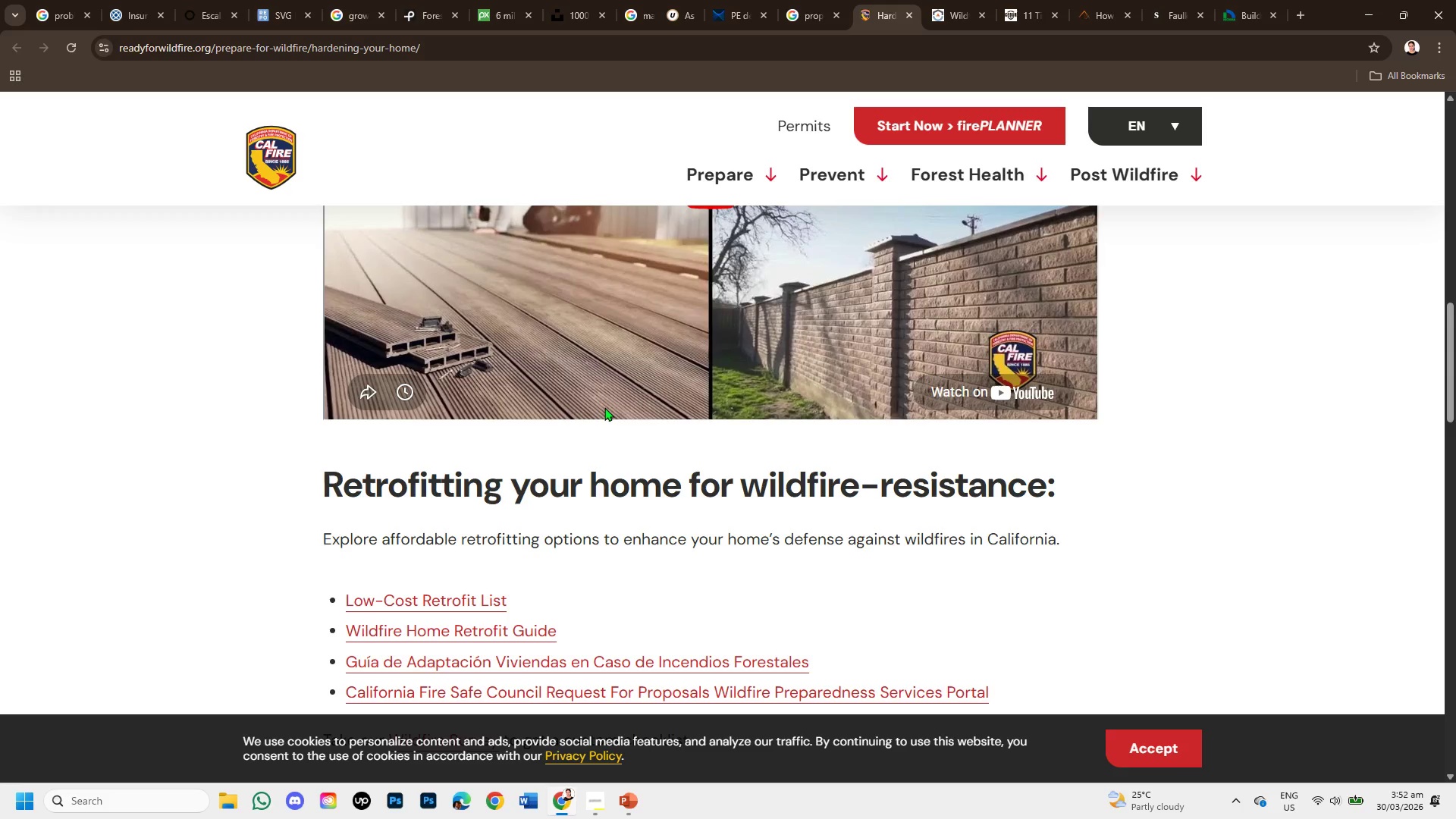 
scroll: coordinate [545, 409], scroll_direction: down, amount: 5.0
 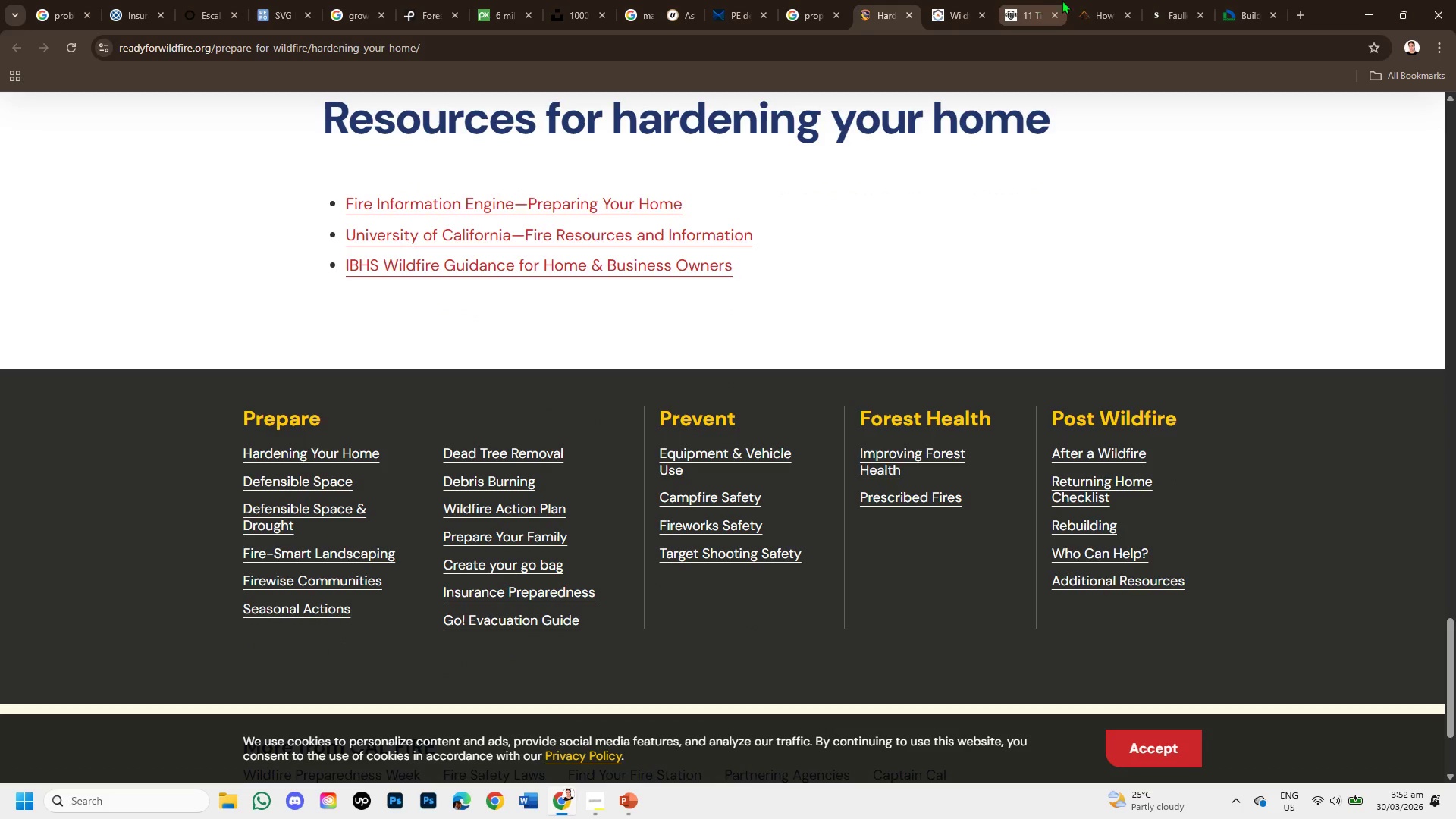 
left_click([1106, 1])
 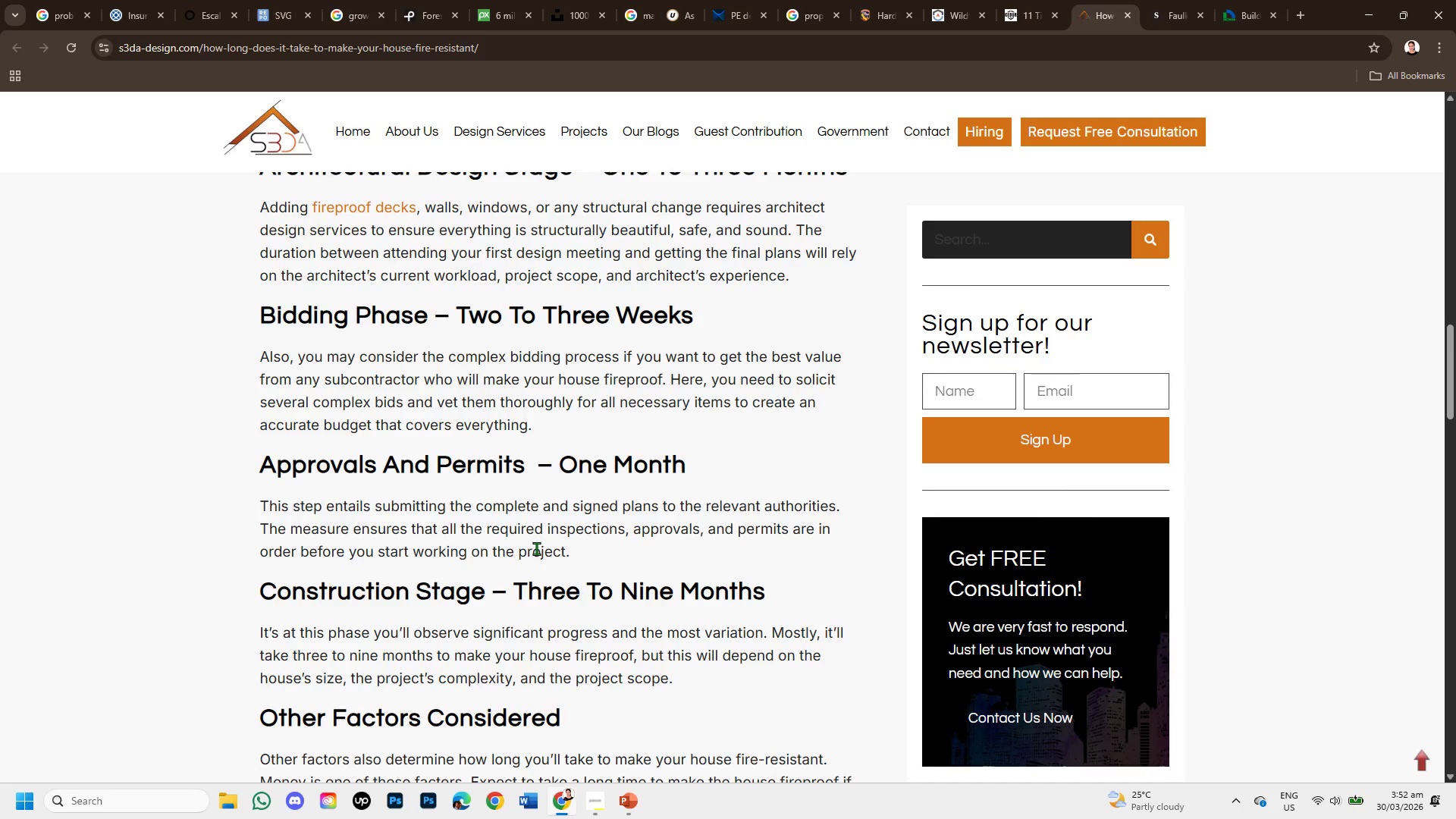 
scroll: coordinate [554, 533], scroll_direction: up, amount: 10.0
 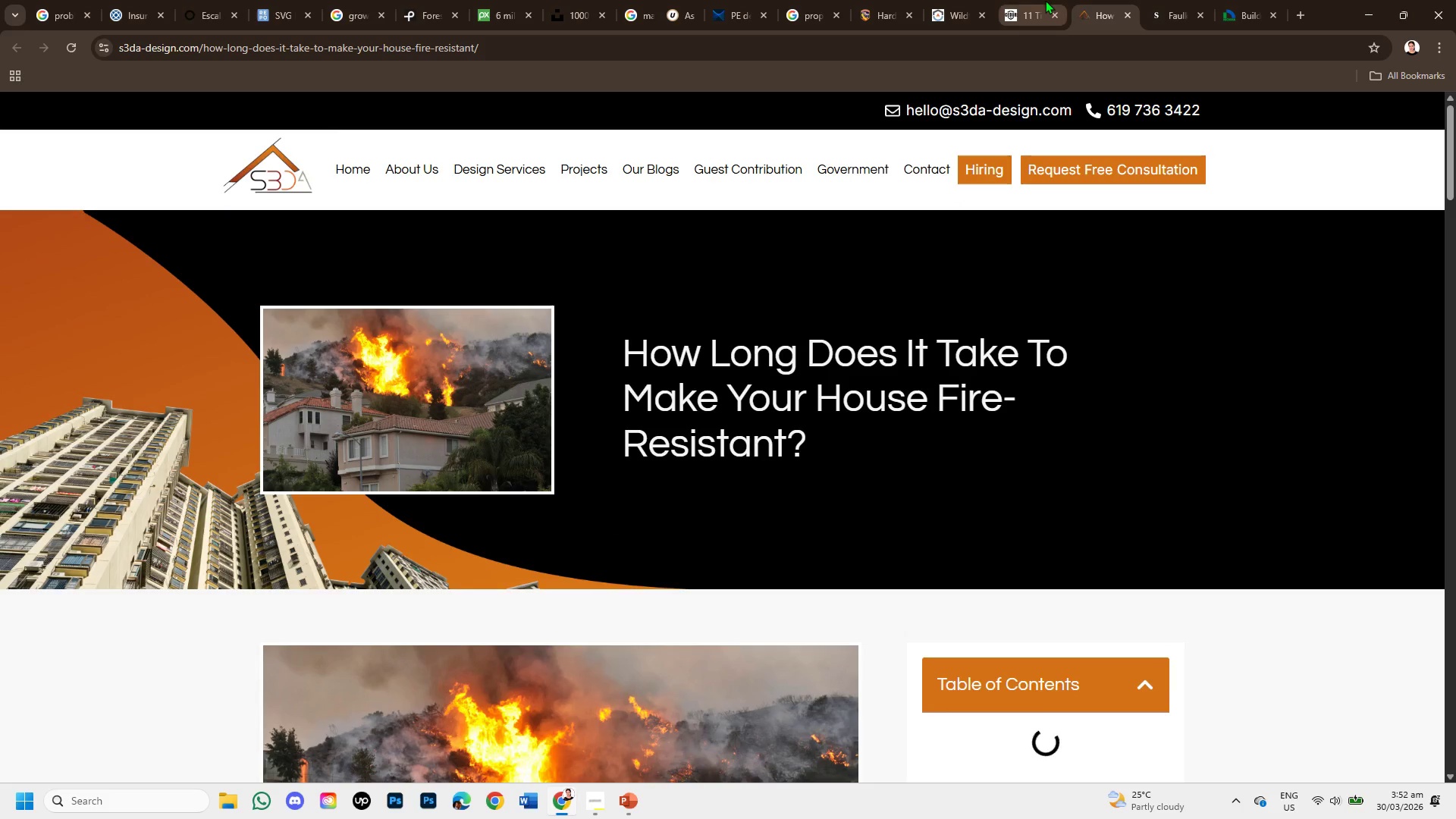 
left_click([1032, 0])
 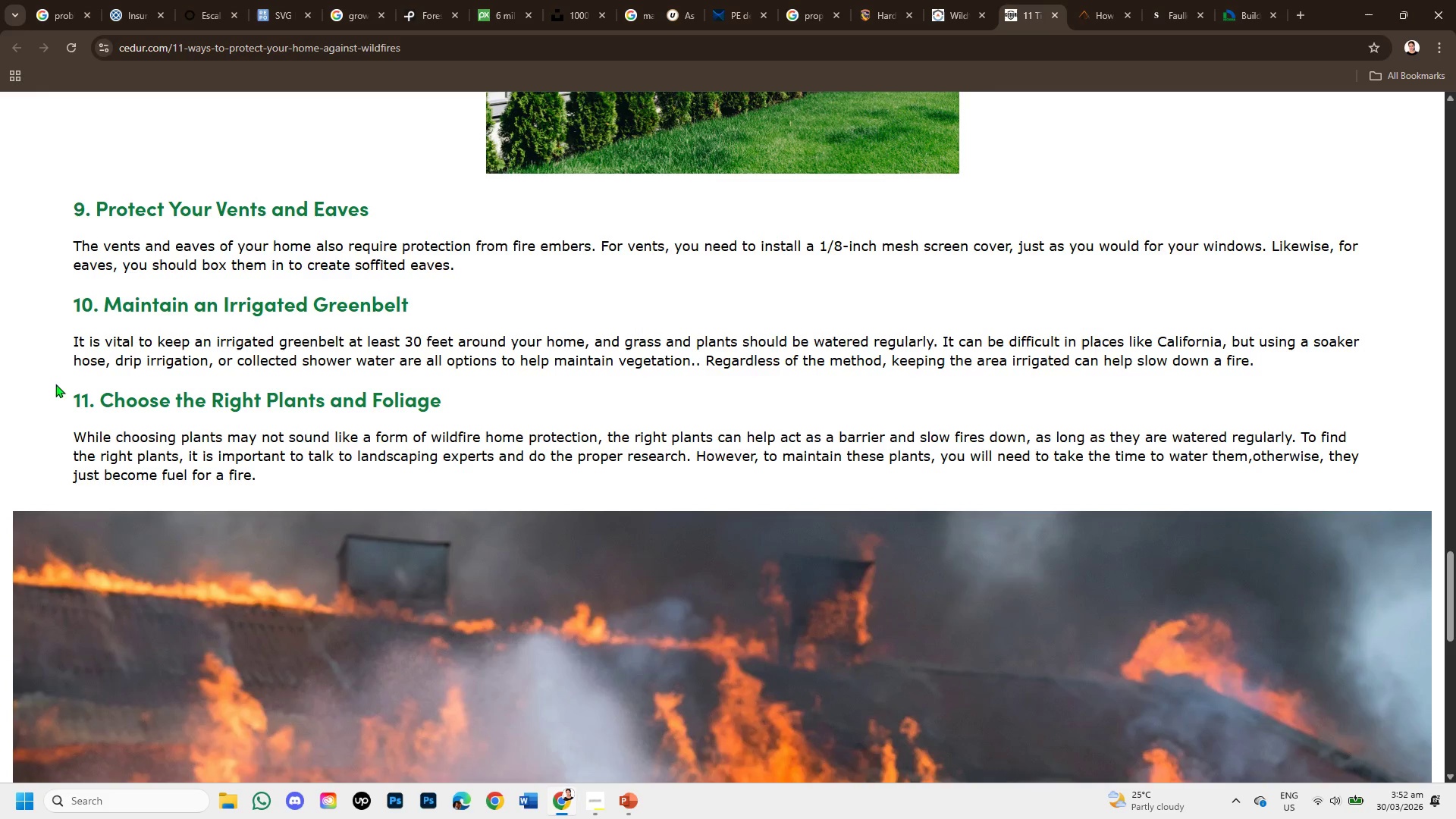 
scroll: coordinate [317, 430], scroll_direction: down, amount: 6.0
 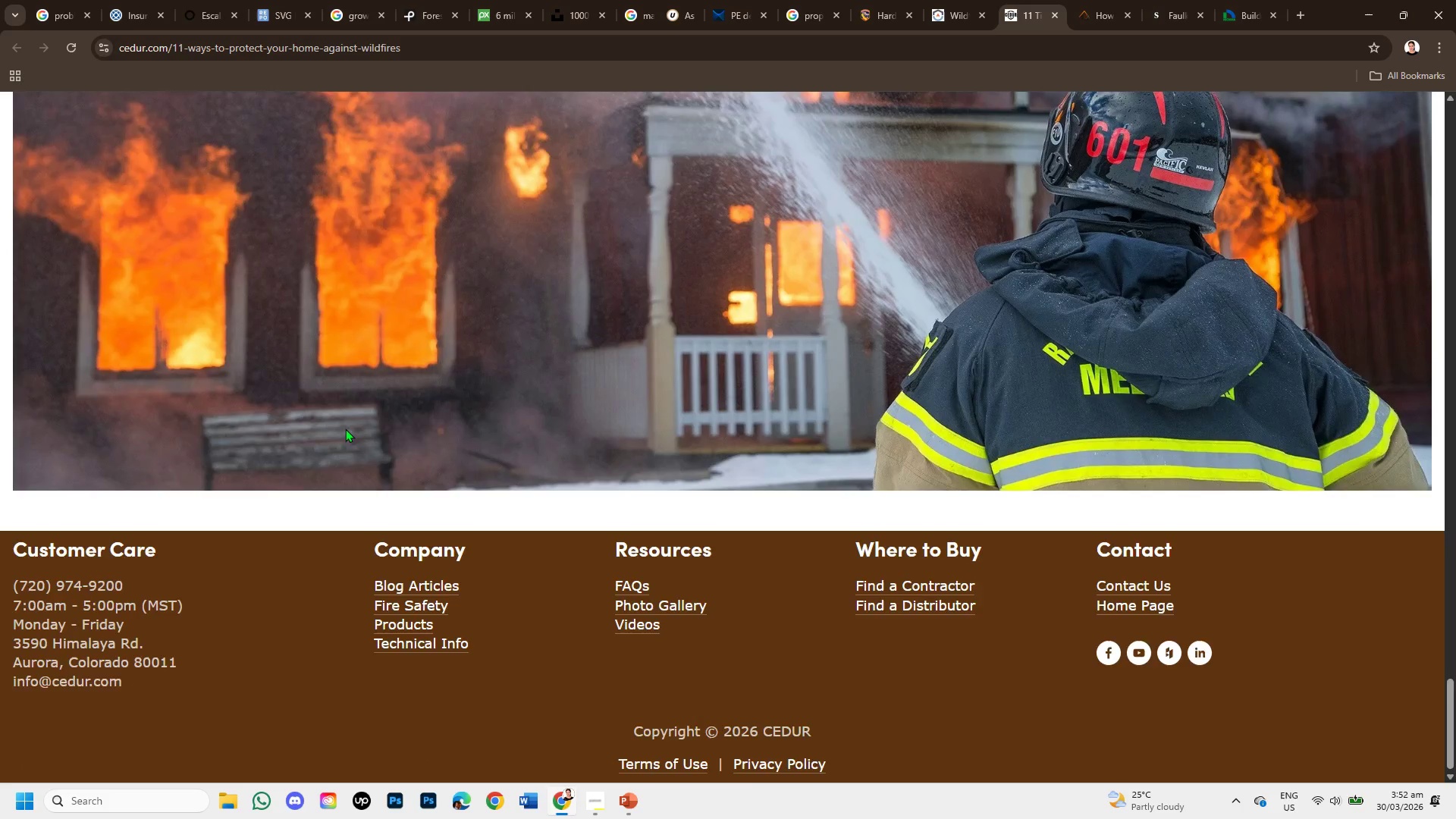 
scroll: coordinate [422, 397], scroll_direction: up, amount: 11.0
 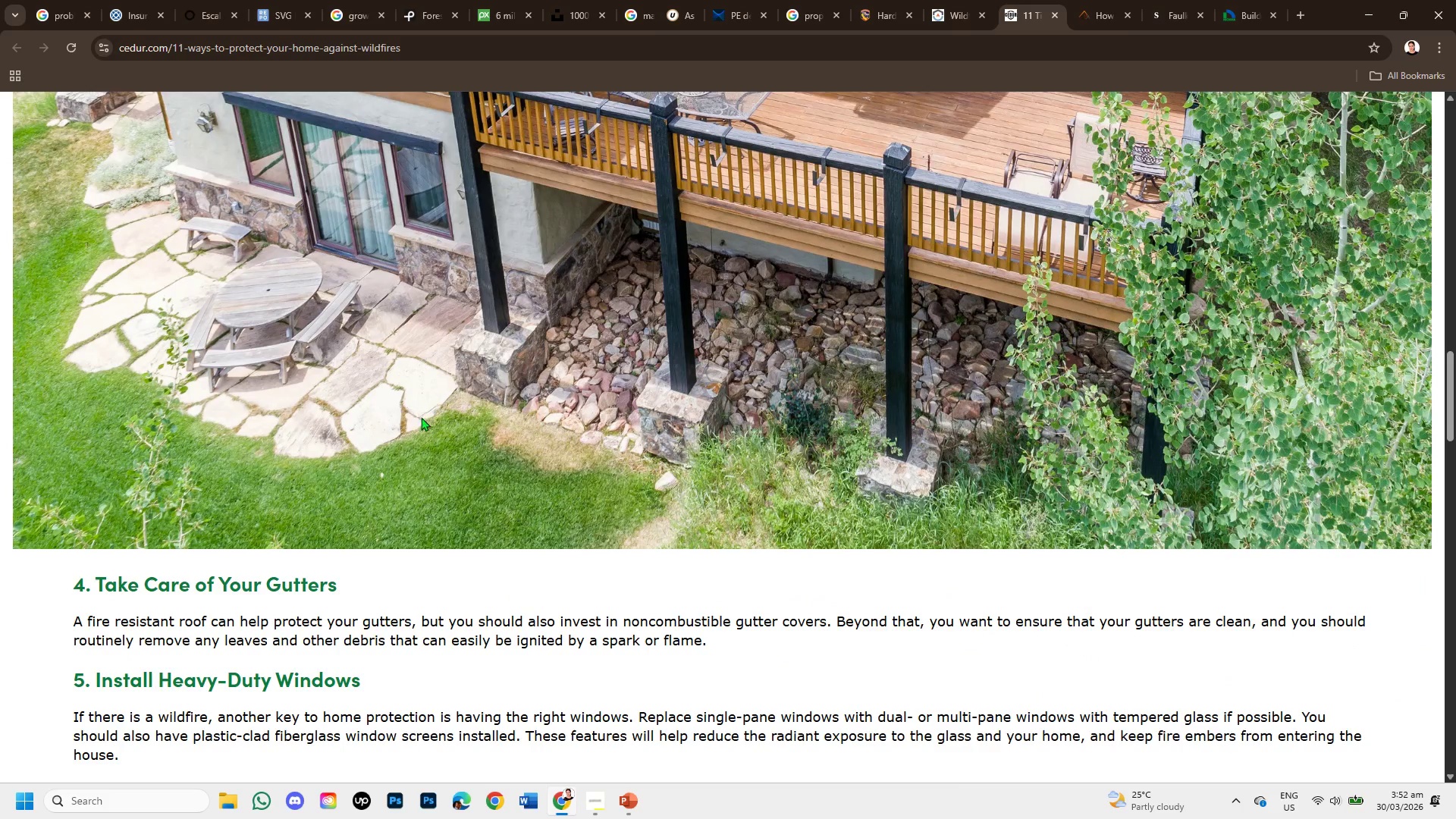 
scroll: coordinate [419, 434], scroll_direction: down, amount: 2.0
 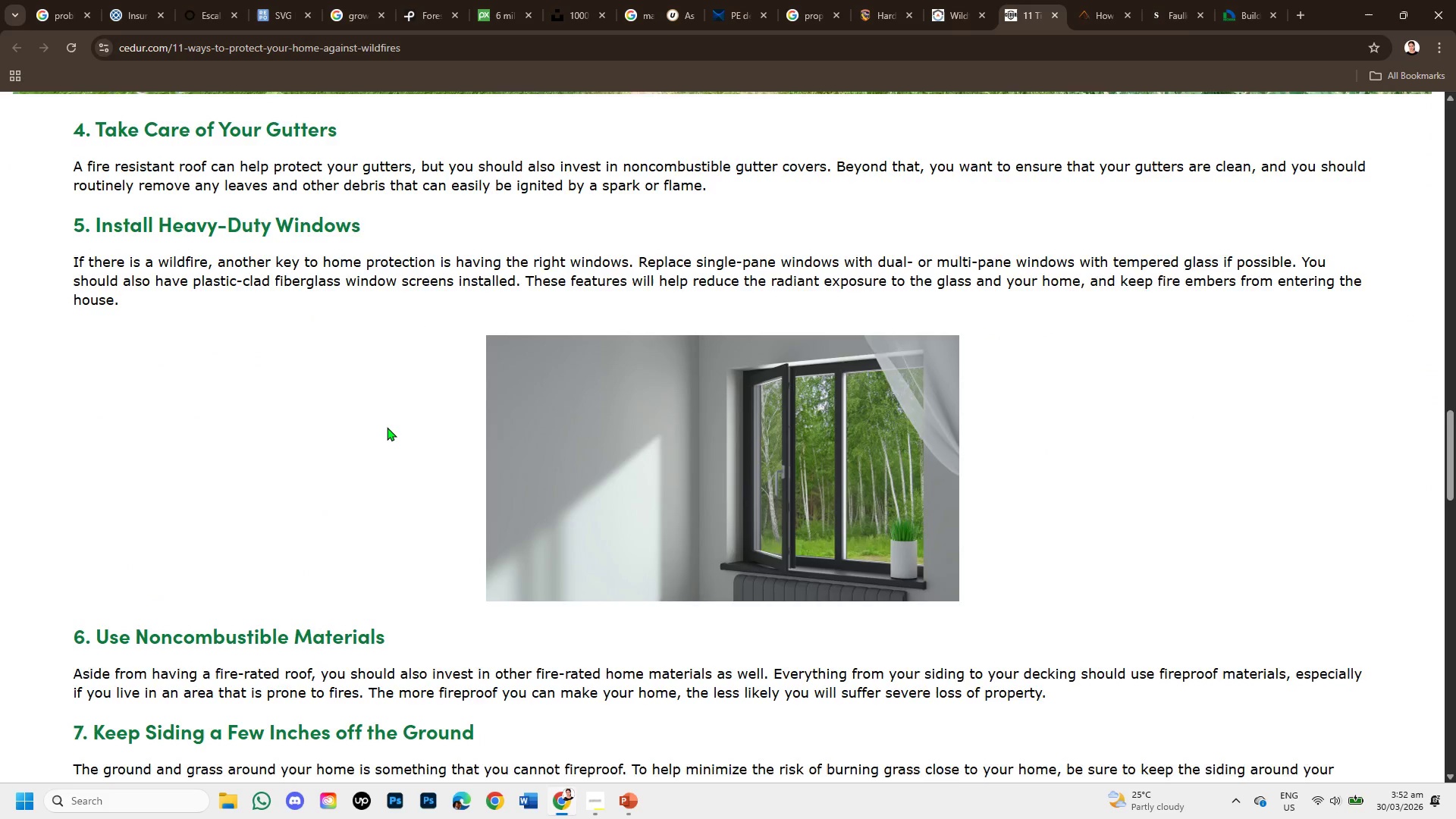 
scroll: coordinate [385, 413], scroll_direction: up, amount: 8.0
 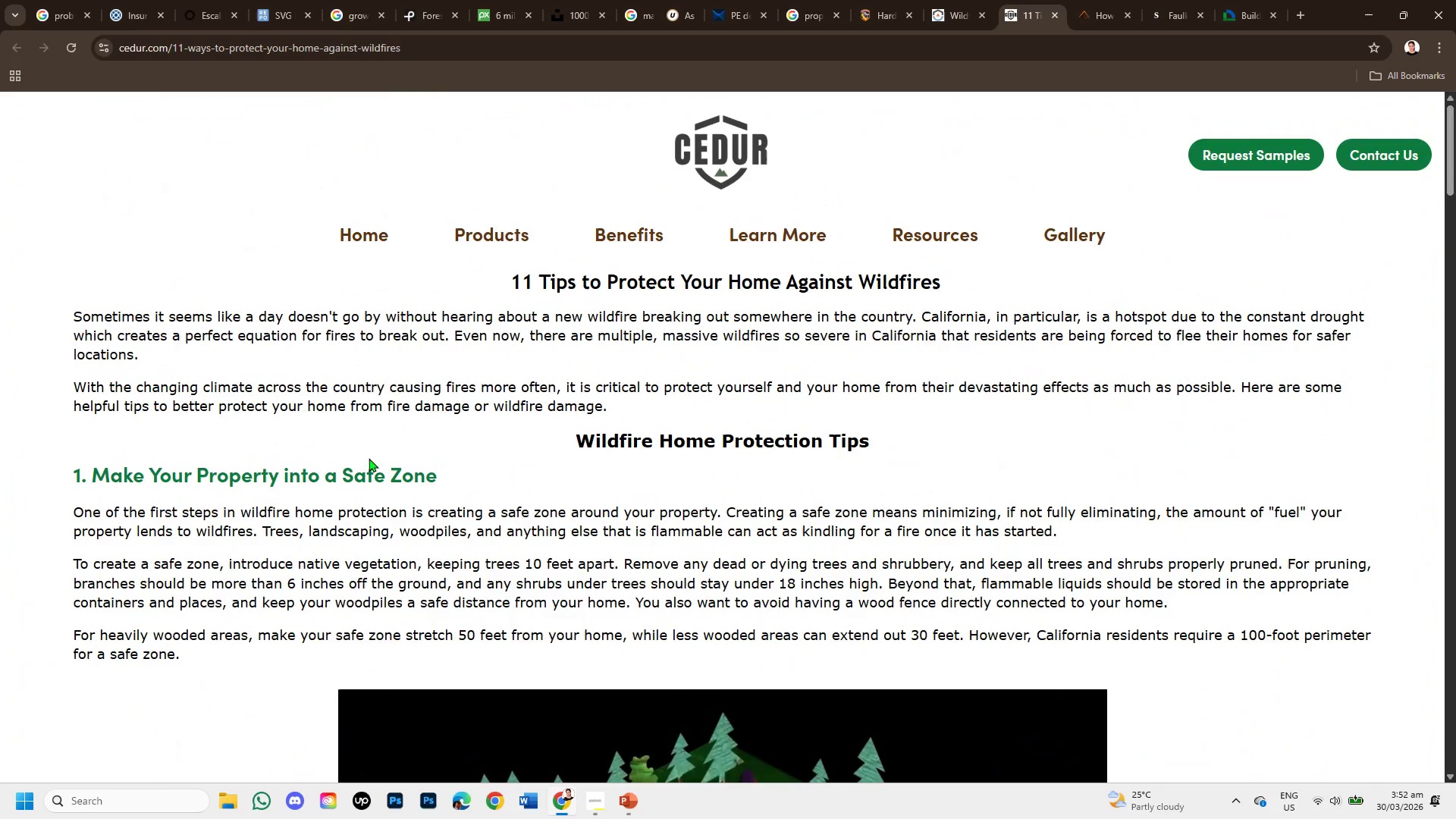 
scroll: coordinate [266, 582], scroll_direction: down, amount: 5.0
 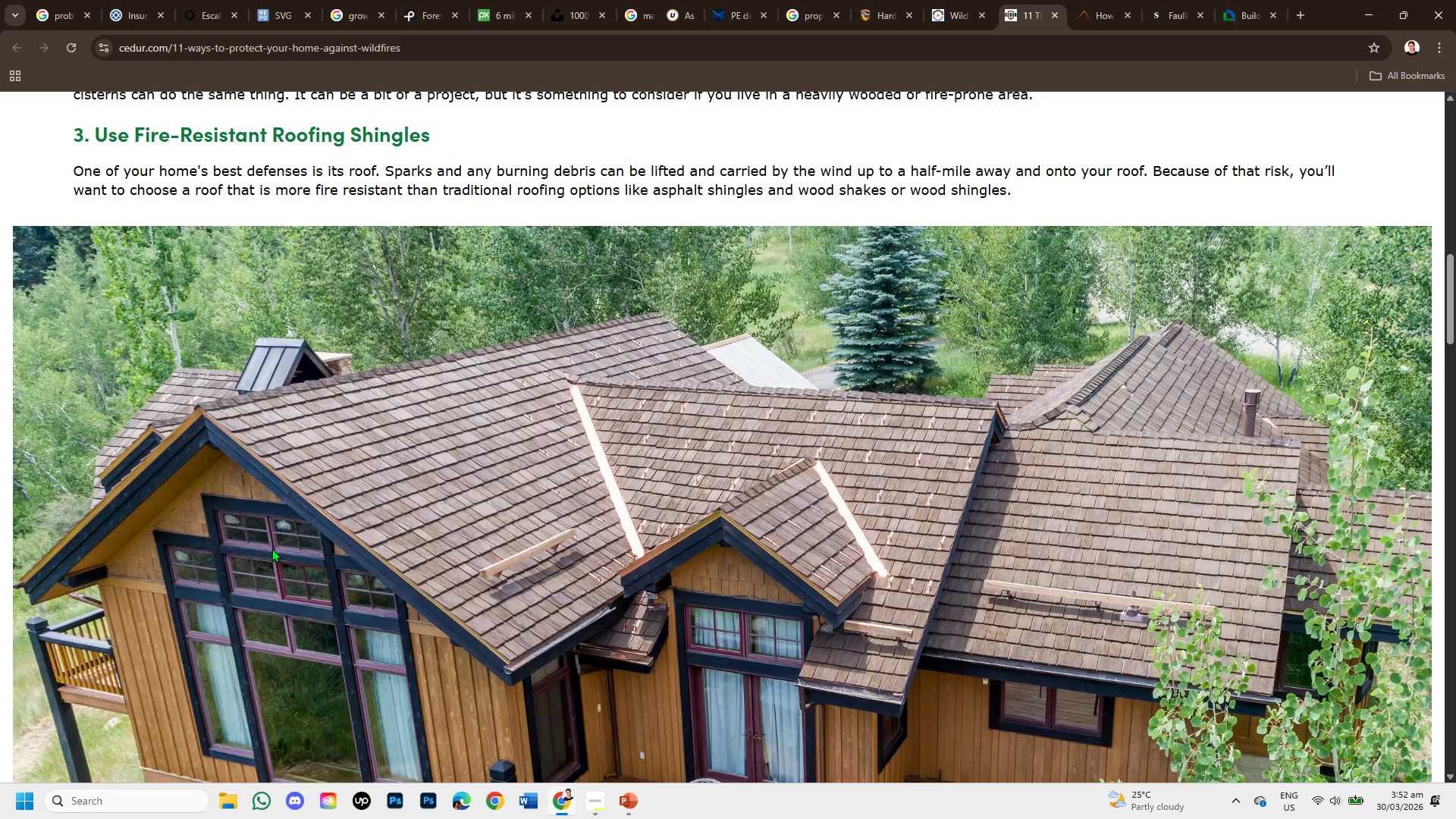 
scroll: coordinate [271, 548], scroll_direction: up, amount: 1.0
 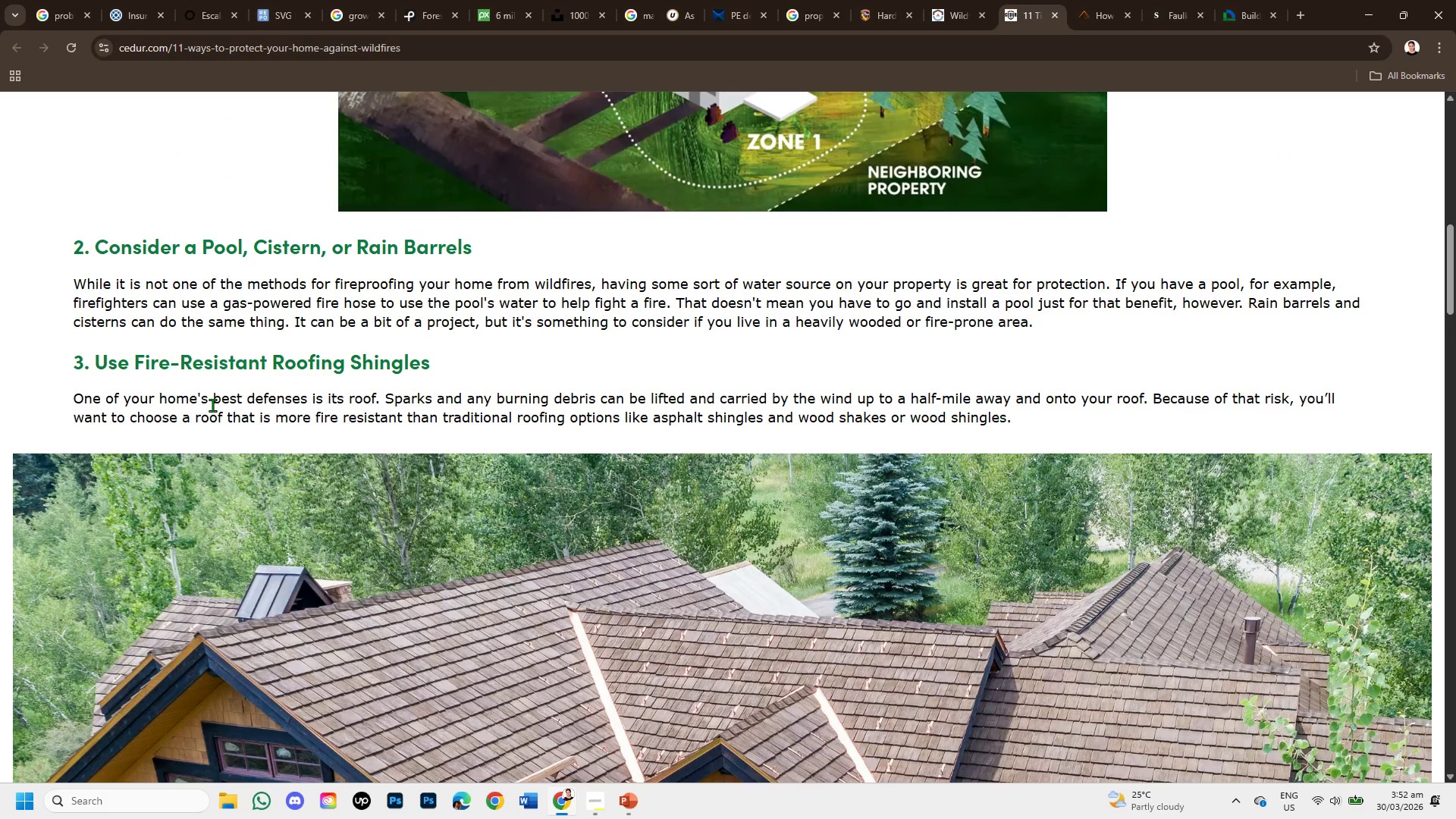 
left_click([956, 9])
 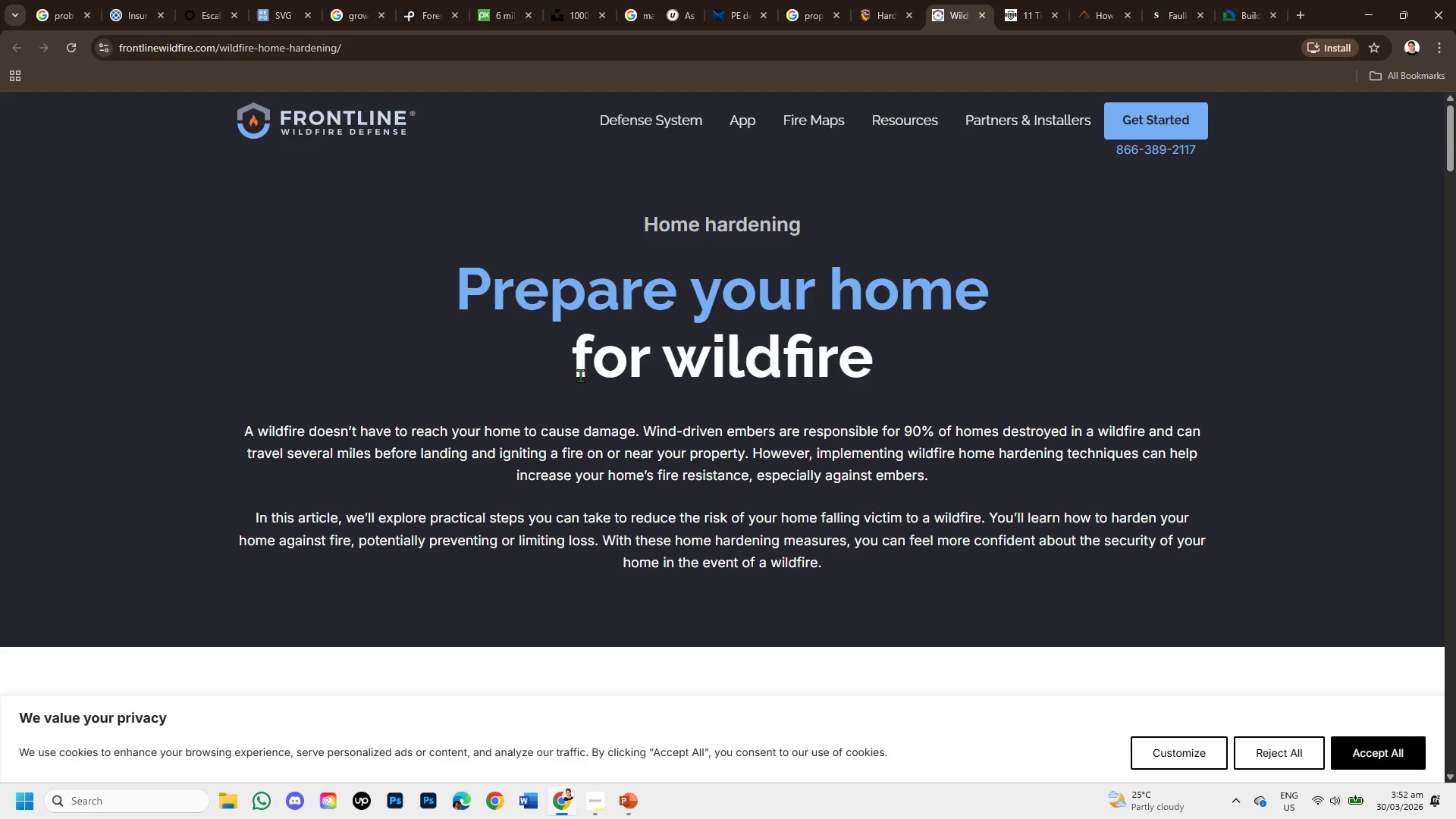 
scroll: coordinate [578, 378], scroll_direction: down, amount: 3.0
 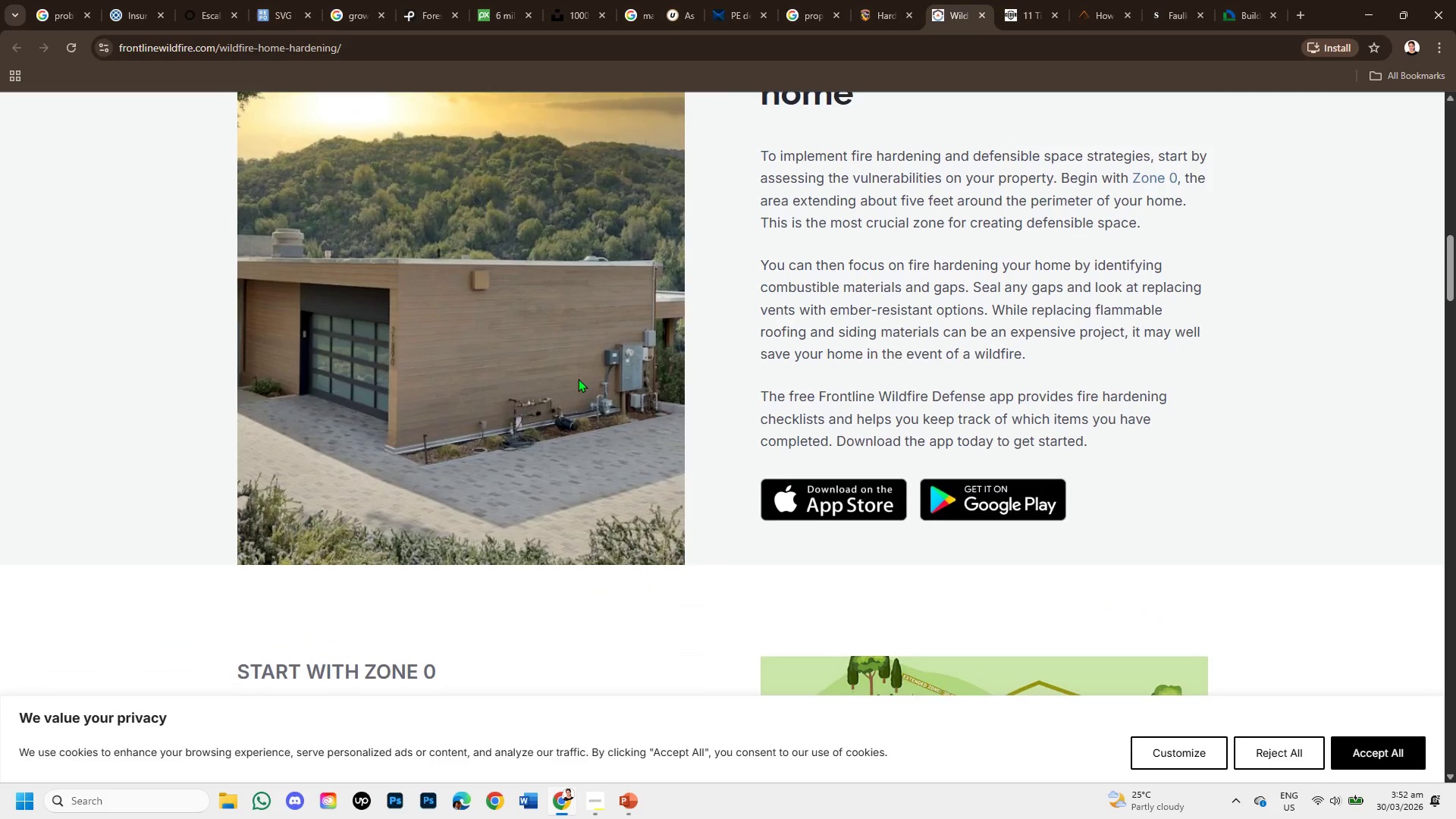 
scroll: coordinate [578, 378], scroll_direction: up, amount: 2.0
 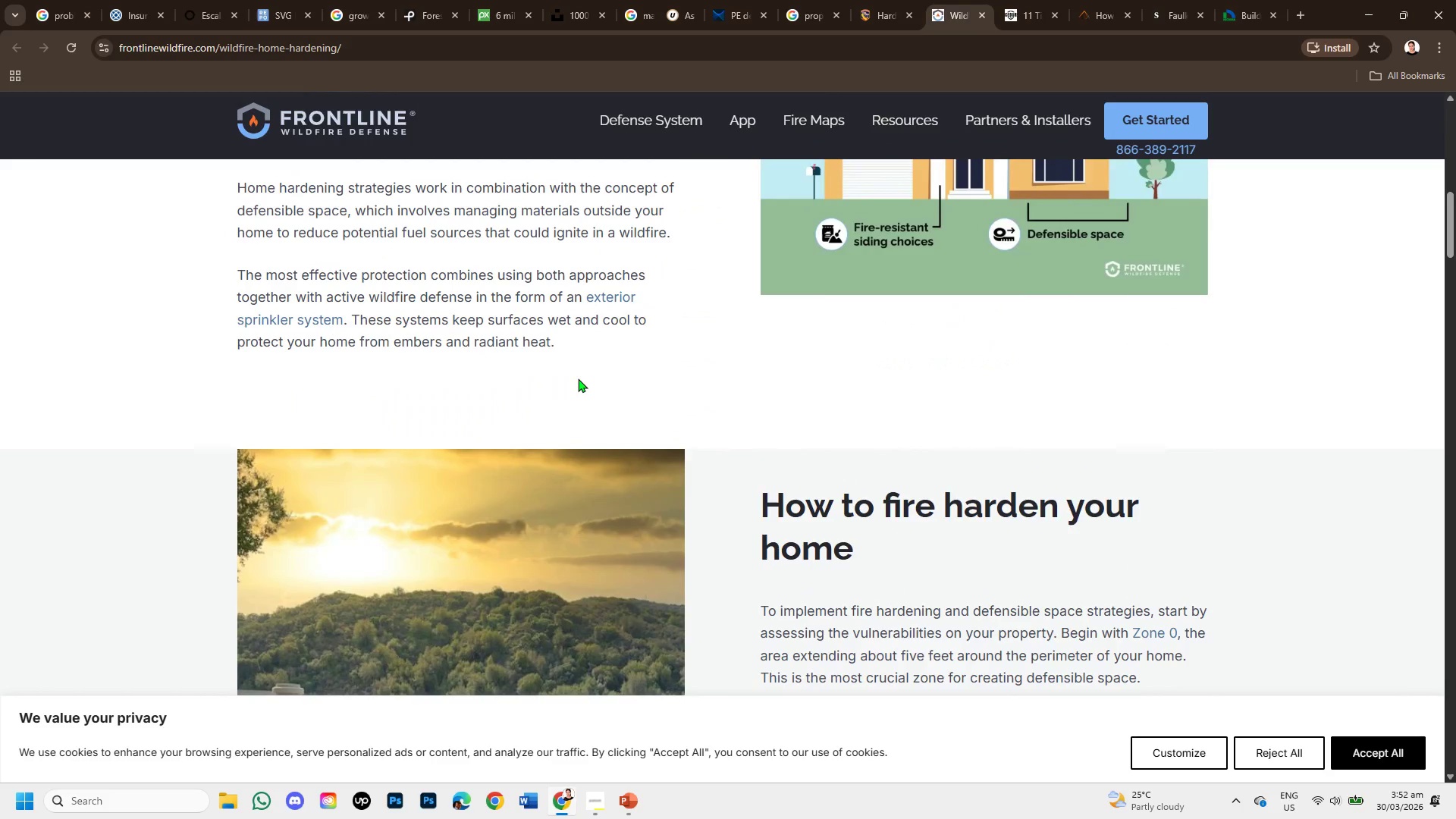 
scroll: coordinate [578, 378], scroll_direction: down, amount: 1.0
 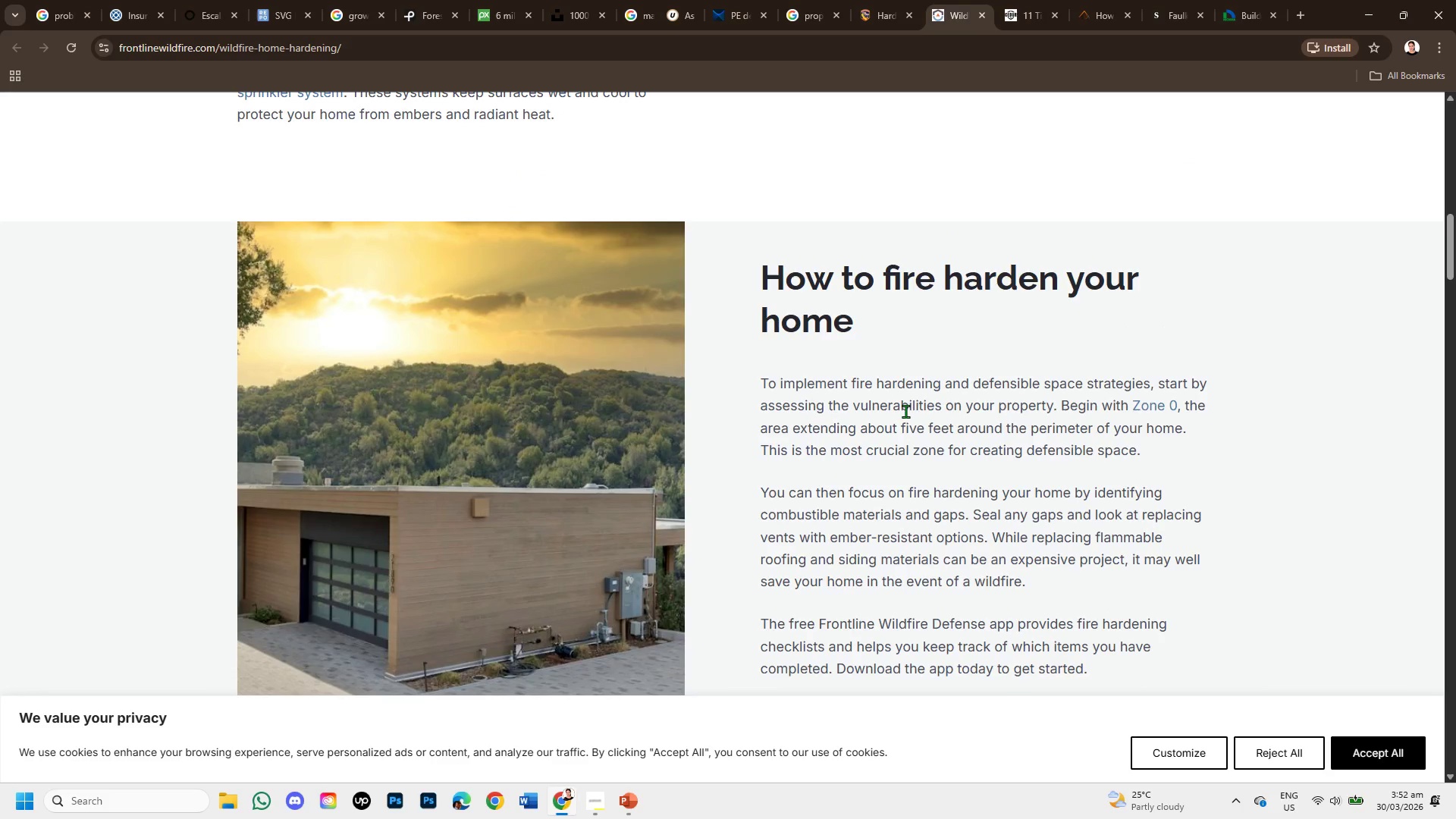 
wait(5.45)
 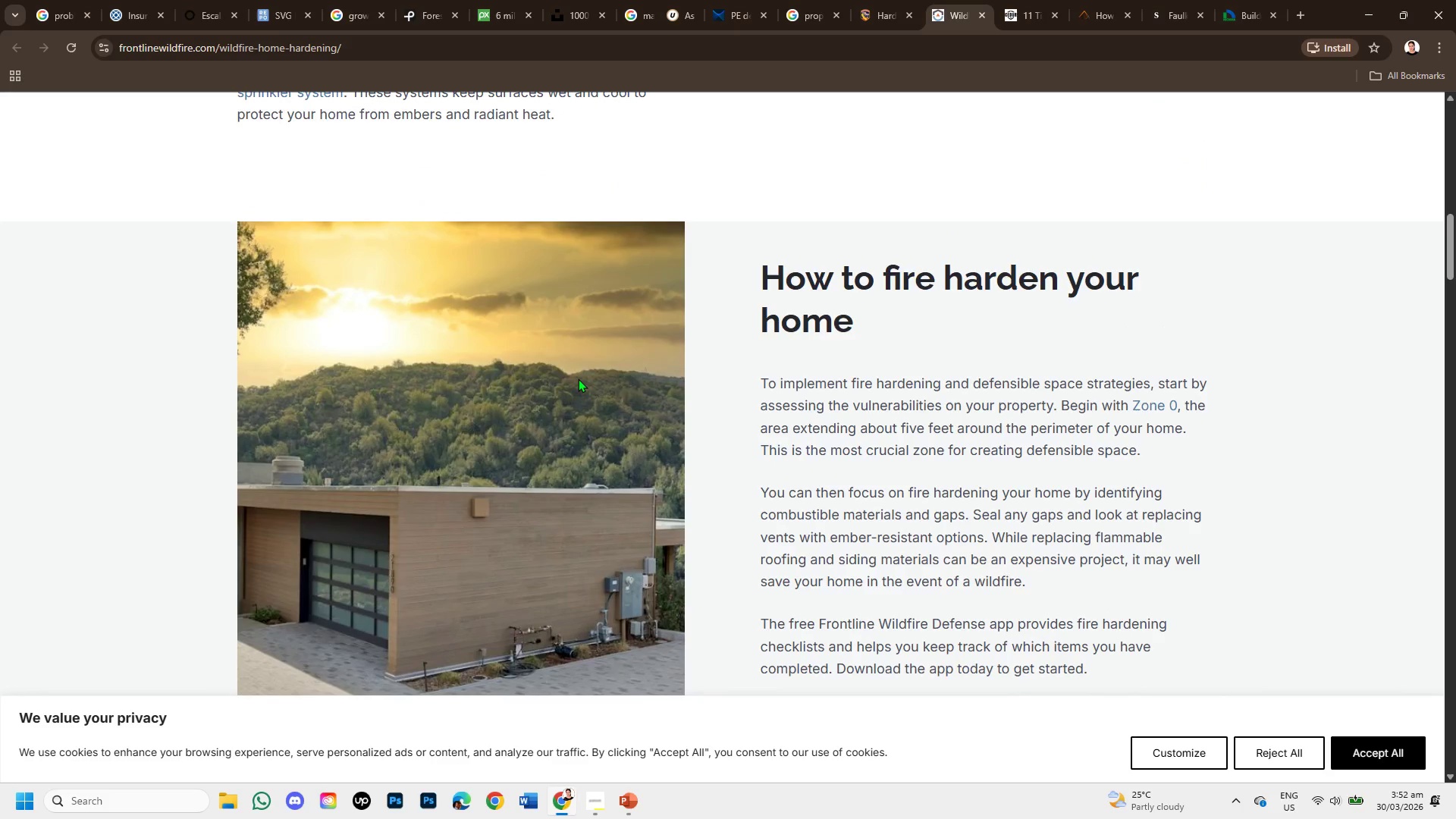 
scroll: coordinate [508, 331], scroll_direction: down, amount: 5.0
 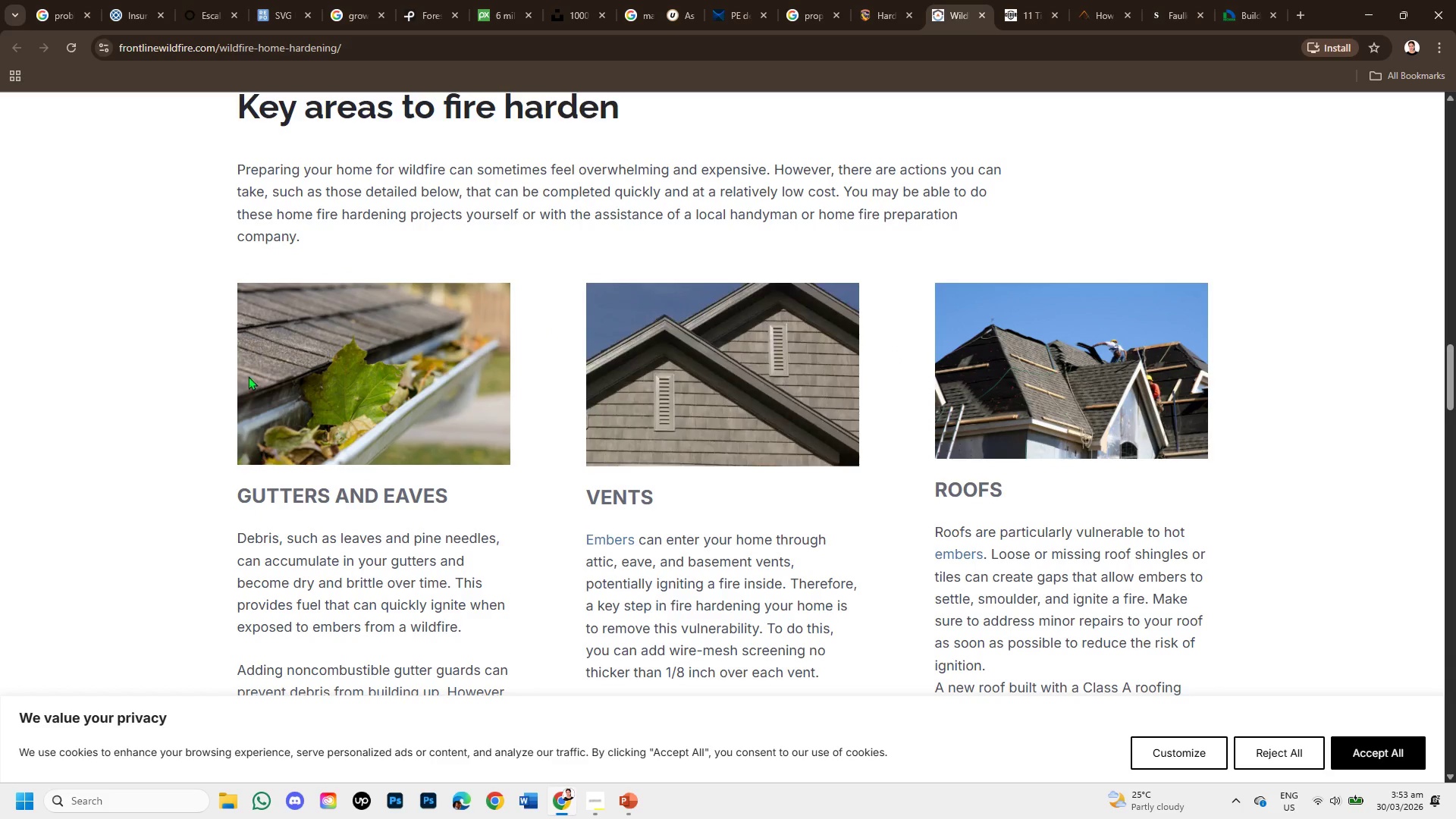 
left_click_drag(start_coordinate=[251, 113], to_coordinate=[564, 121])
 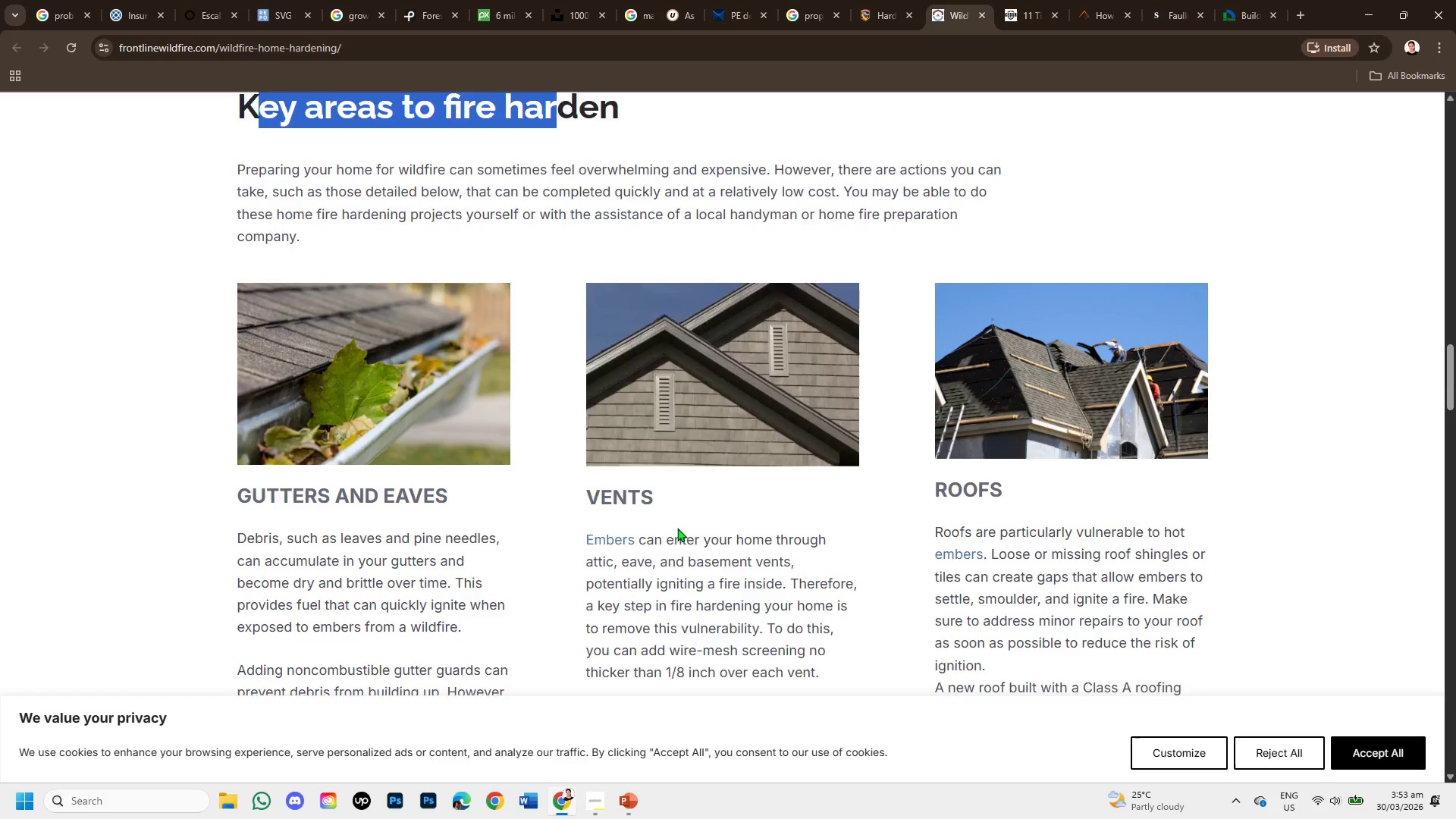 
scroll: coordinate [675, 529], scroll_direction: down, amount: 4.0
 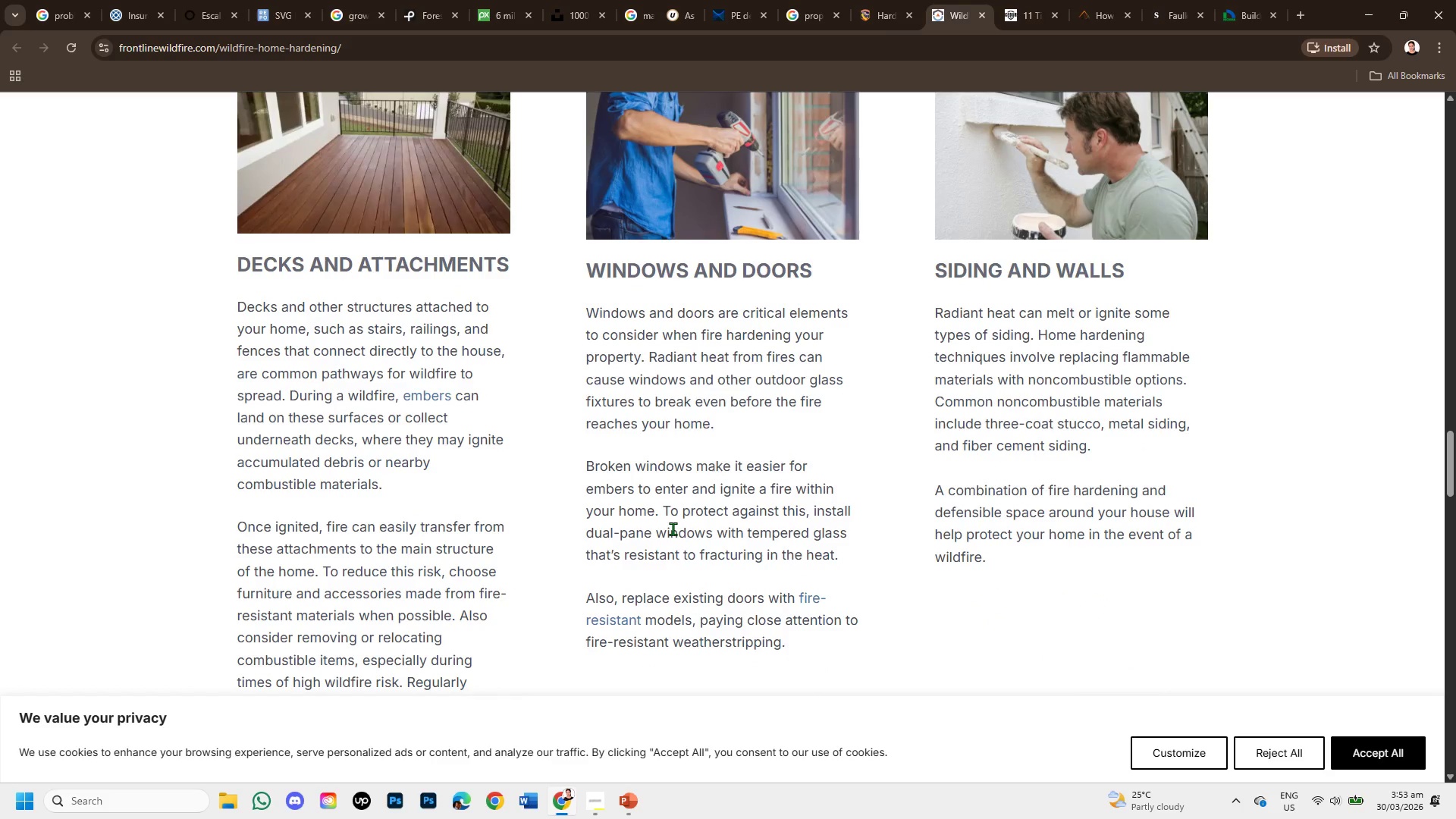 
scroll: coordinate [673, 529], scroll_direction: up, amount: 3.0
 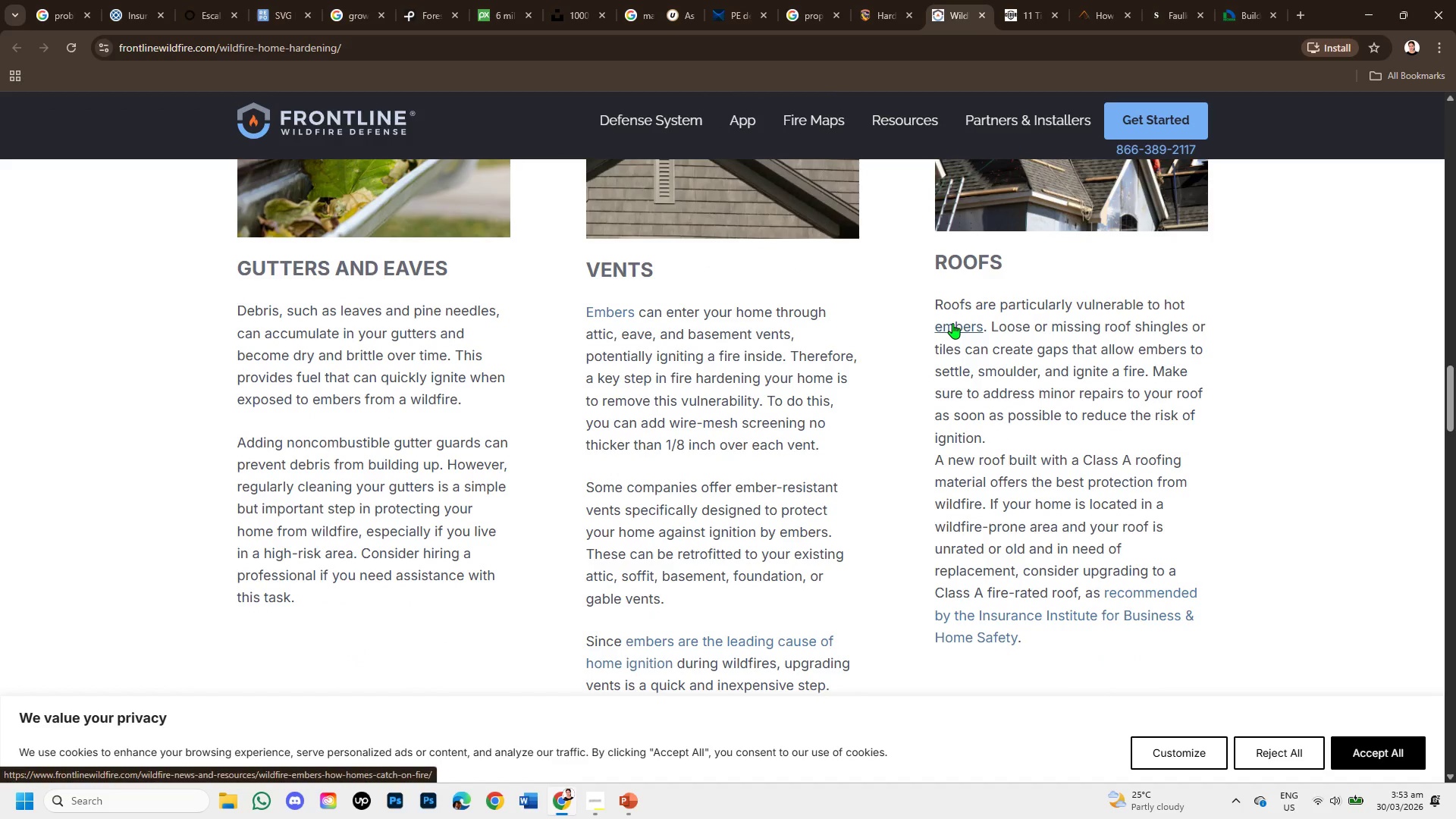 
wait(5.5)
 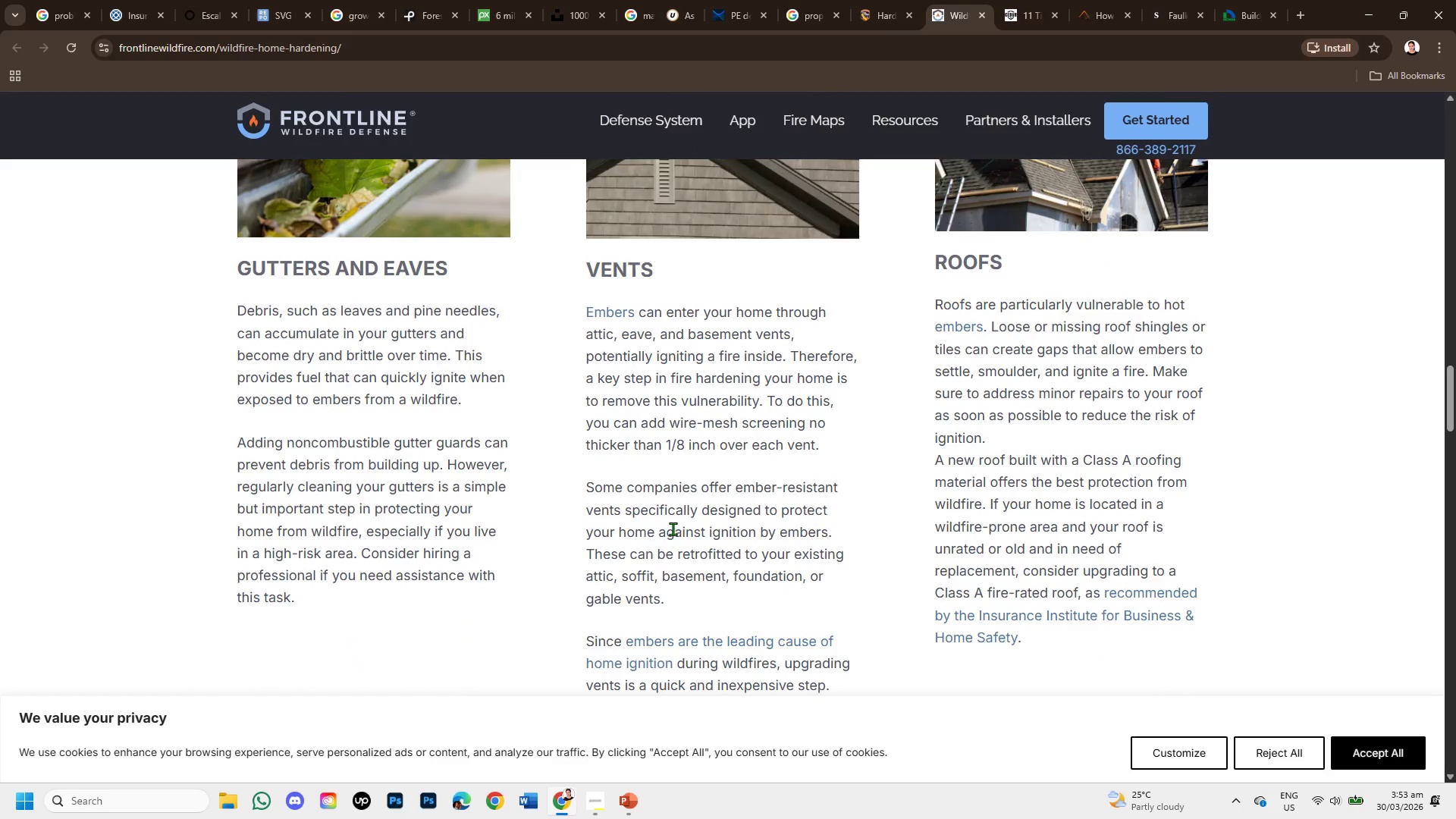 
left_click_drag(start_coordinate=[918, 327], to_coordinate=[990, 326])
 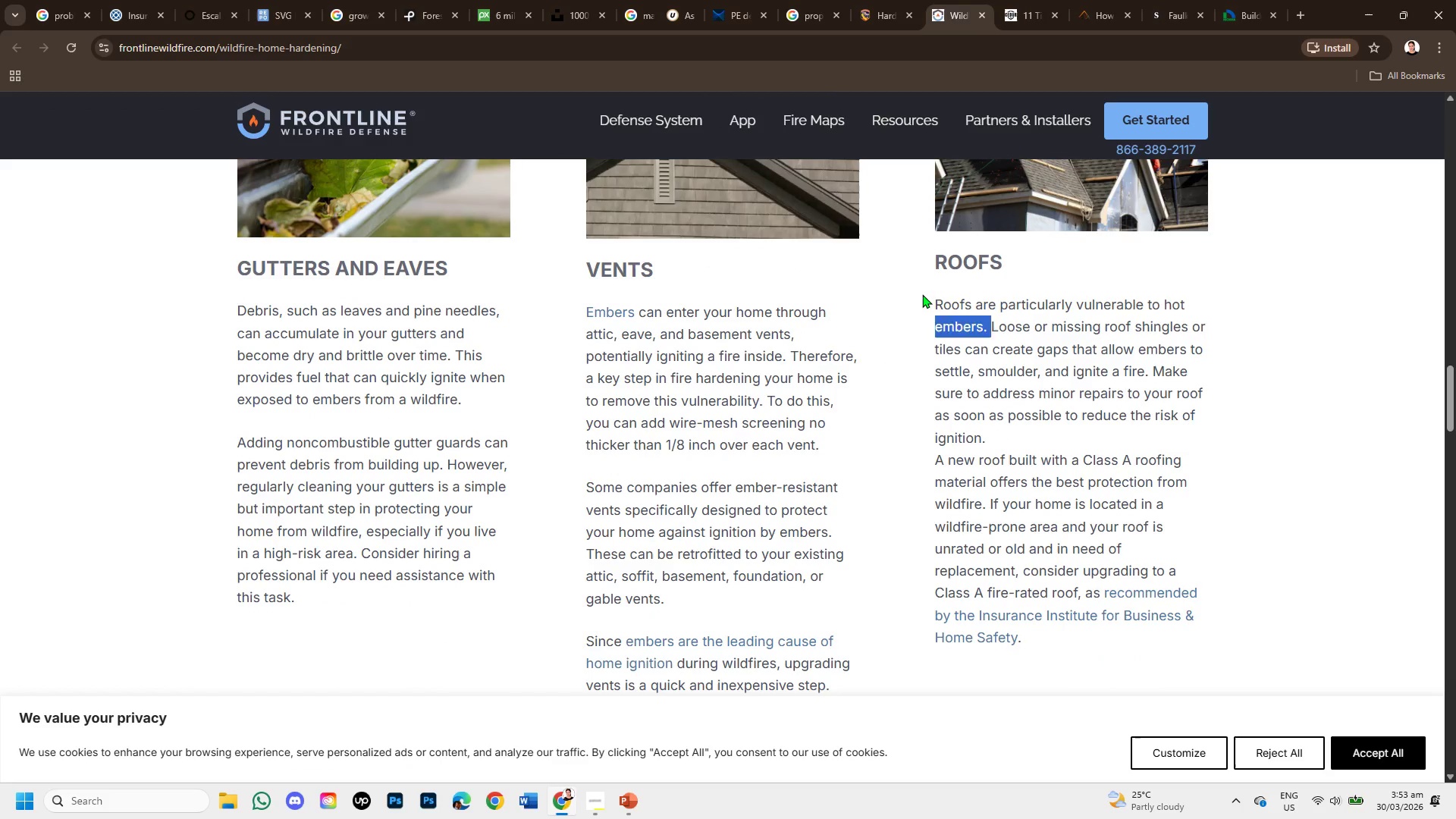 
left_click_drag(start_coordinate=[922, 294], to_coordinate=[1057, 351])
 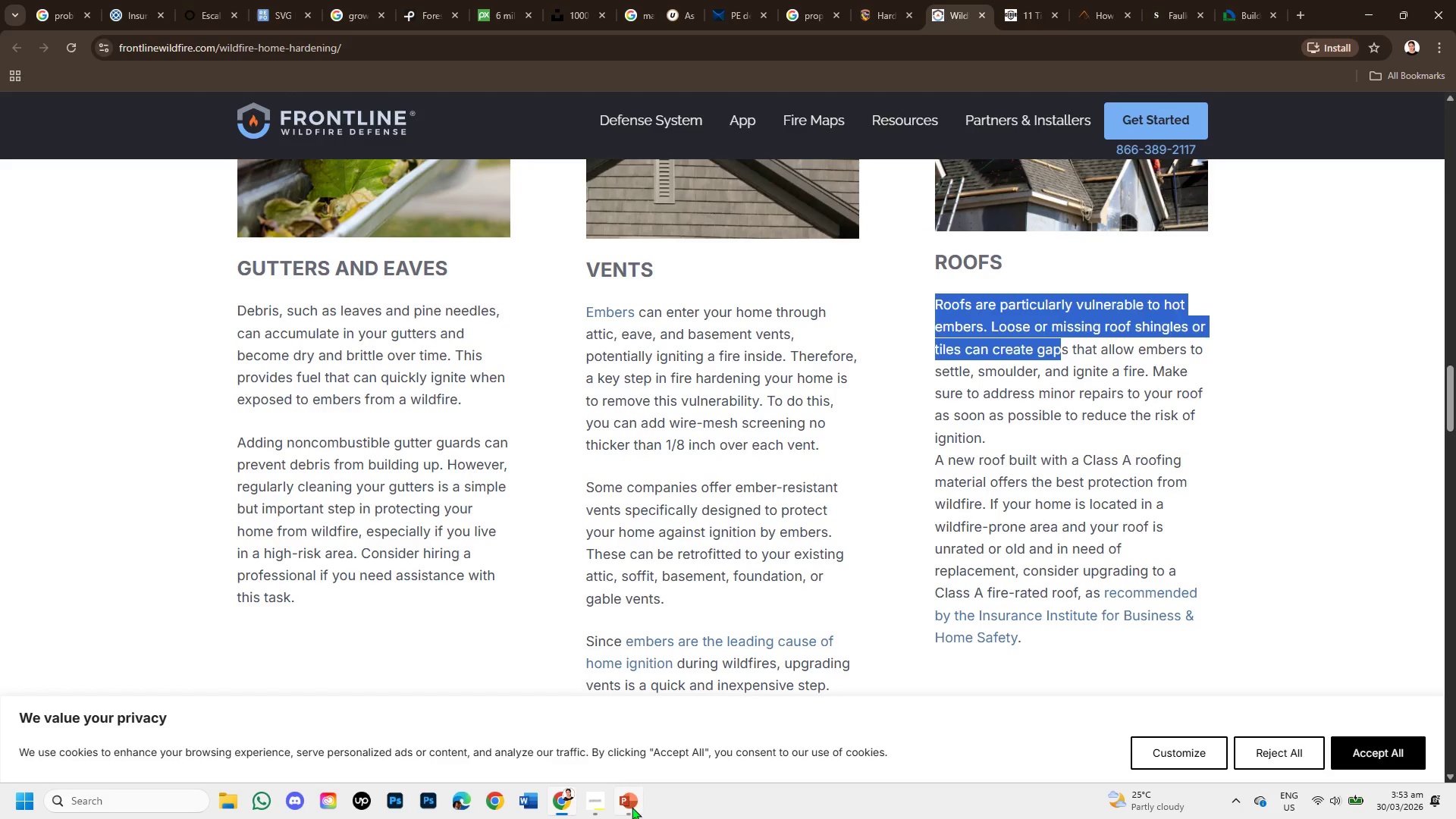 
left_click([629, 802])
 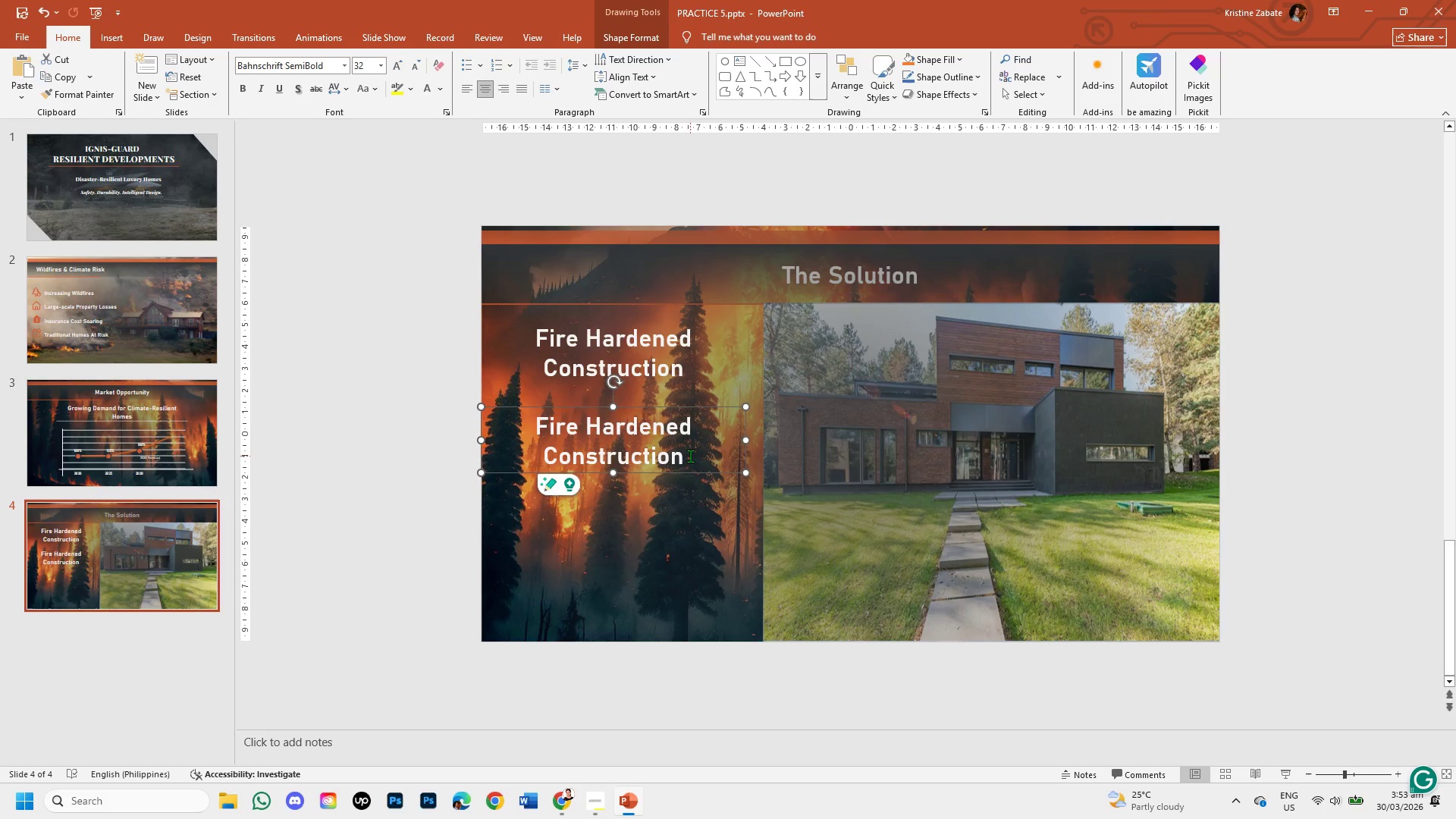 
left_click_drag(start_coordinate=[690, 457], to_coordinate=[610, 435])
 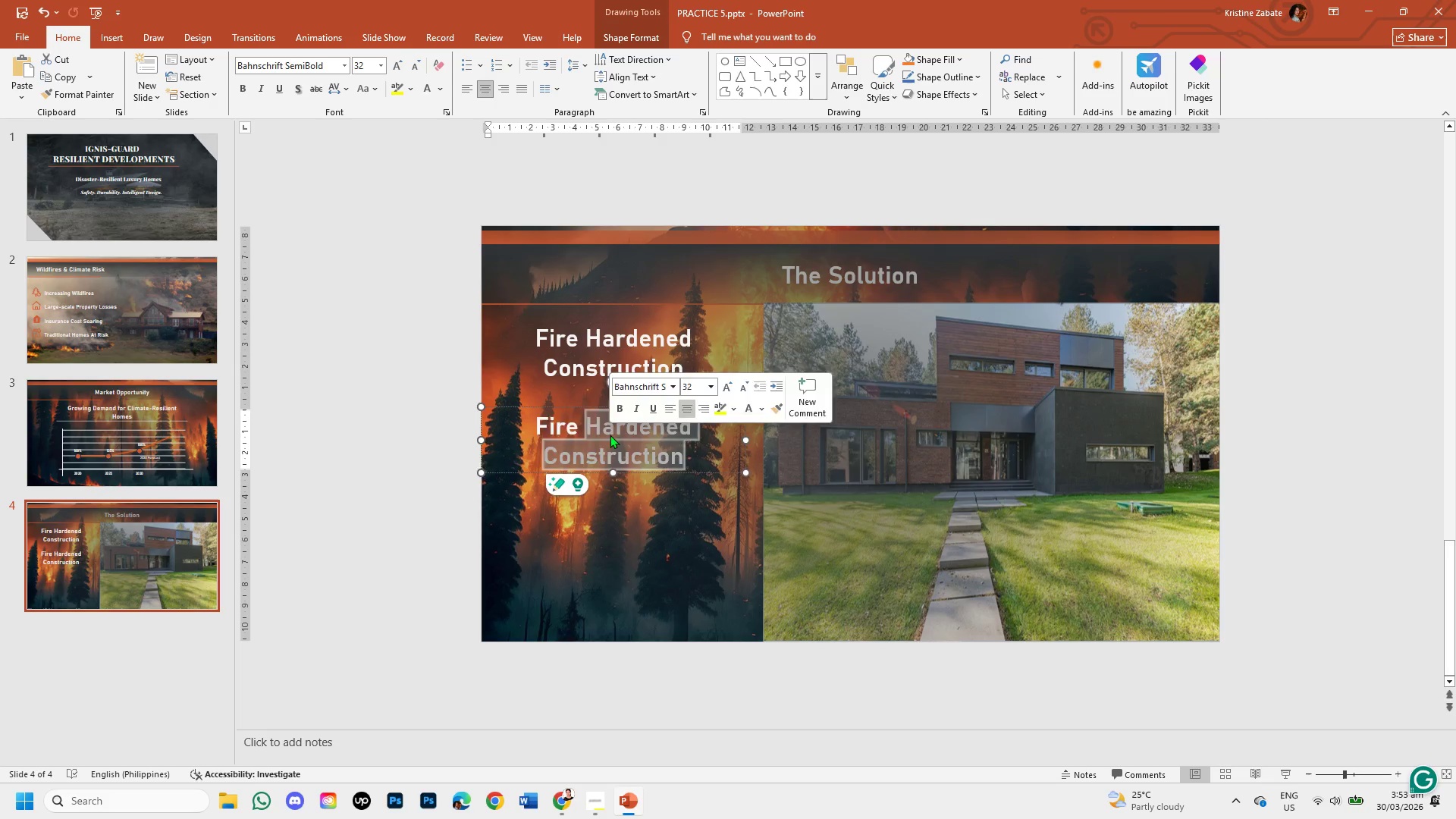 
key(Backspace)
 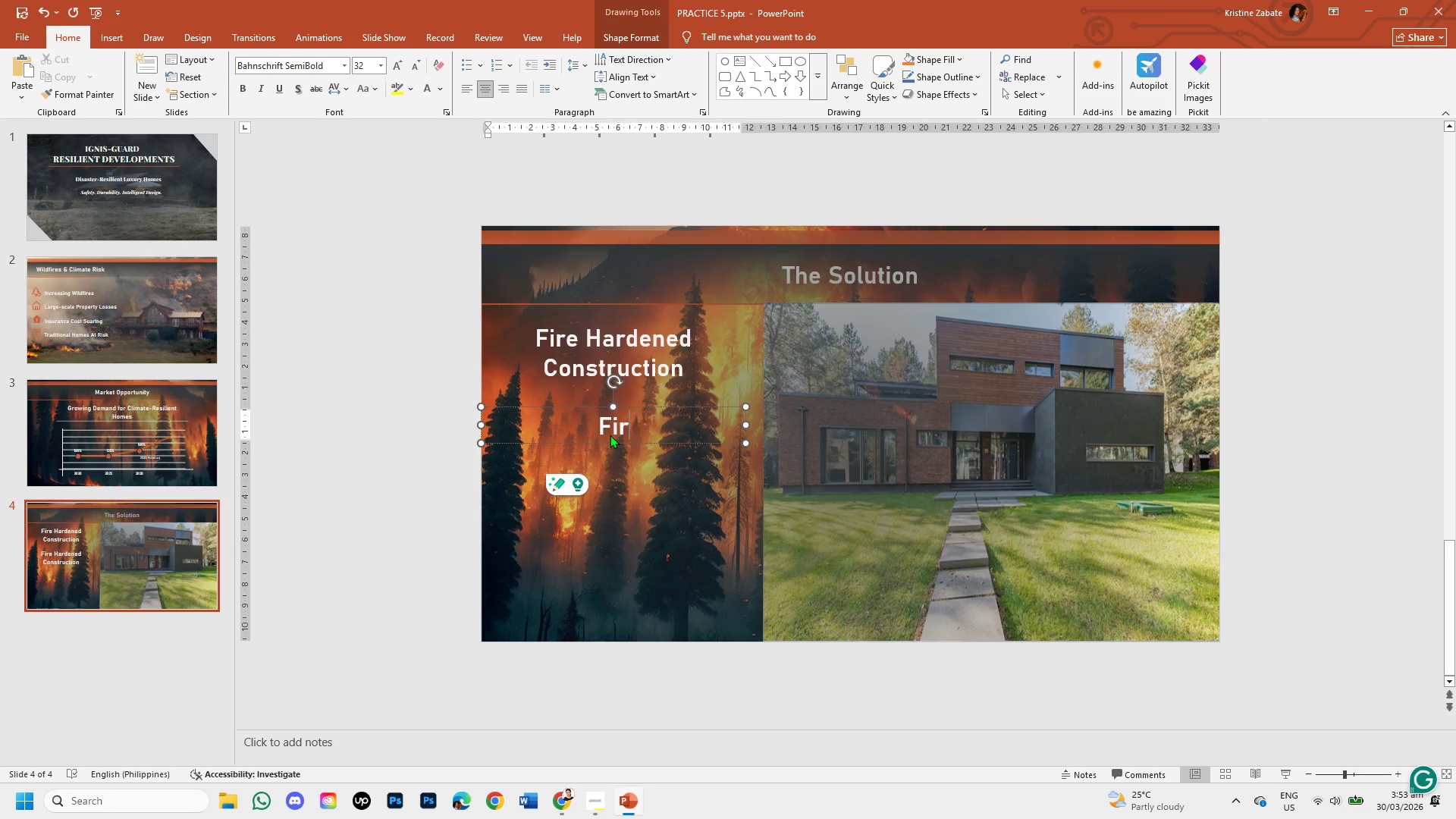 
key(Backspace)
 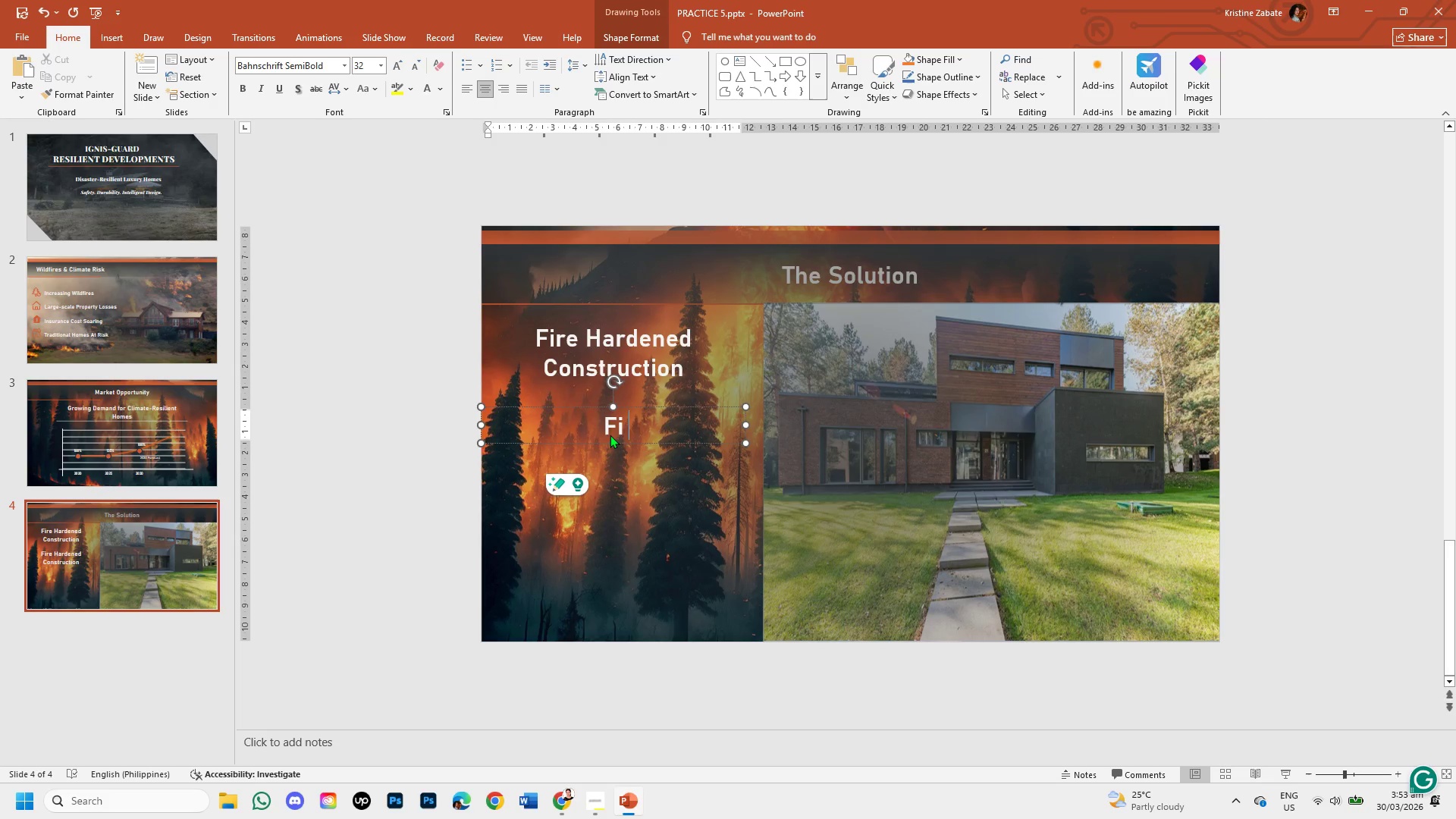 
key(Backspace)
 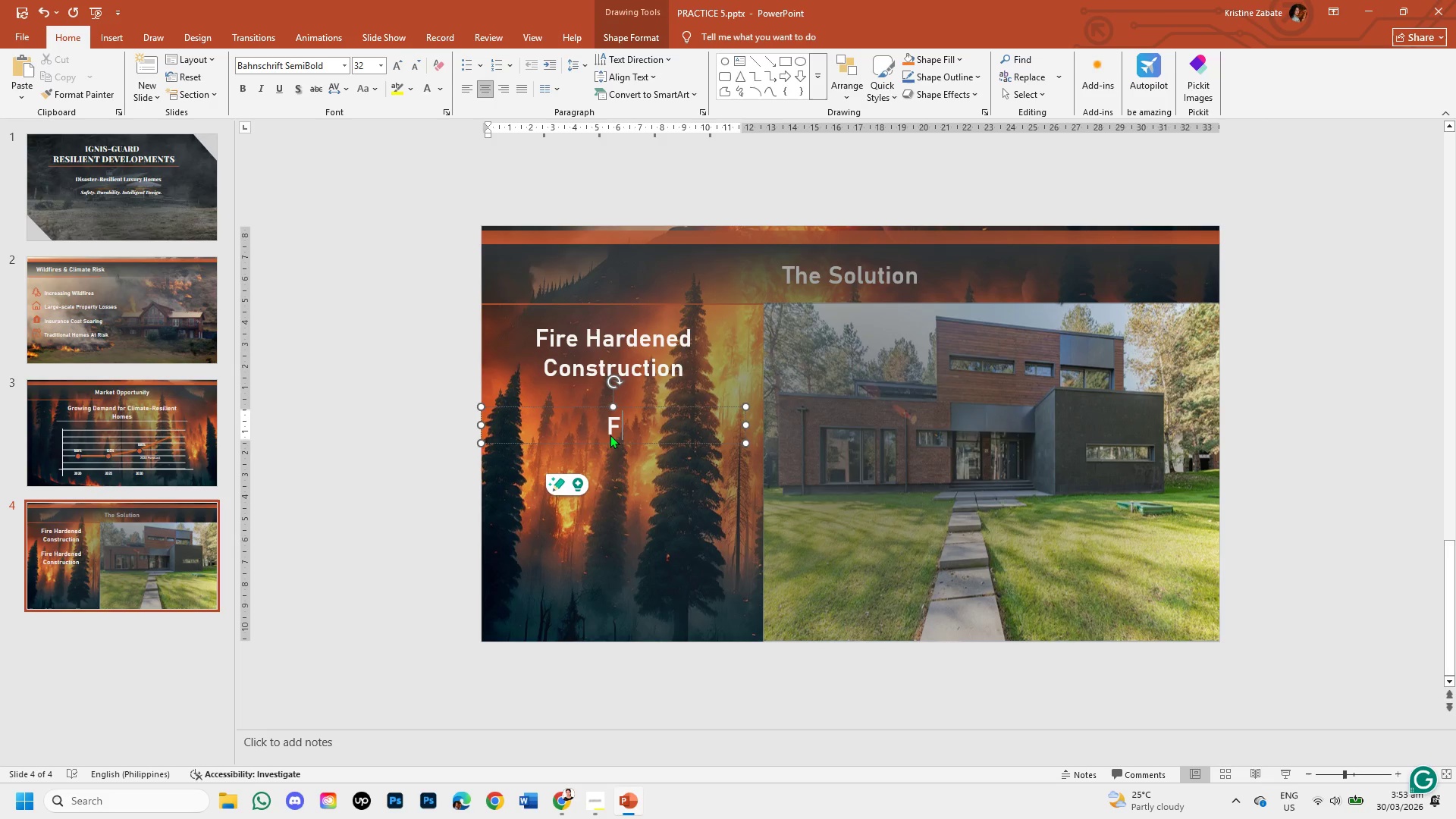 
key(Backspace)
 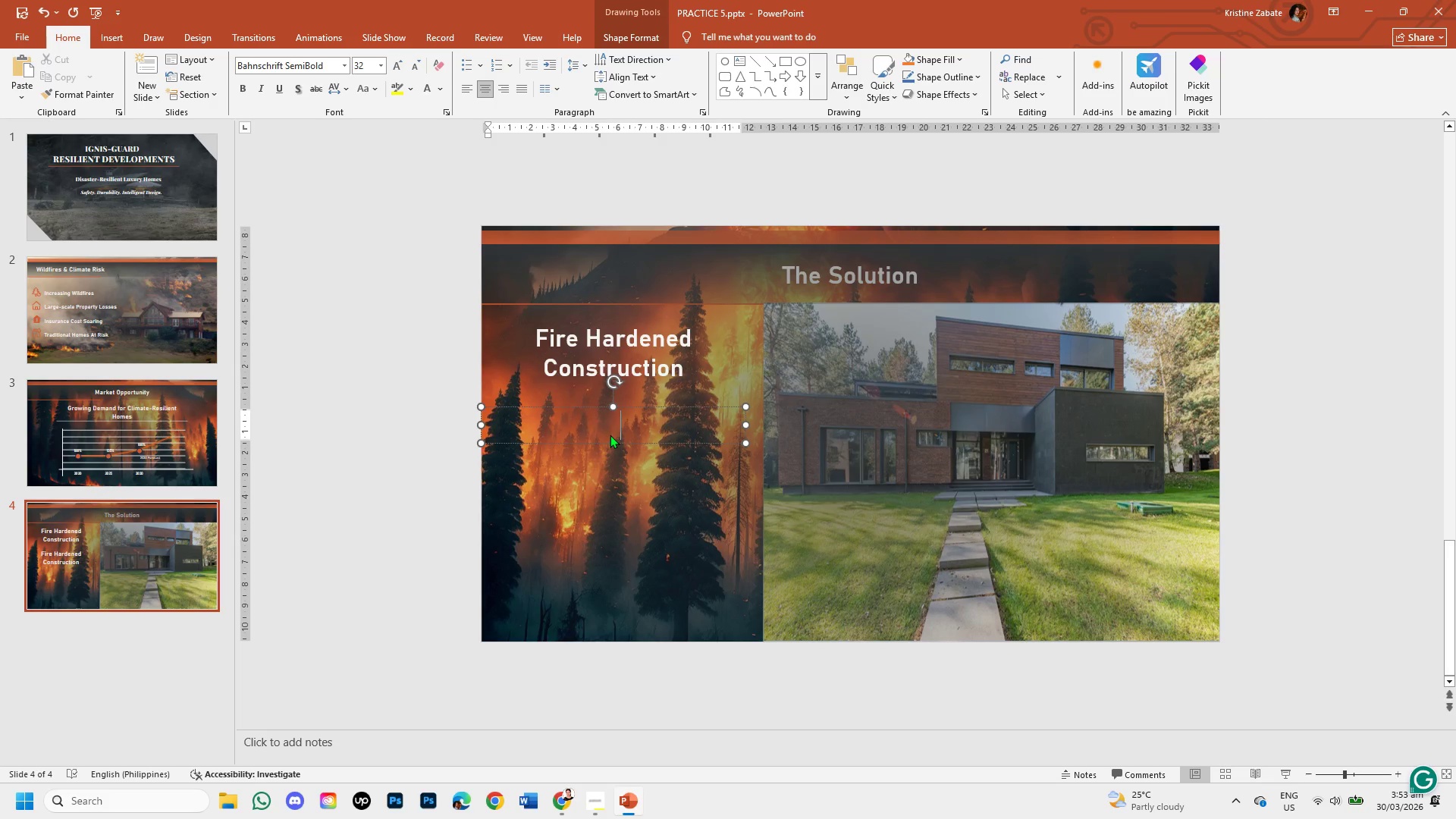 
key(Backspace)
 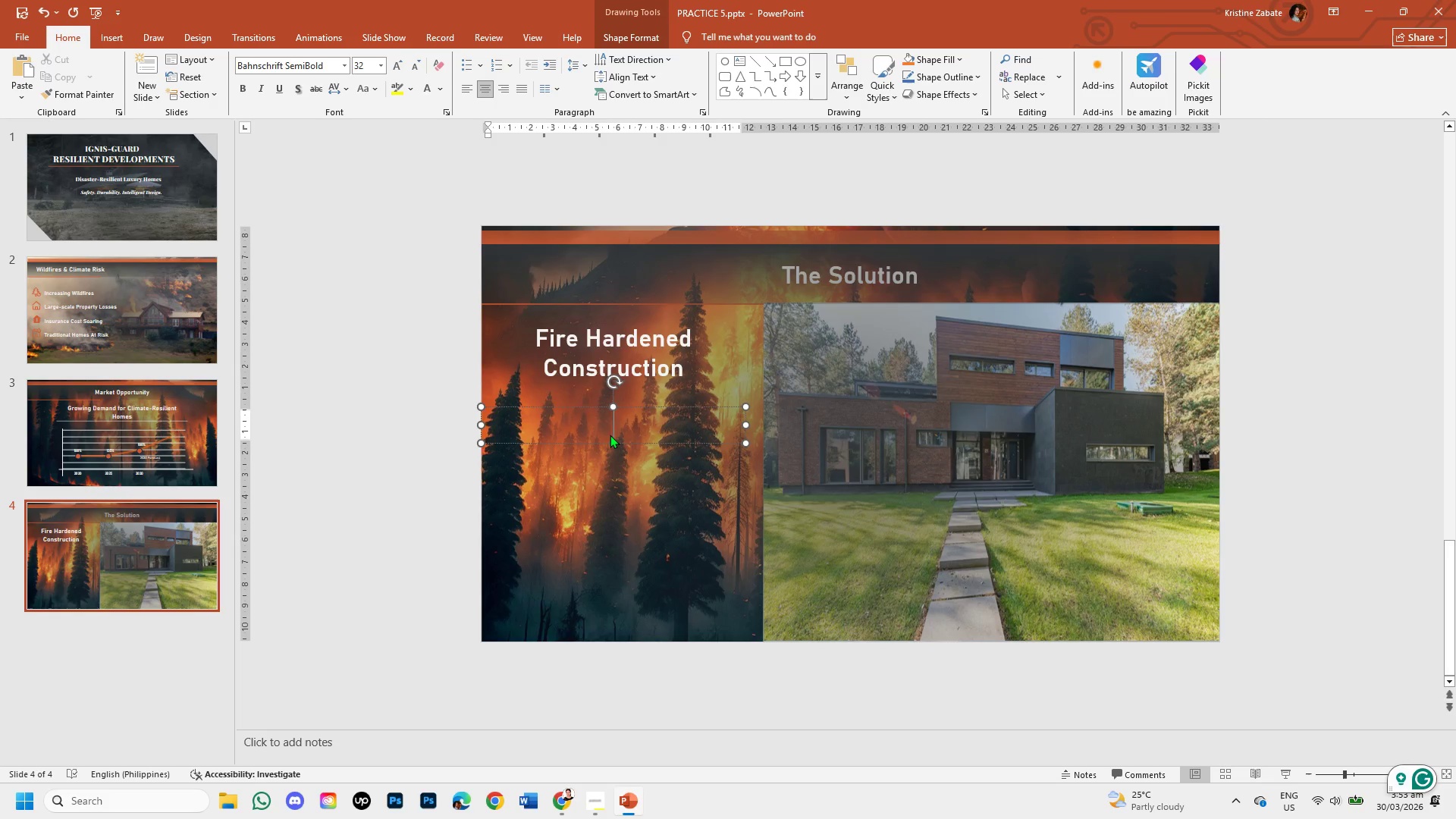 
type(Ember-proof vents )
 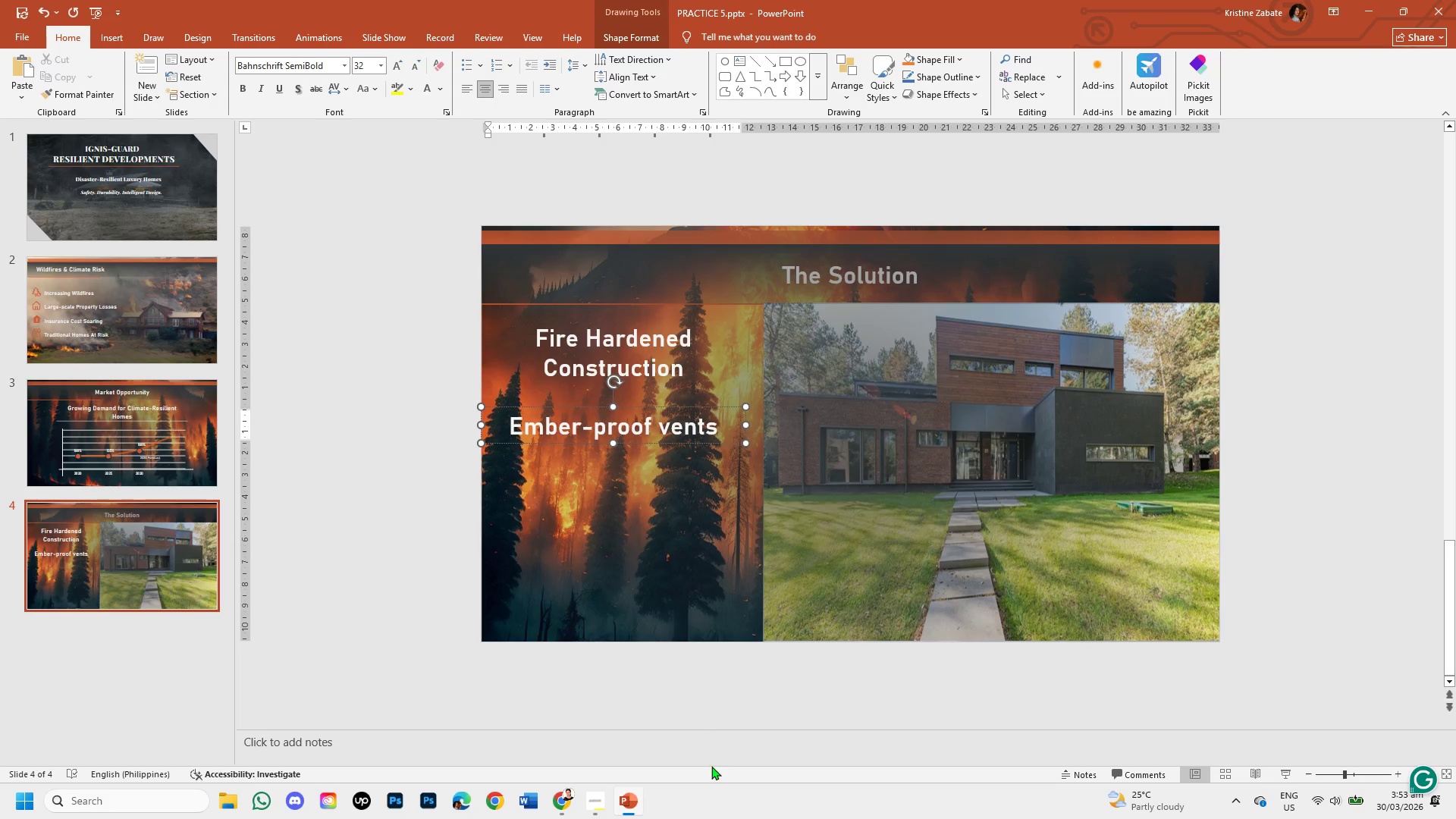 
left_click([570, 802])
 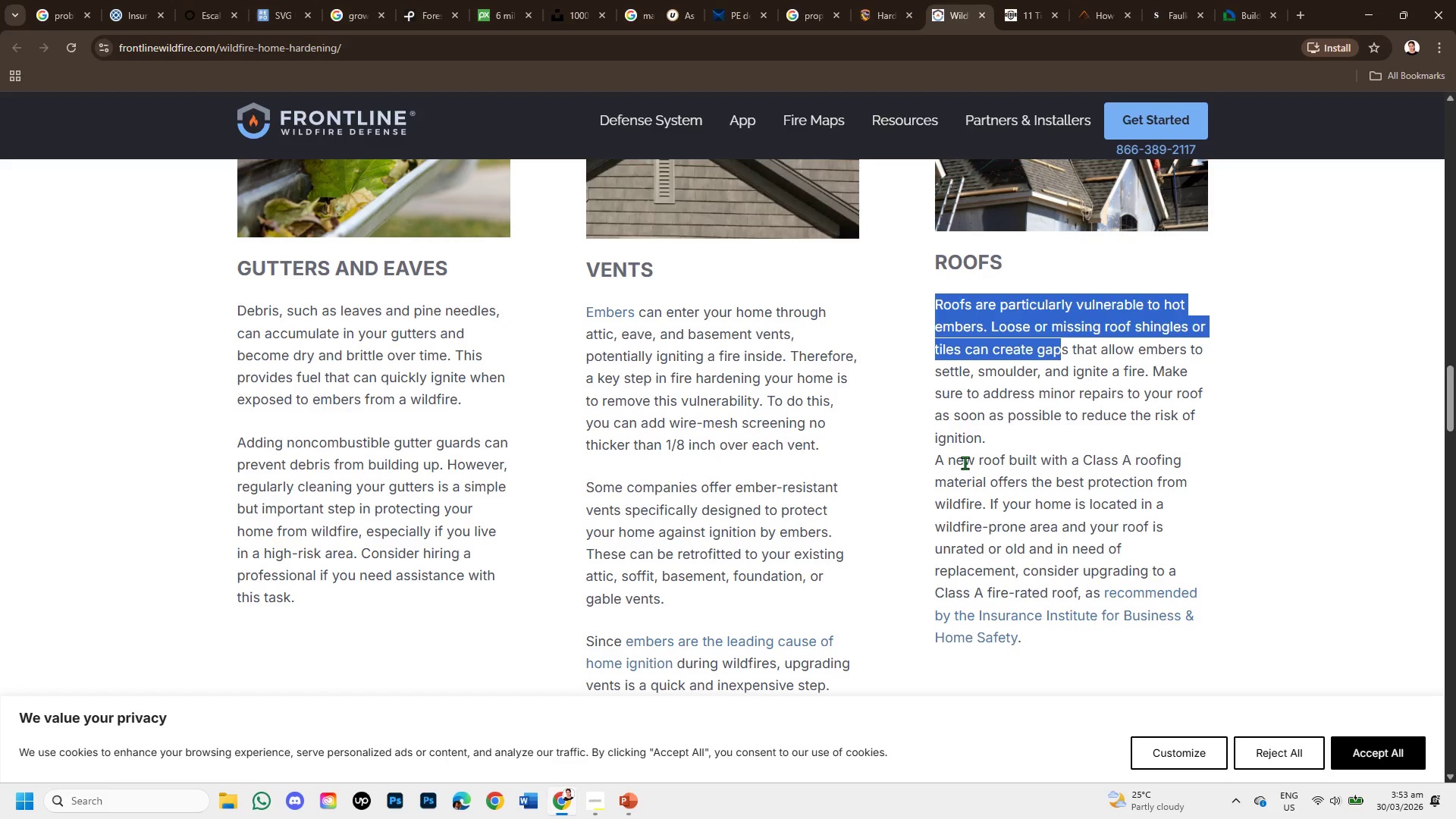 
wait(7.95)
 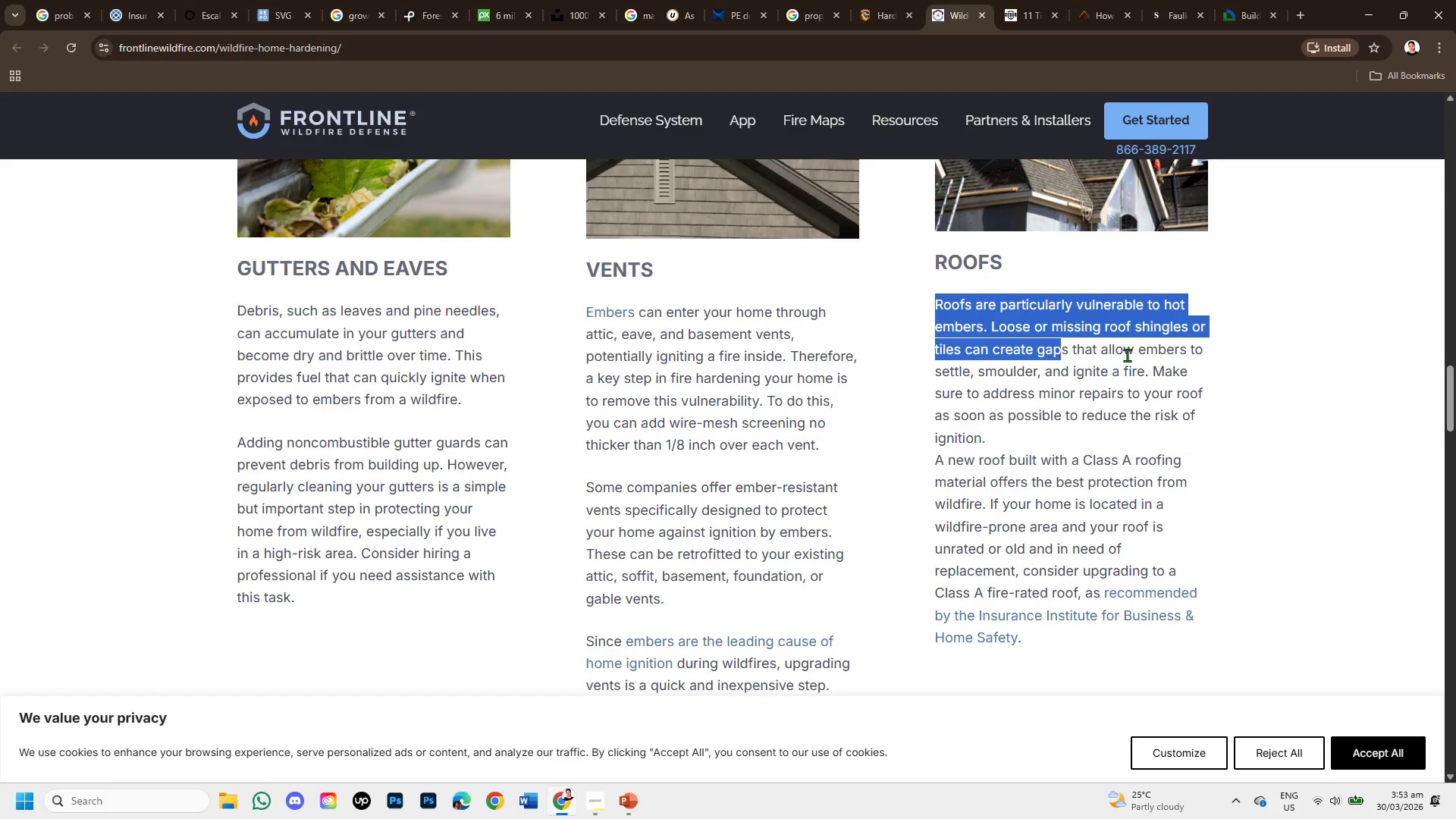 
left_click_drag(start_coordinate=[579, 312], to_coordinate=[643, 311])
 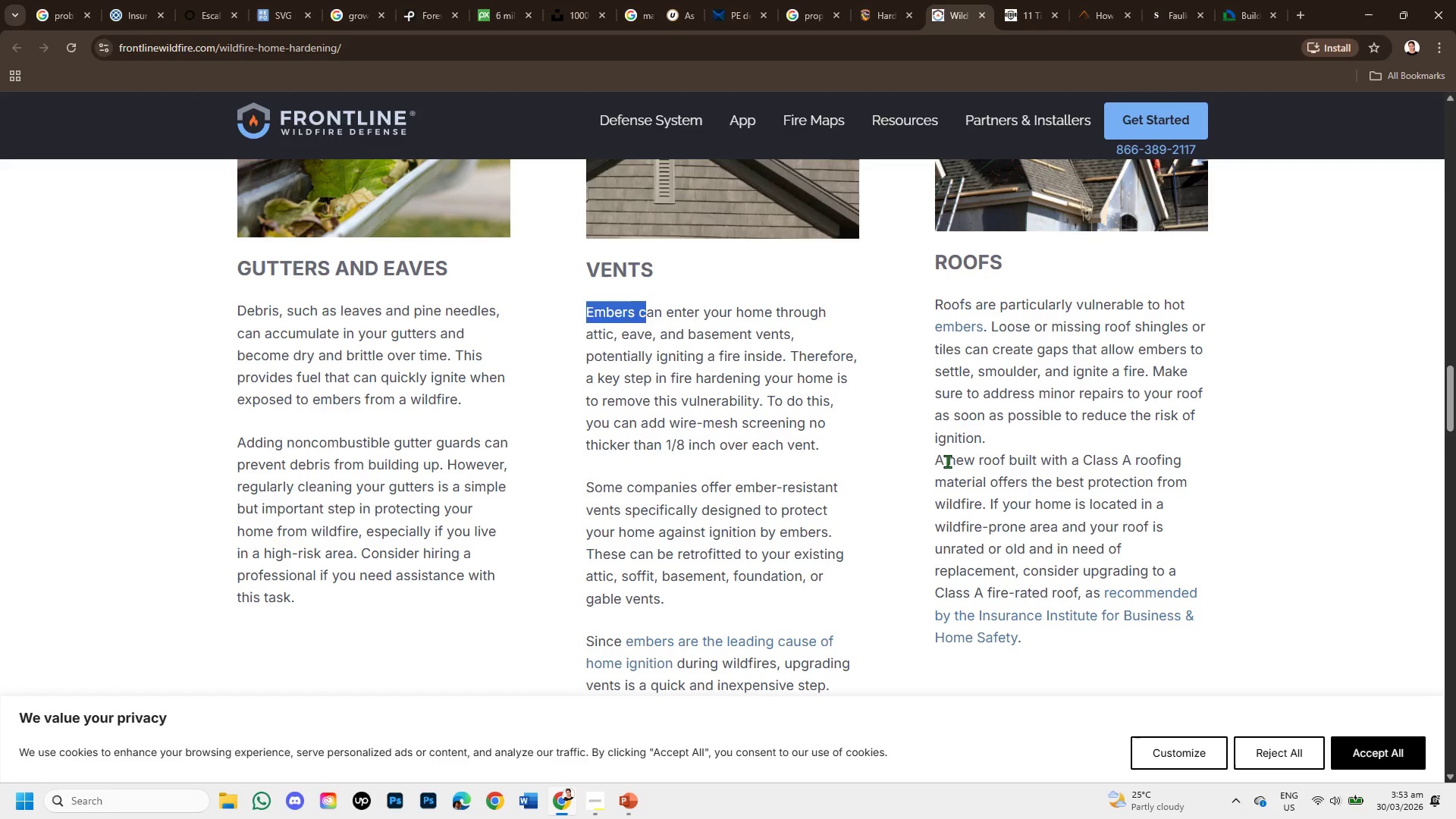 
wait(5.05)
 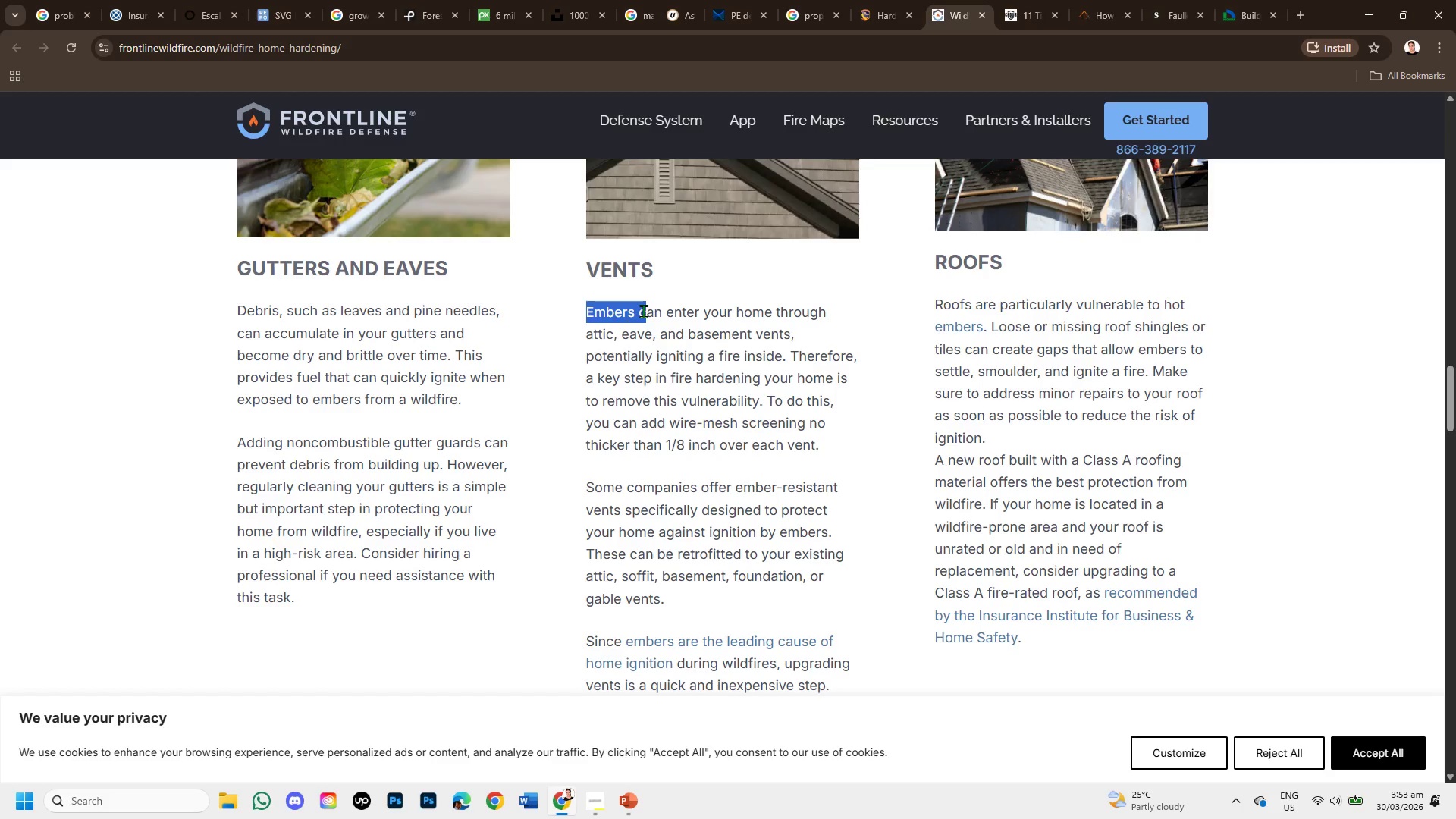 
left_click_drag(start_coordinate=[927, 452], to_coordinate=[1141, 468])
 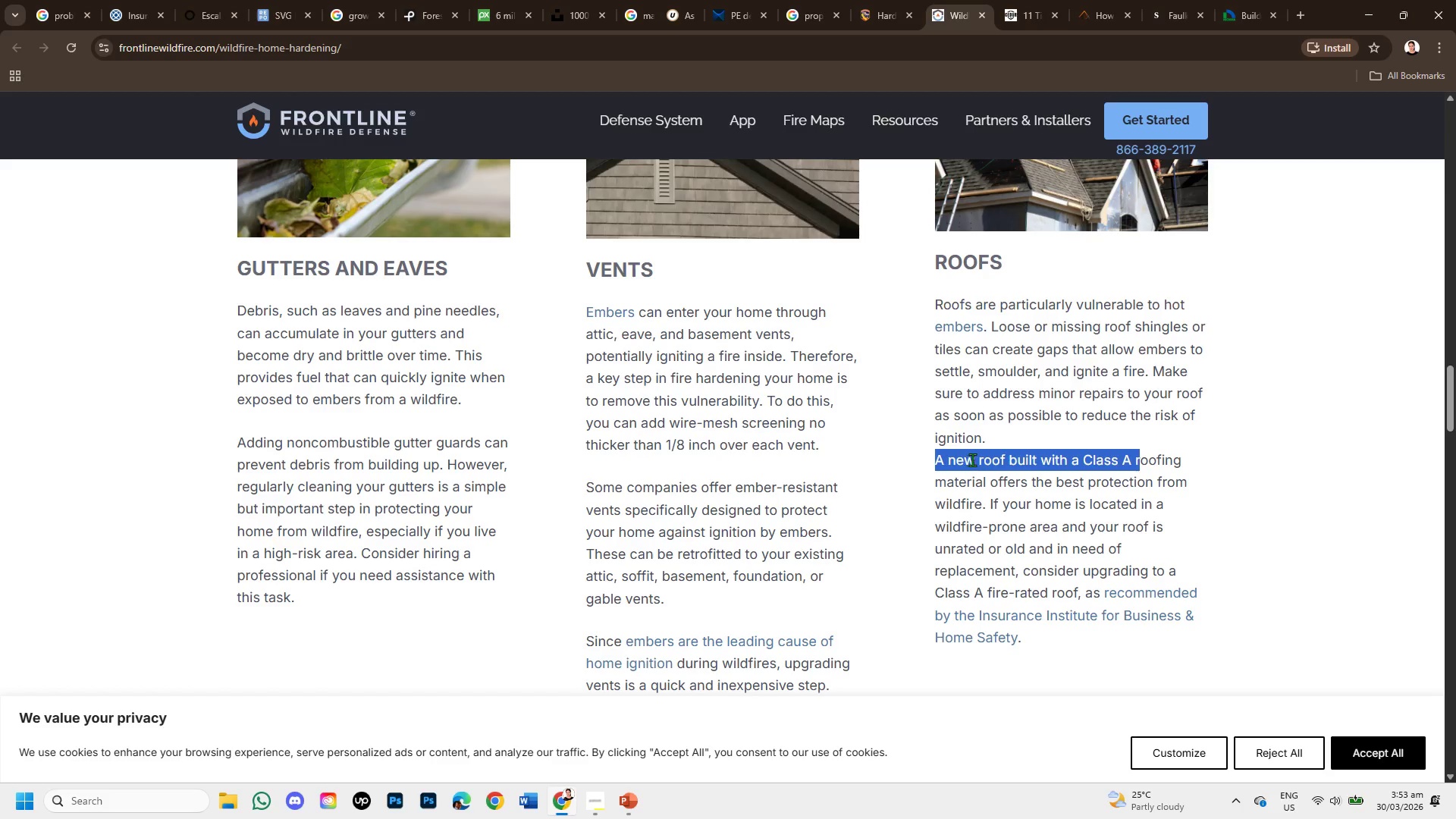 
left_click_drag(start_coordinate=[974, 460], to_coordinate=[1103, 460])
 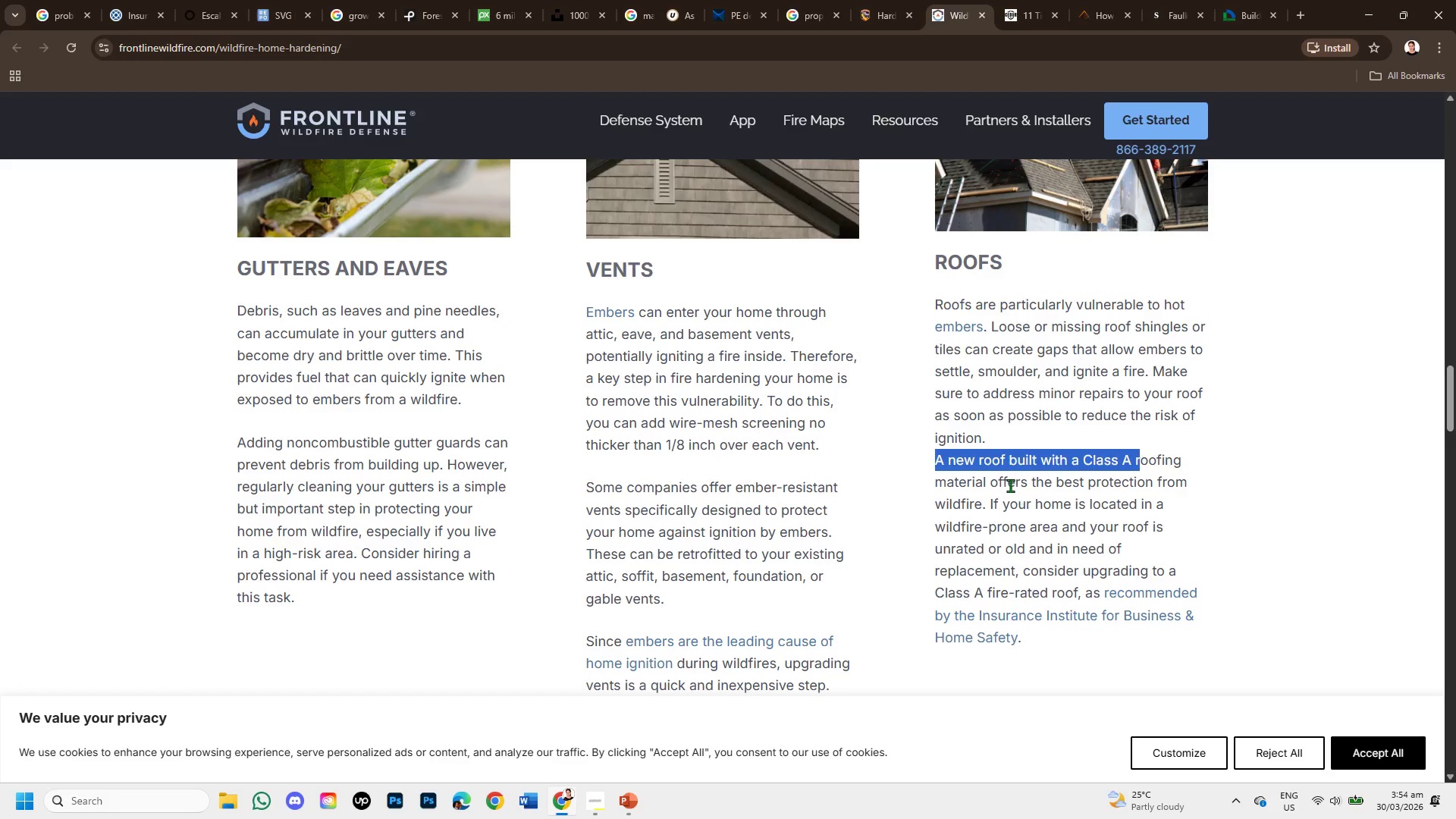 
left_click_drag(start_coordinate=[1010, 485], to_coordinate=[1177, 512])
 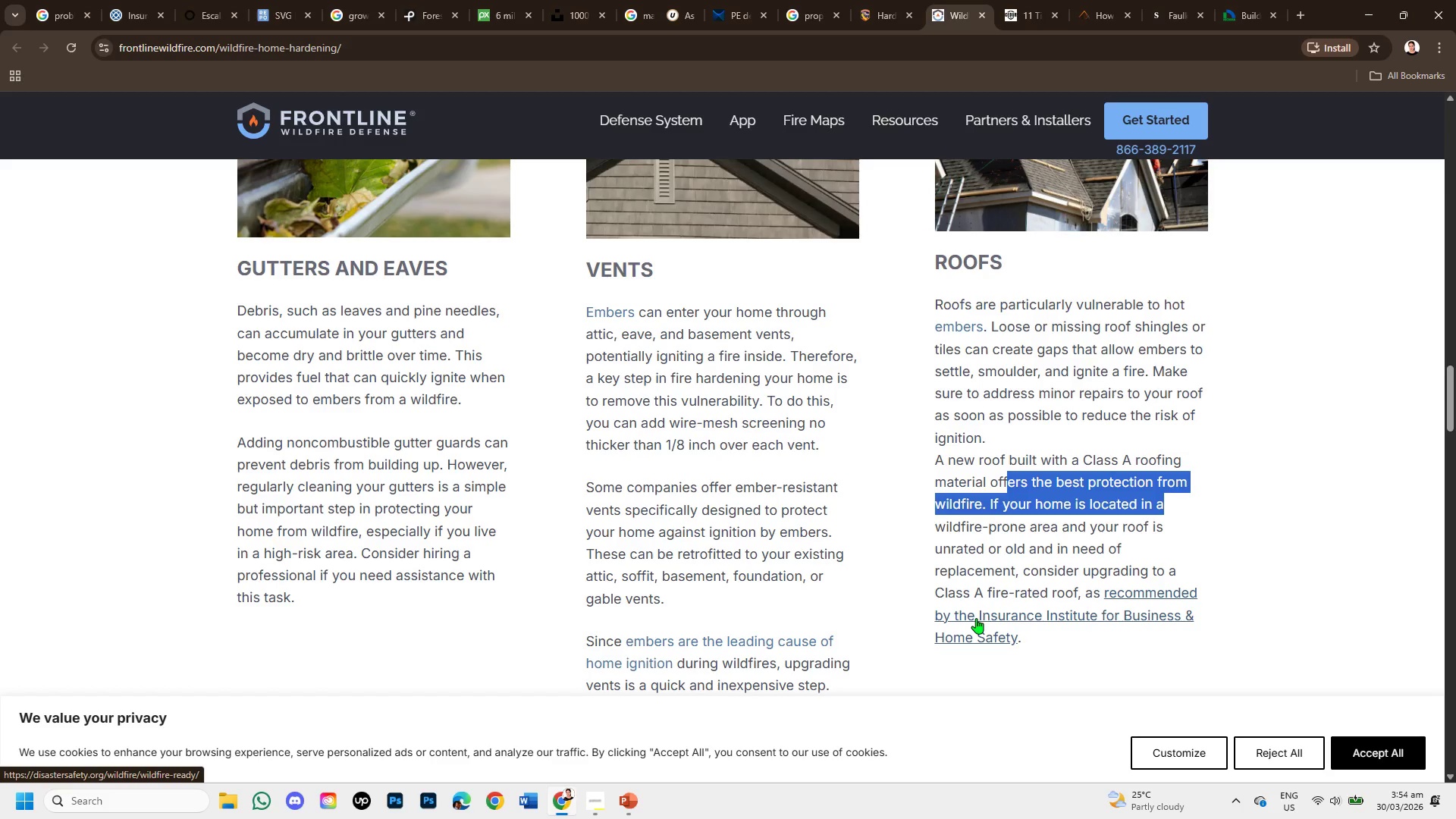 
left_click([976, 618])
 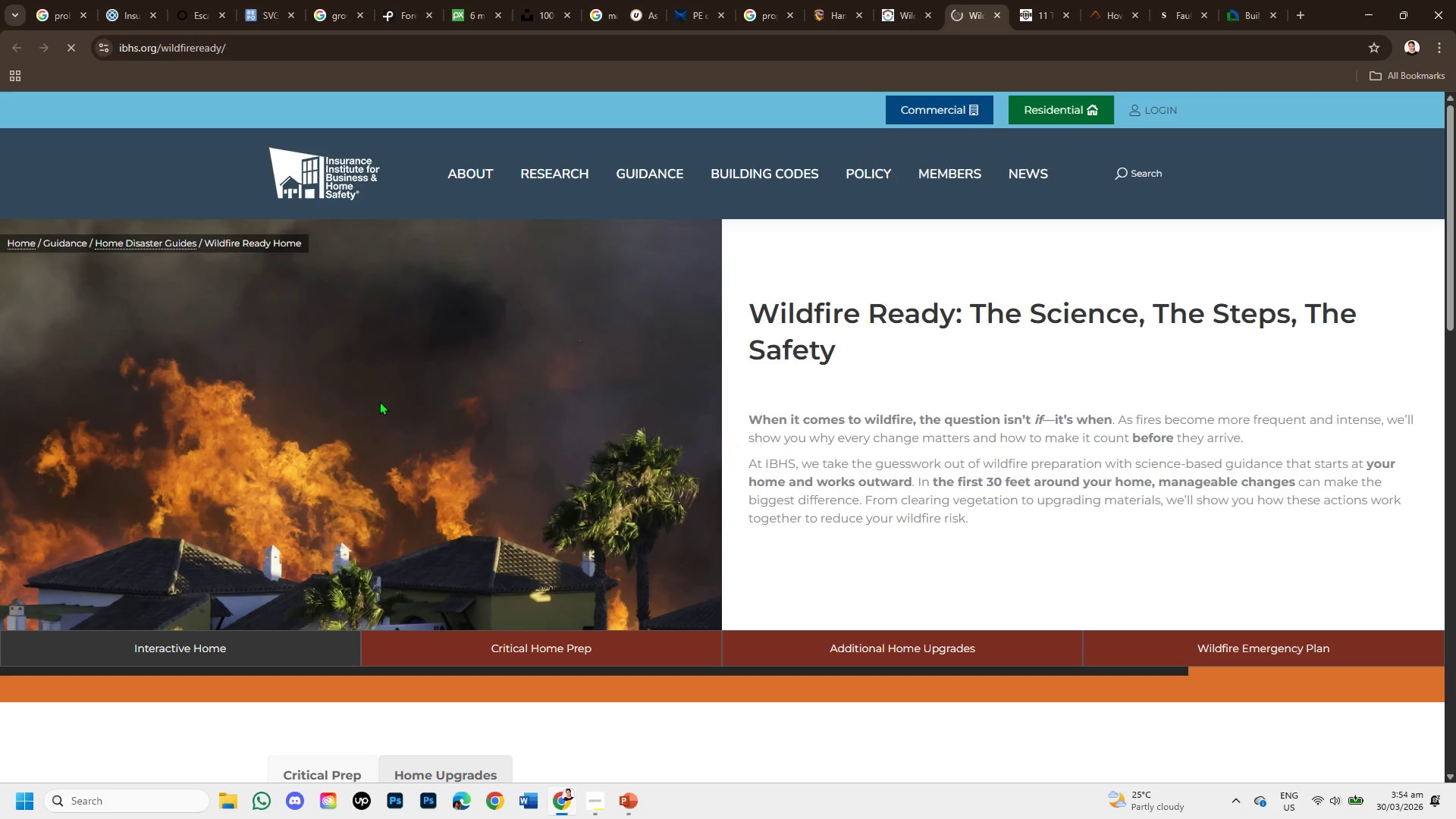 
wait(6.62)
 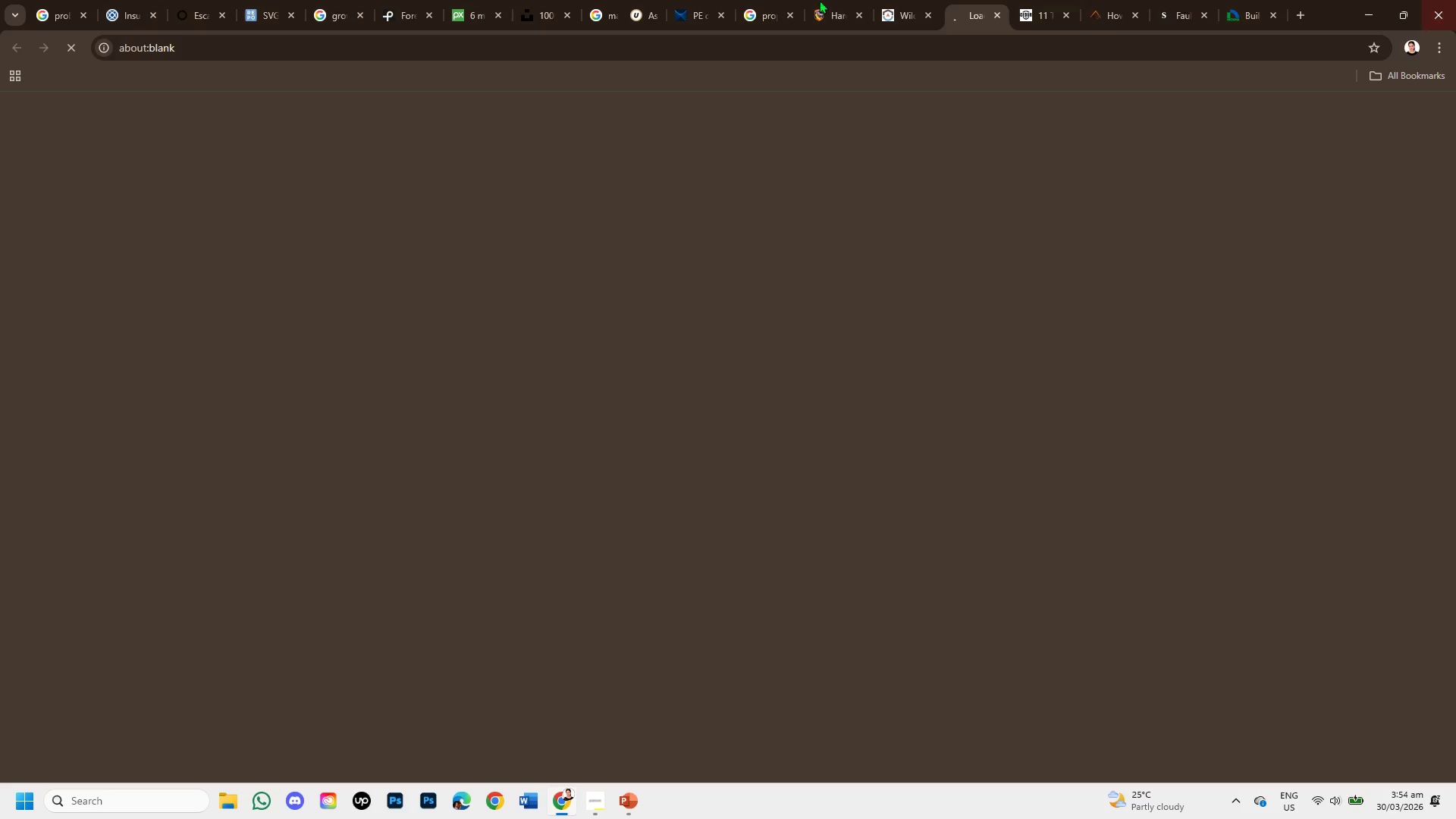 
scroll: coordinate [993, 375], scroll_direction: down, amount: 3.0
 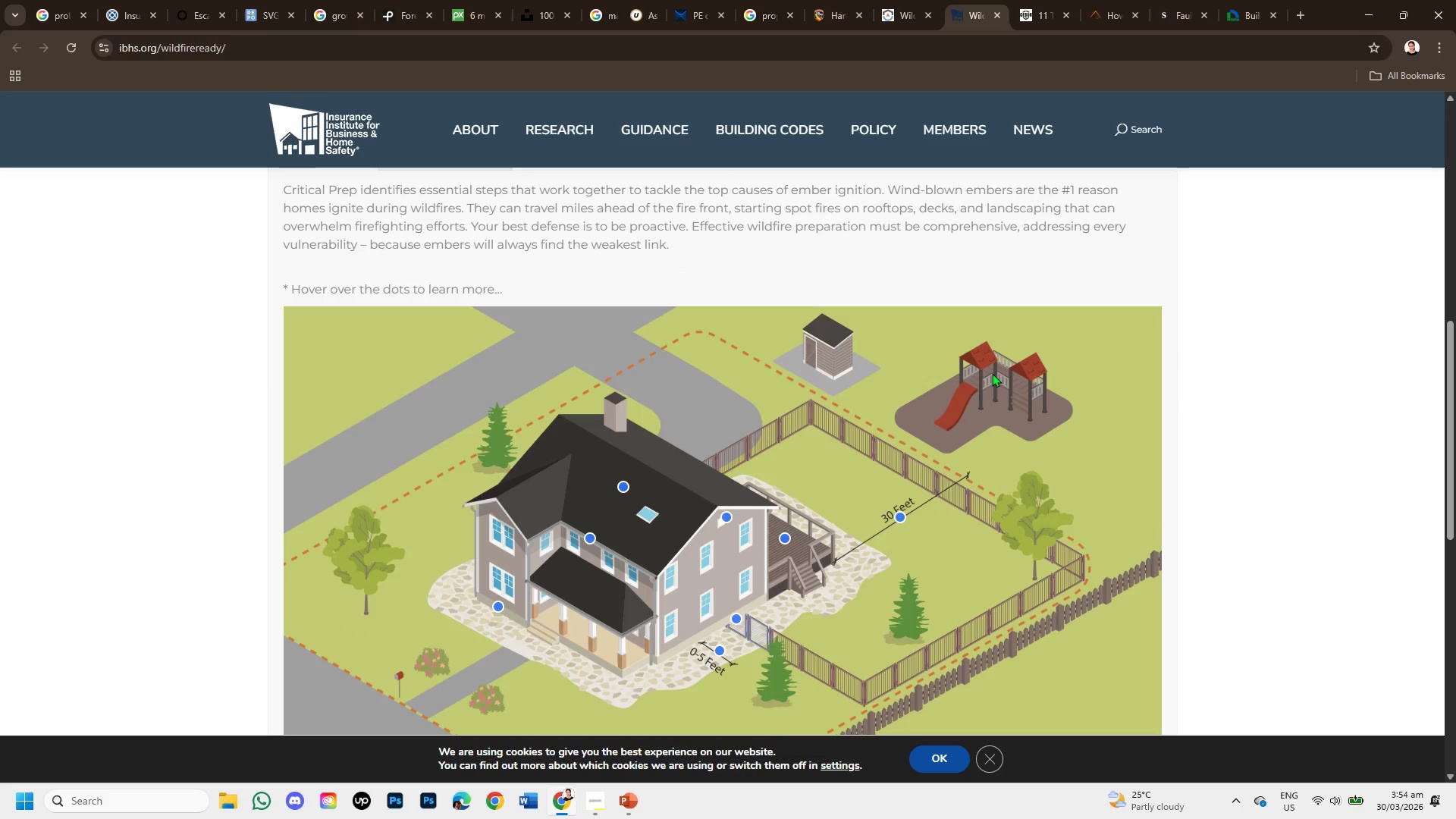 
scroll: coordinate [992, 373], scroll_direction: up, amount: 2.0
 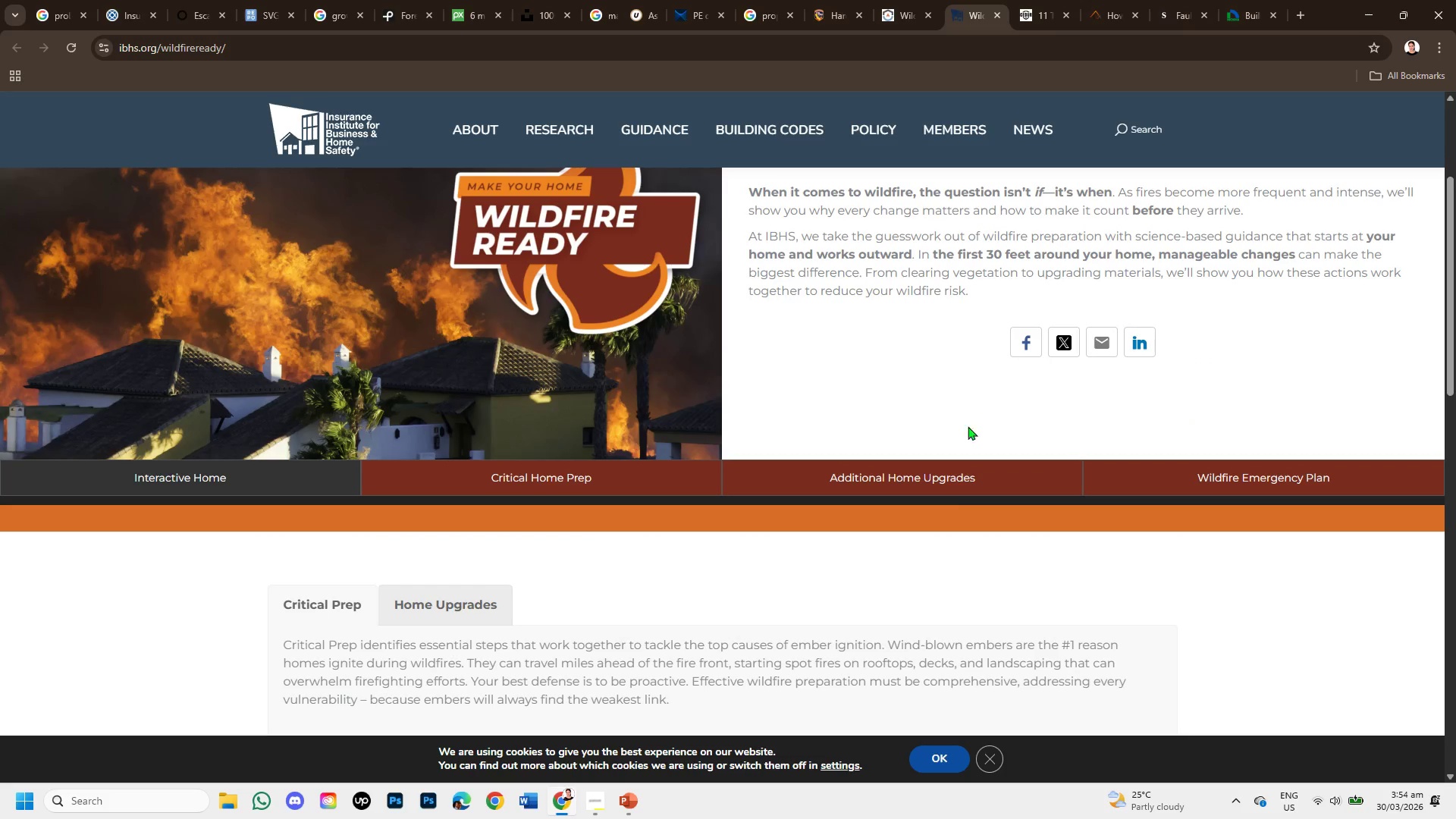 
scroll: coordinate [943, 497], scroll_direction: down, amount: 8.0
 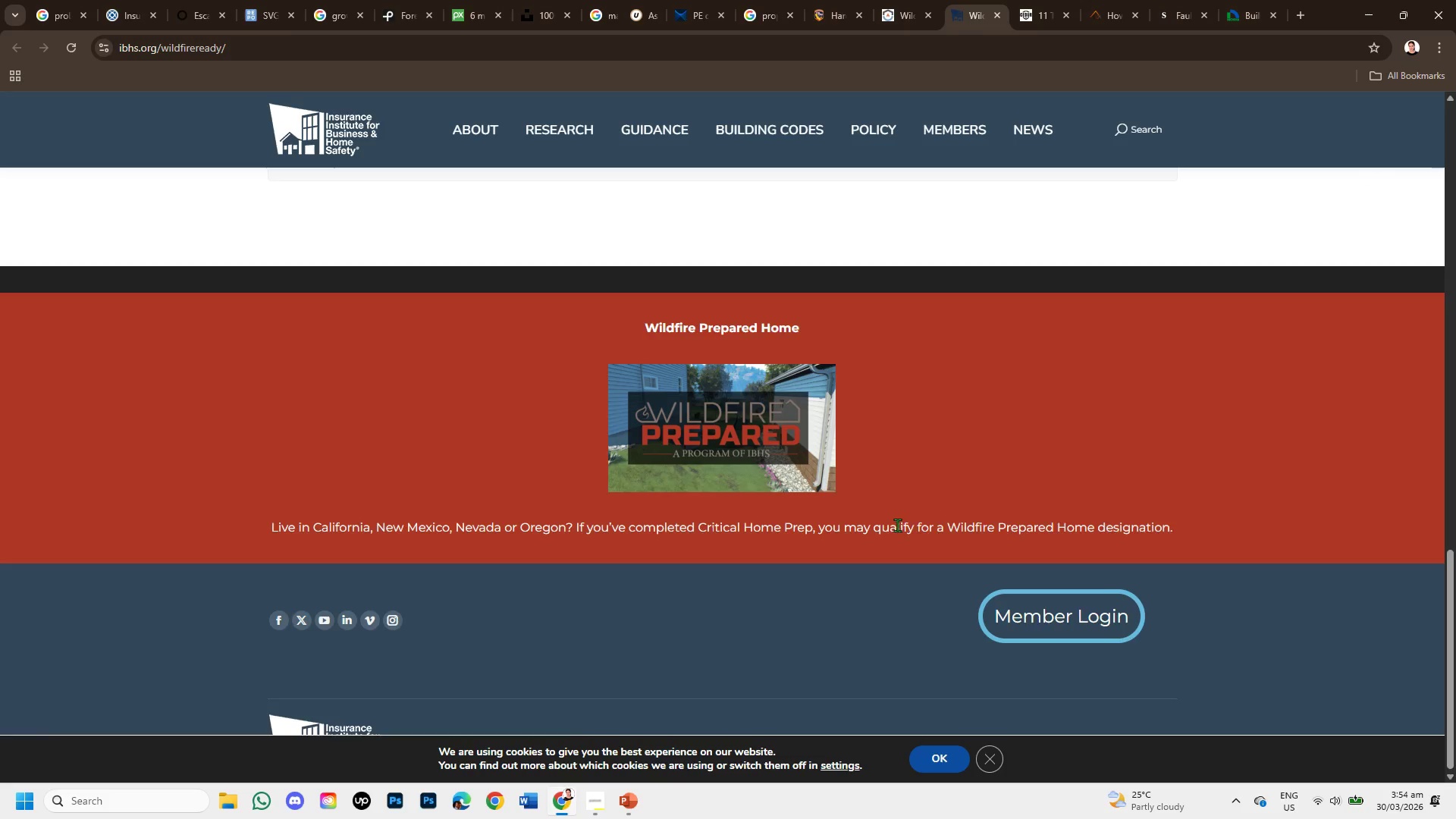 
scroll: coordinate [897, 523], scroll_direction: up, amount: 8.0
 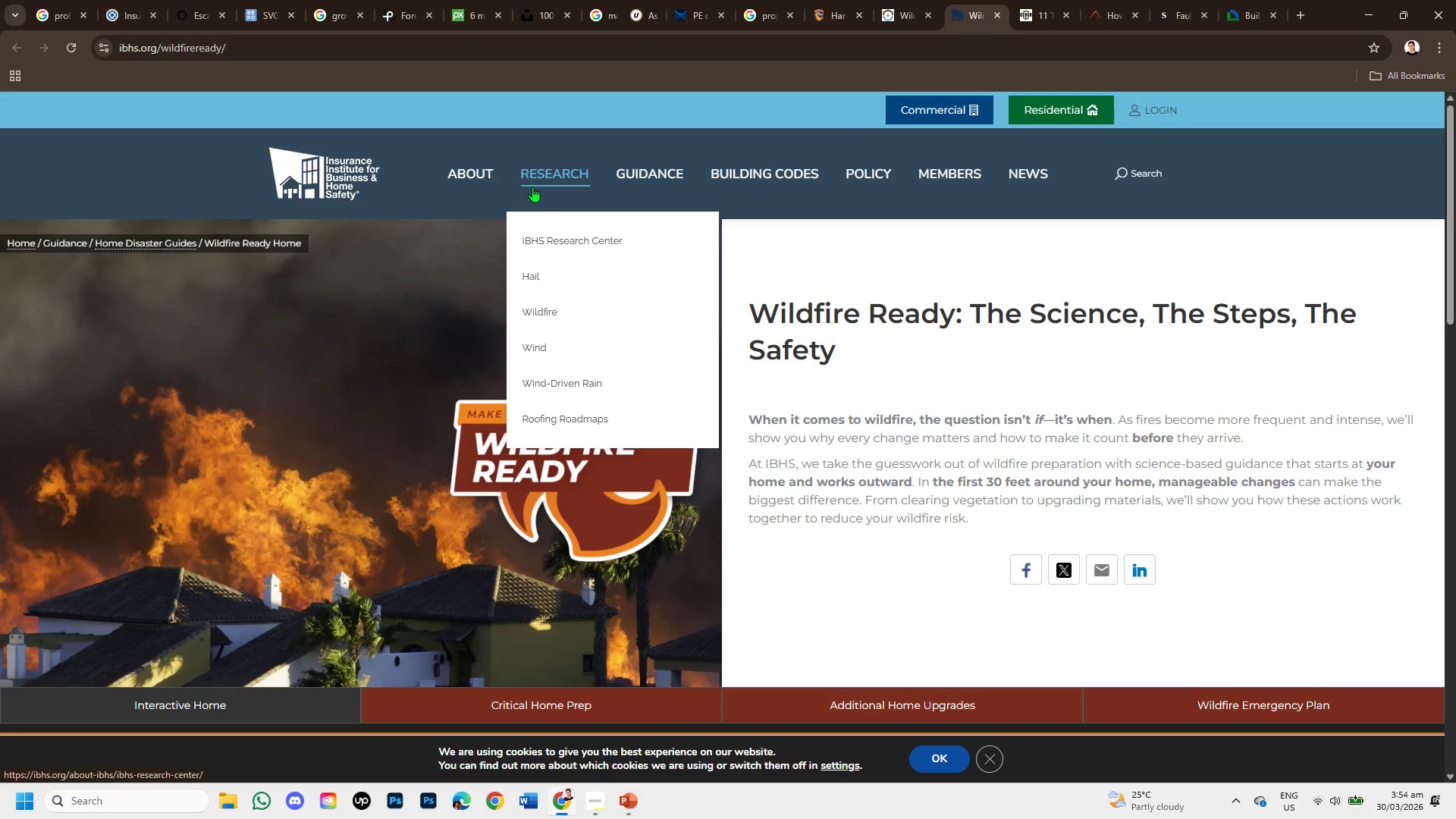 
left_click([564, 308])
 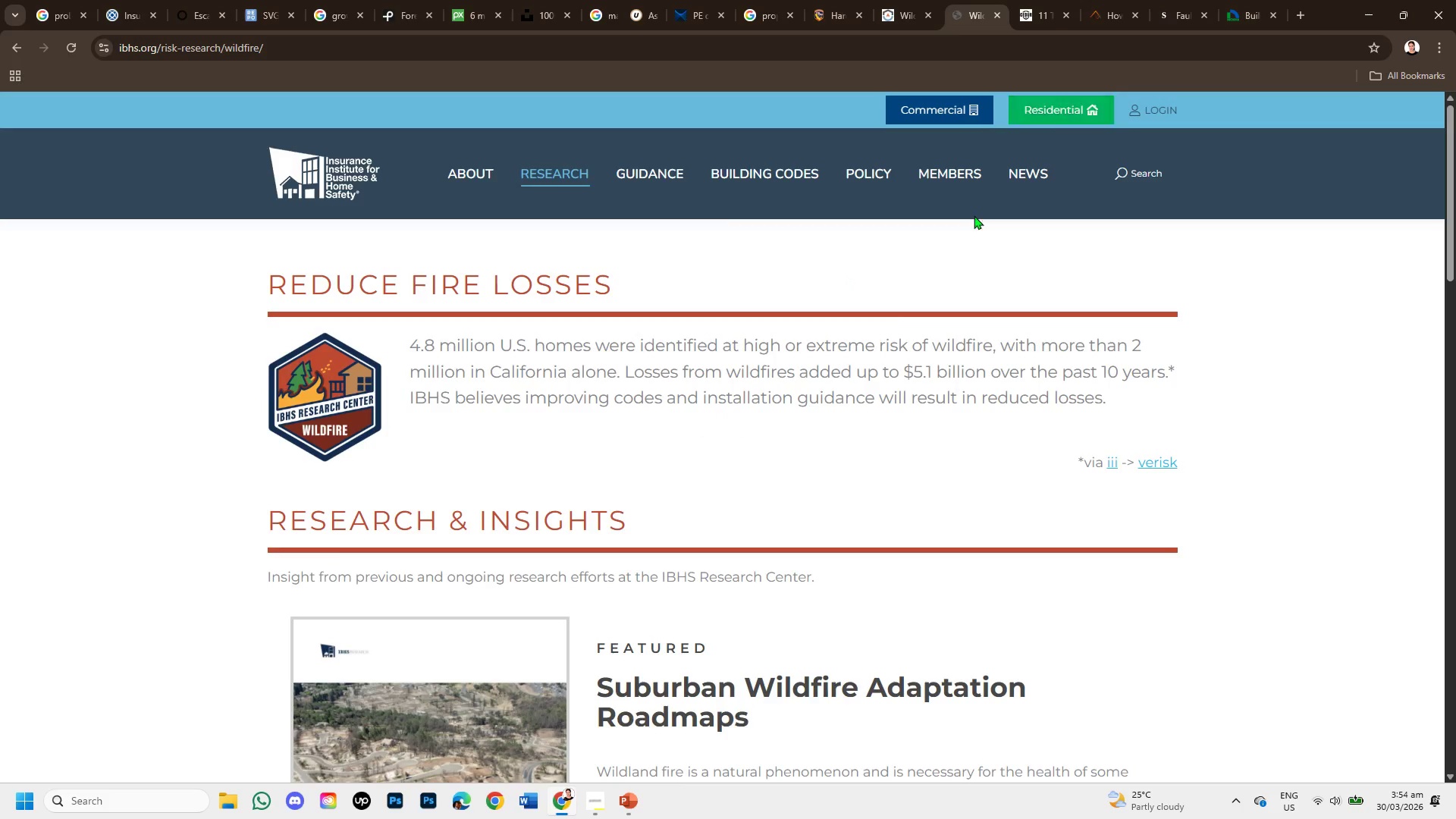 
scroll: coordinate [582, 518], scroll_direction: down, amount: 4.0
 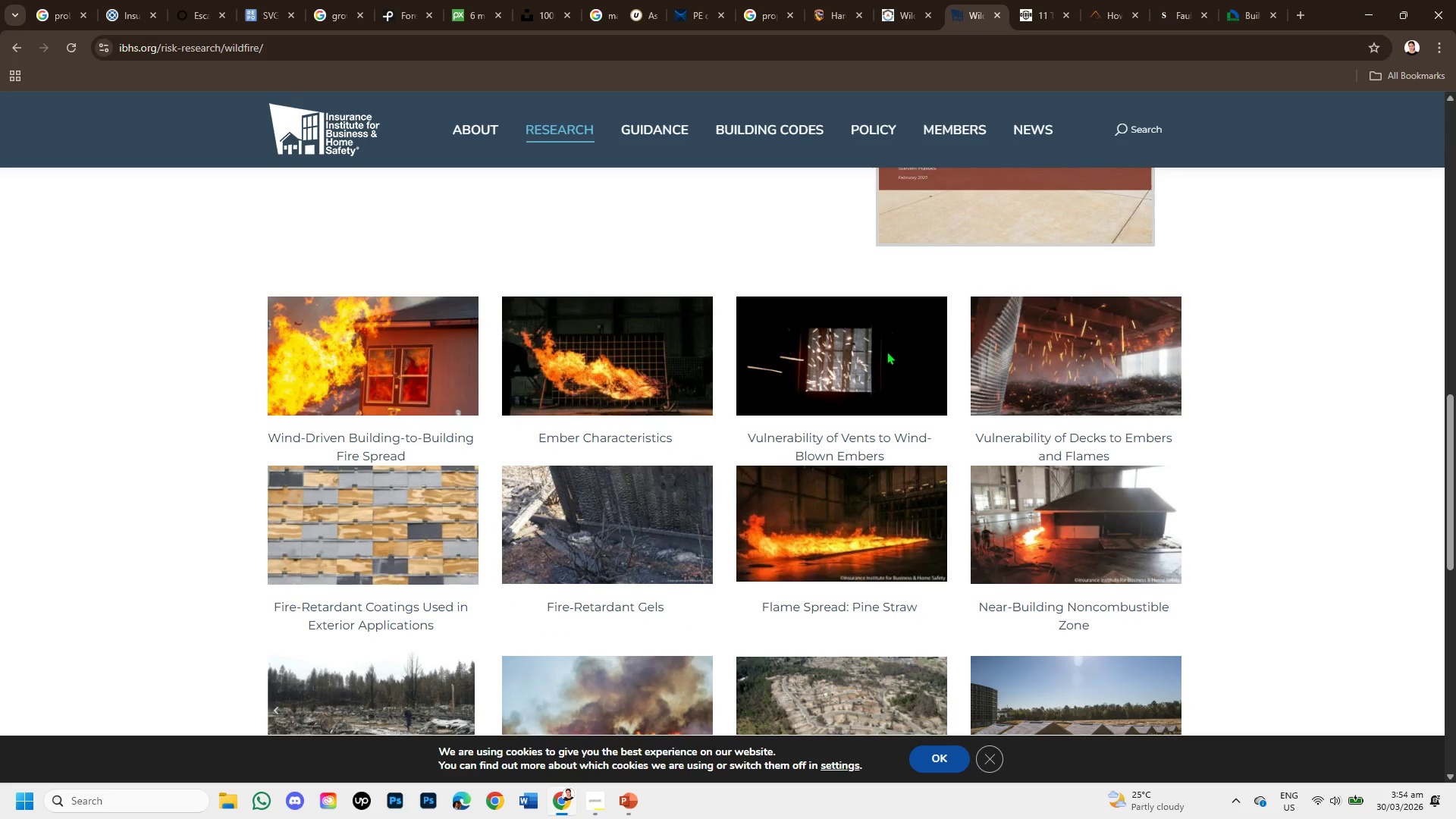 
wait(7.66)
 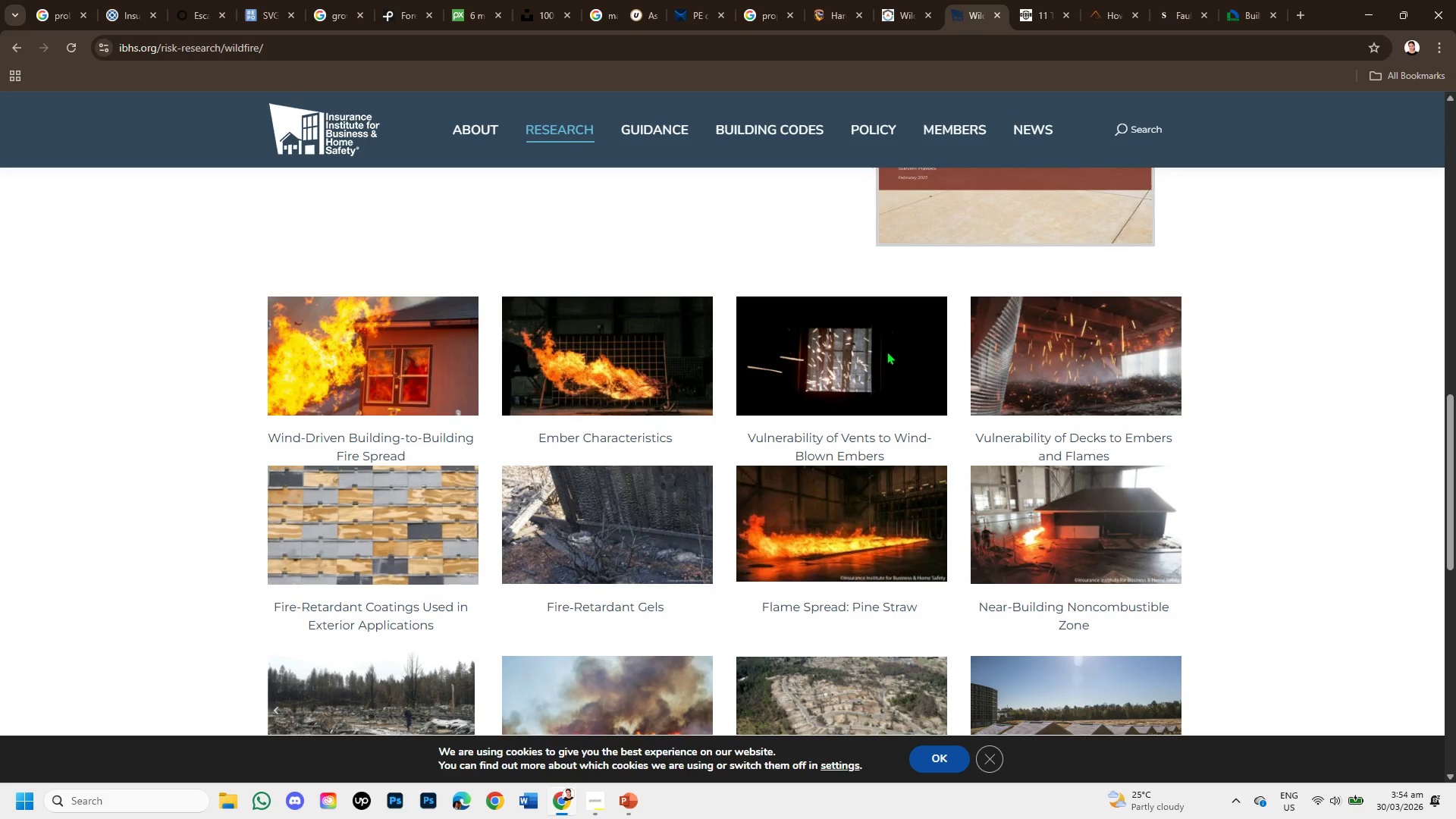 
scroll: coordinate [550, 491], scroll_direction: down, amount: 1.0
 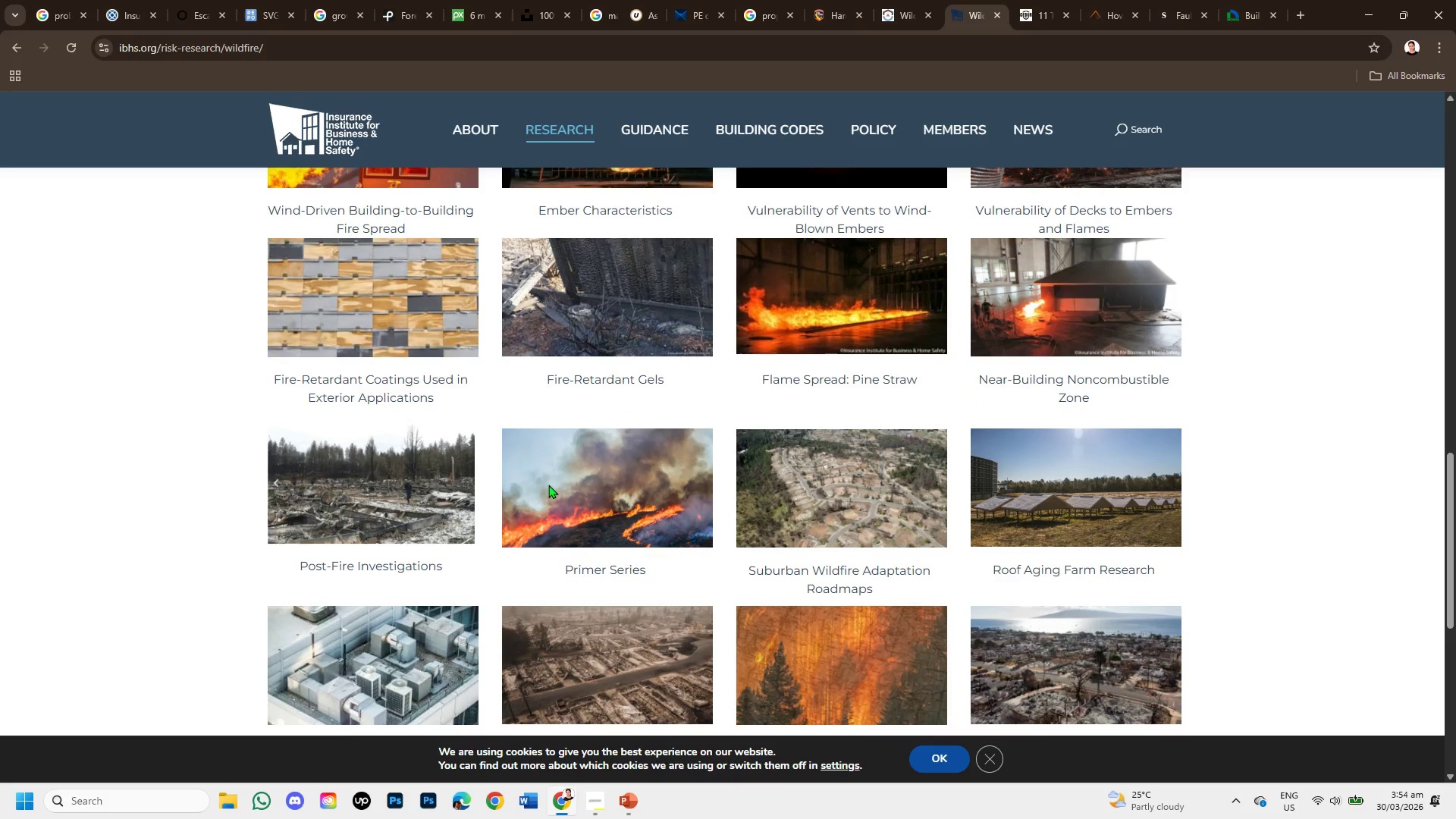 
scroll: coordinate [548, 485], scroll_direction: up, amount: 1.0
 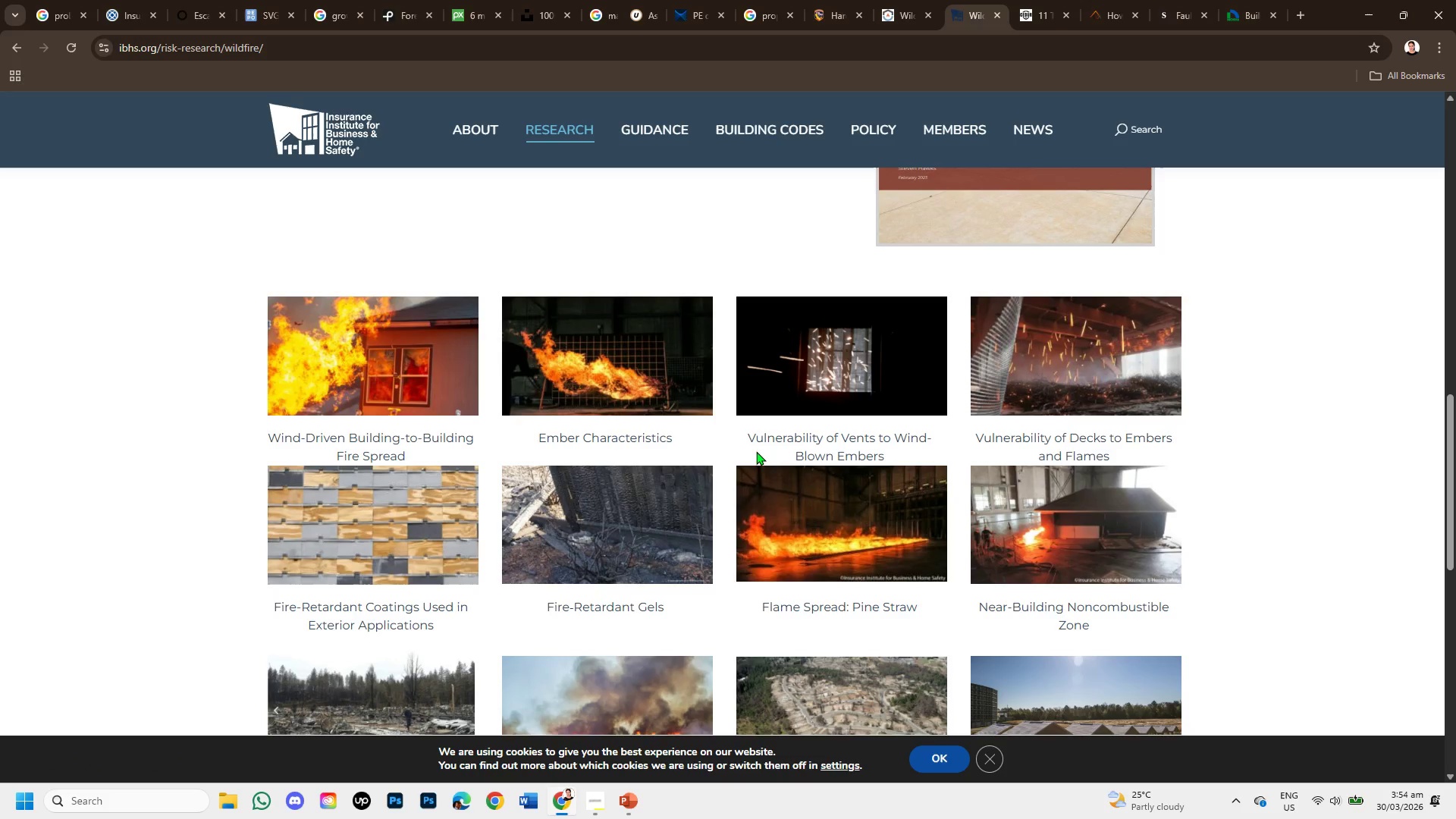 
wait(6.1)
 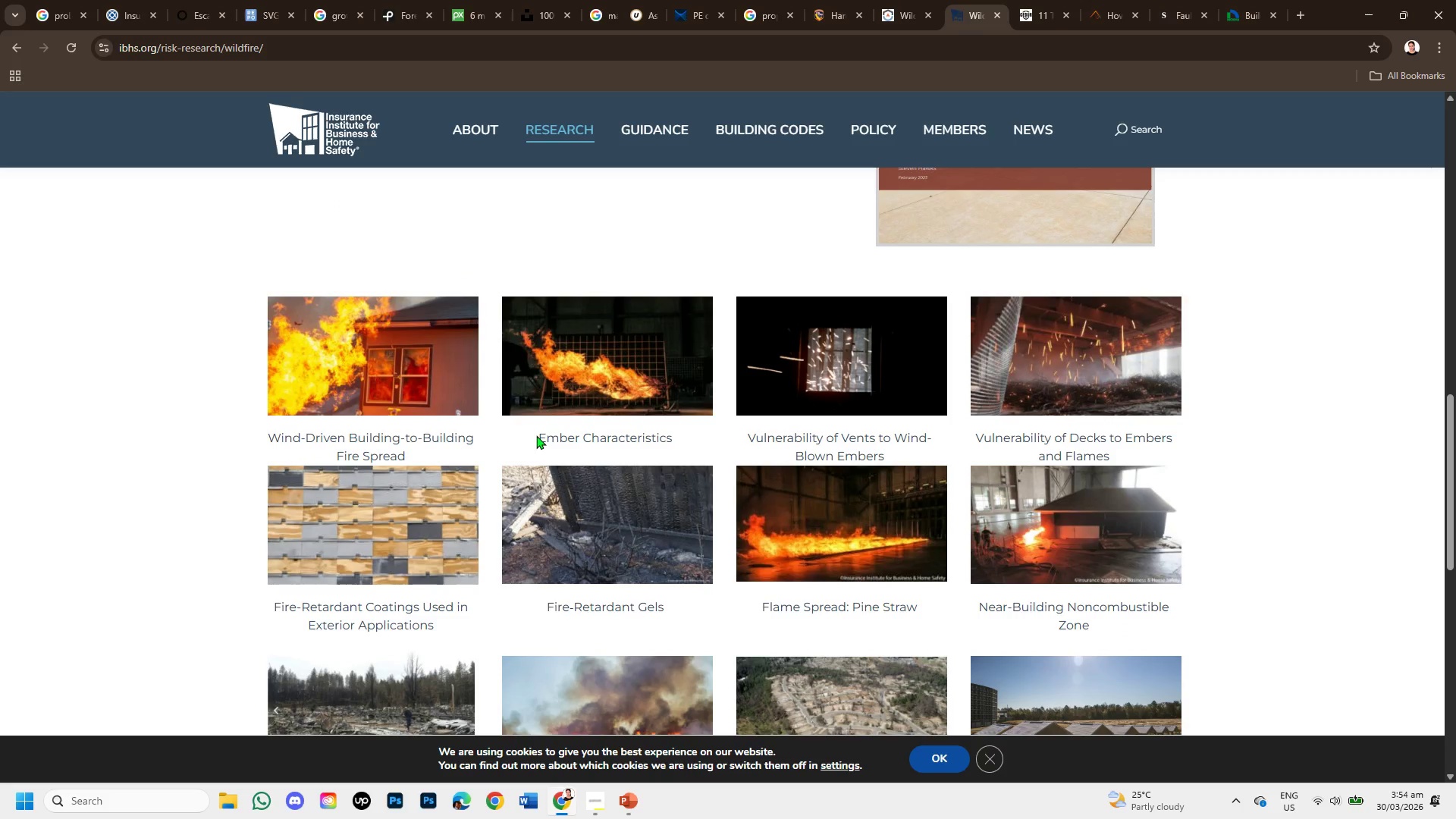 
left_click_drag(start_coordinate=[749, 443], to_coordinate=[856, 461])
 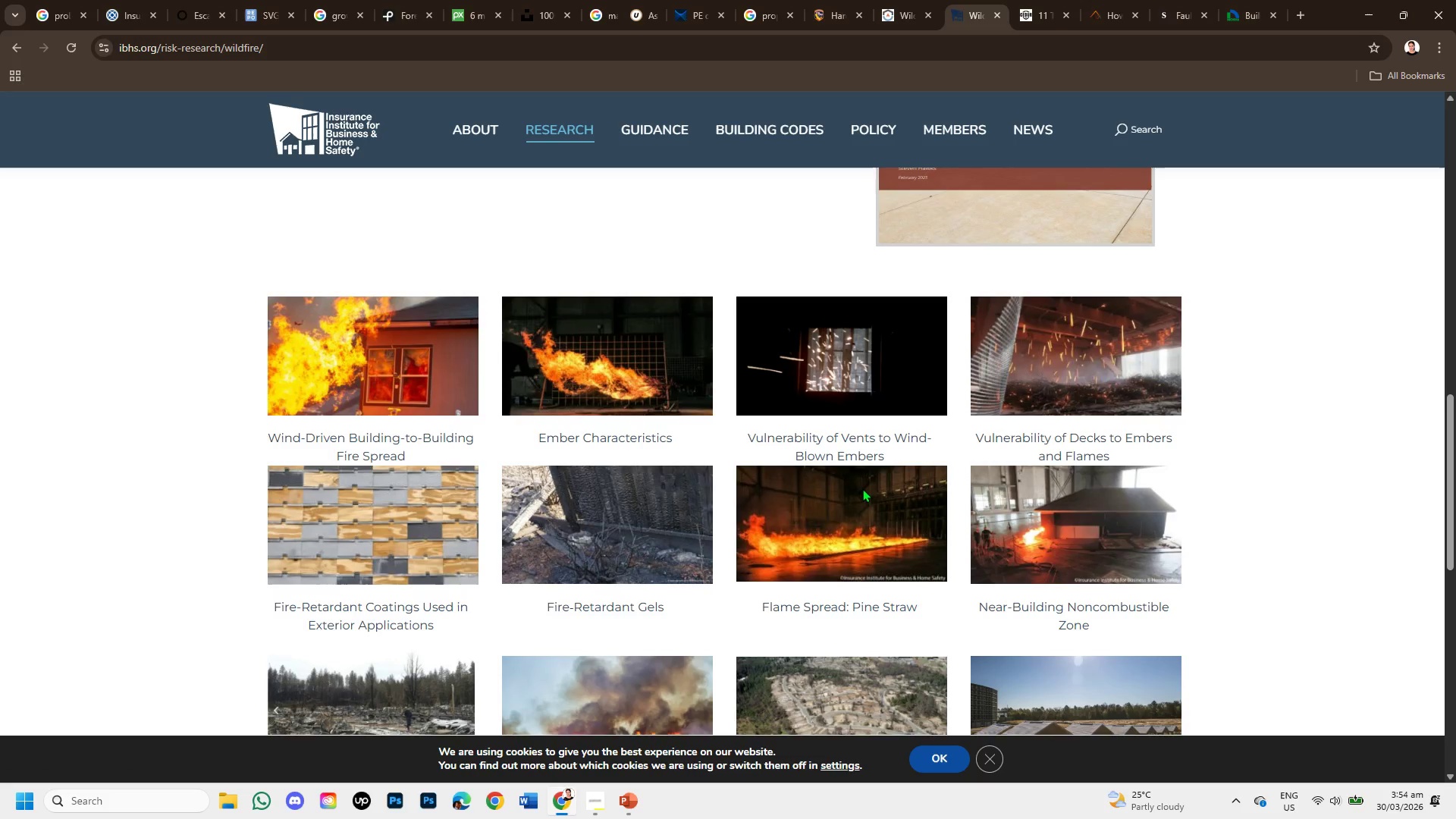 
scroll: coordinate [862, 488], scroll_direction: down, amount: 2.0
 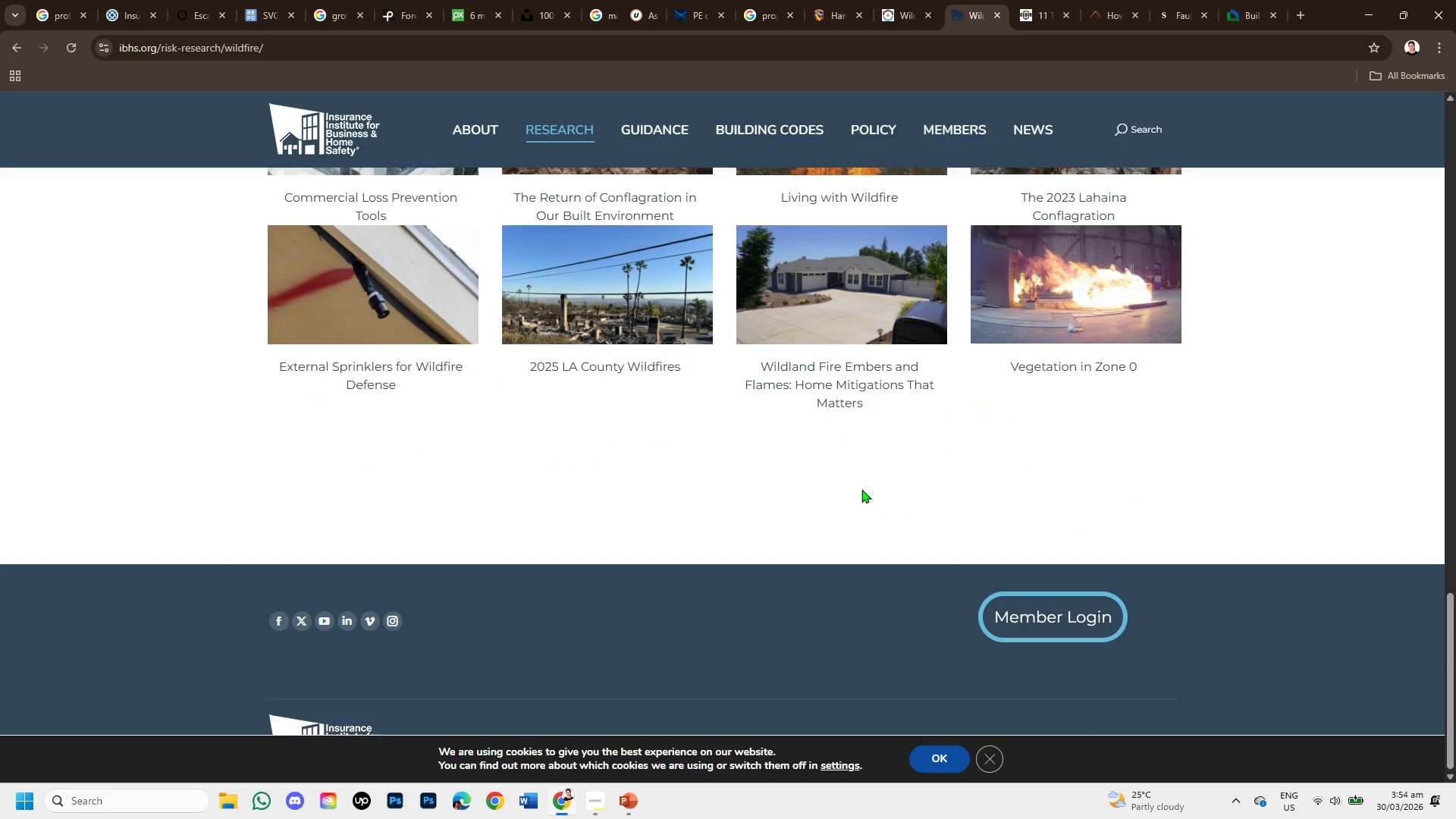 
scroll: coordinate [861, 488], scroll_direction: up, amount: 1.0
 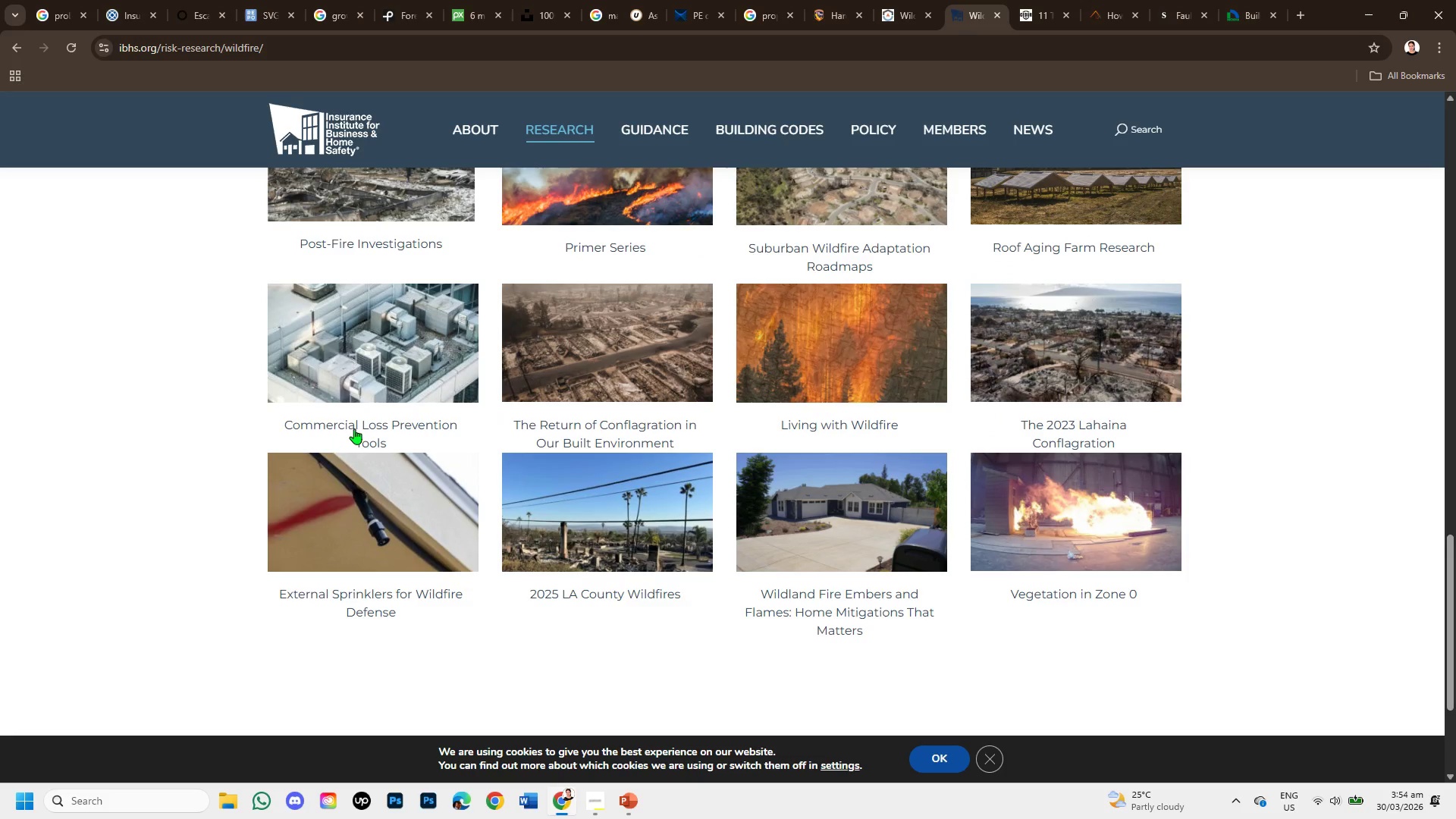 
left_click_drag(start_coordinate=[354, 428], to_coordinate=[449, 441])
 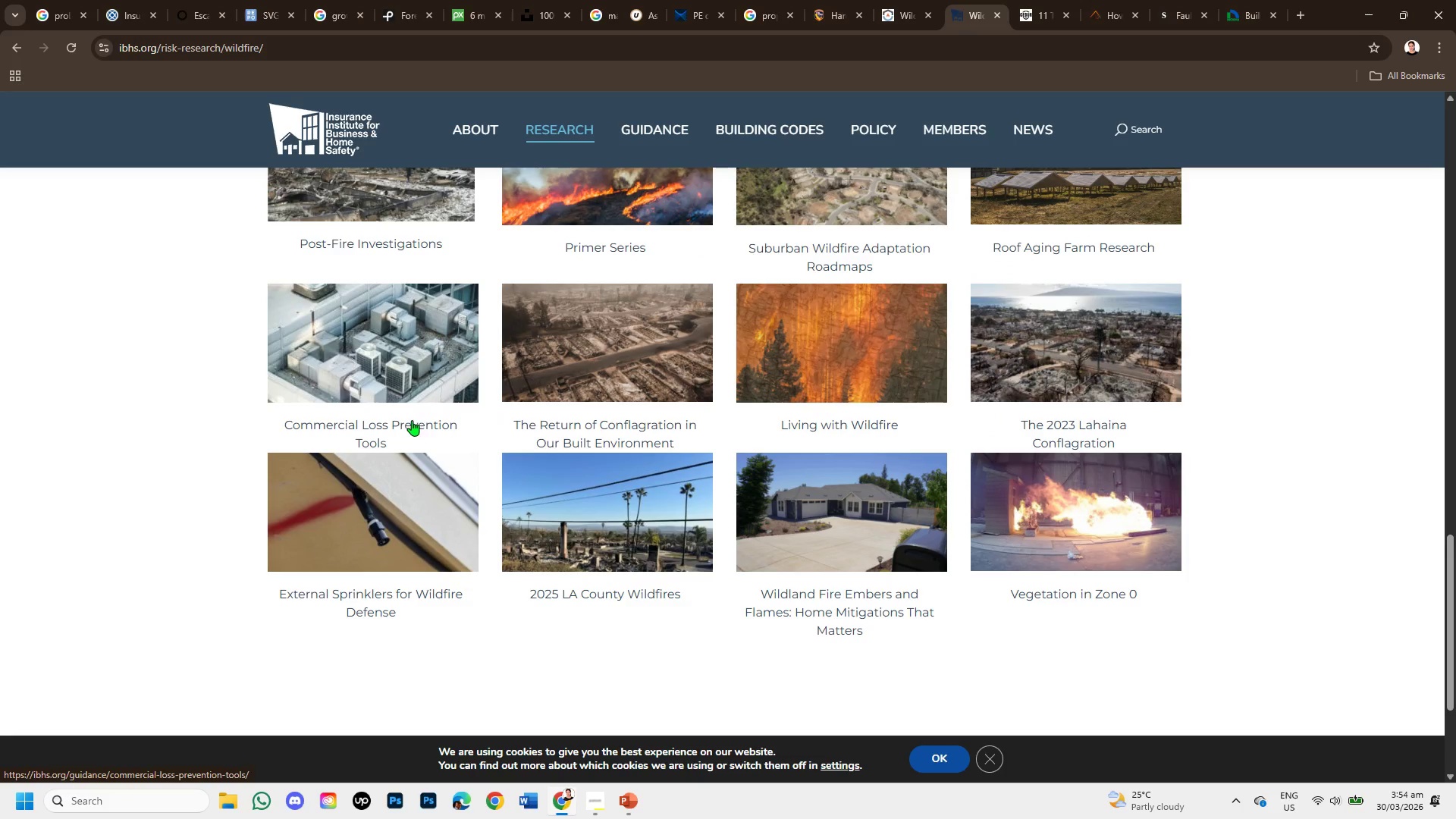 
left_click([412, 420])
 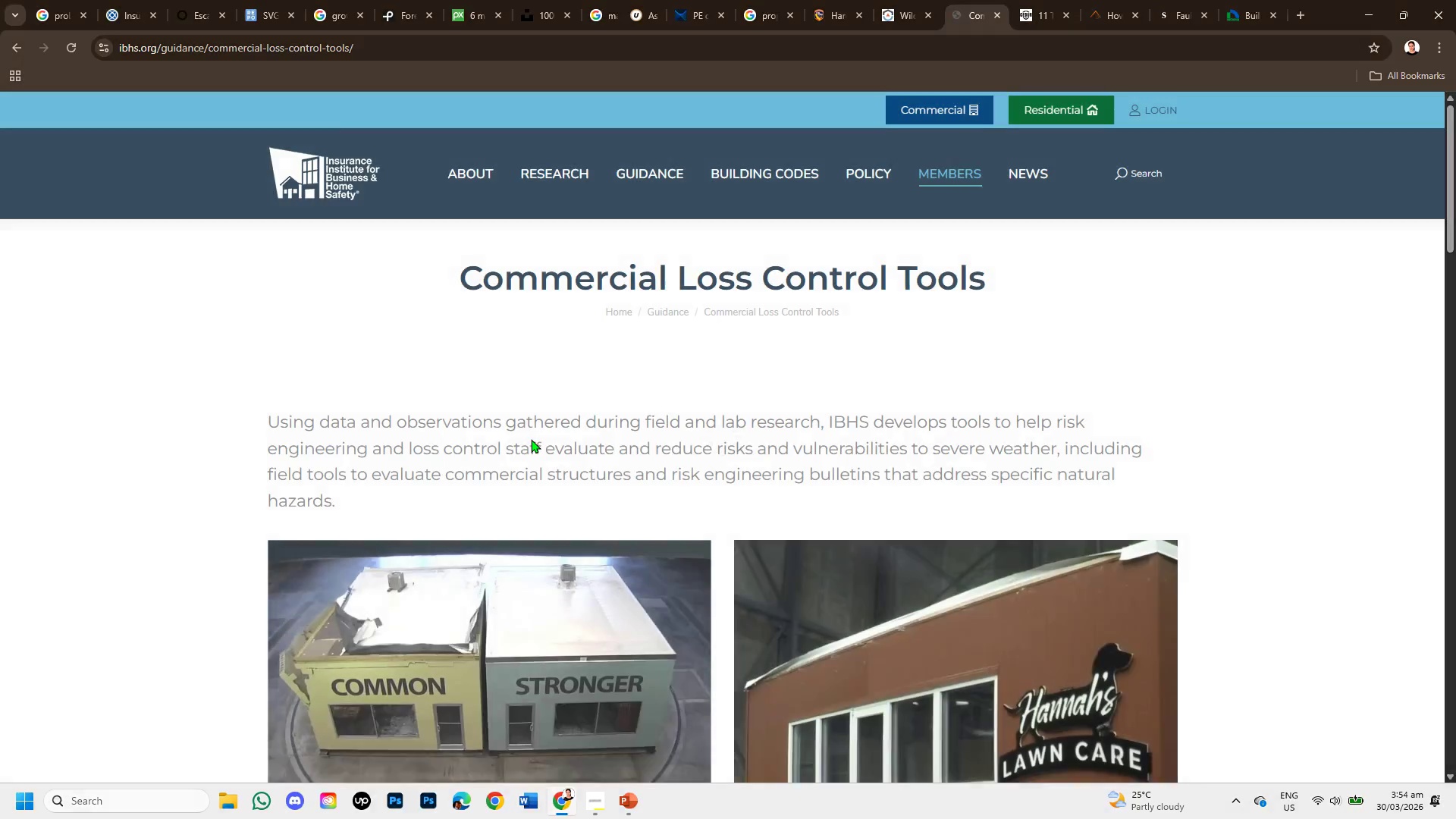 
scroll: coordinate [846, 494], scroll_direction: down, amount: 5.0
 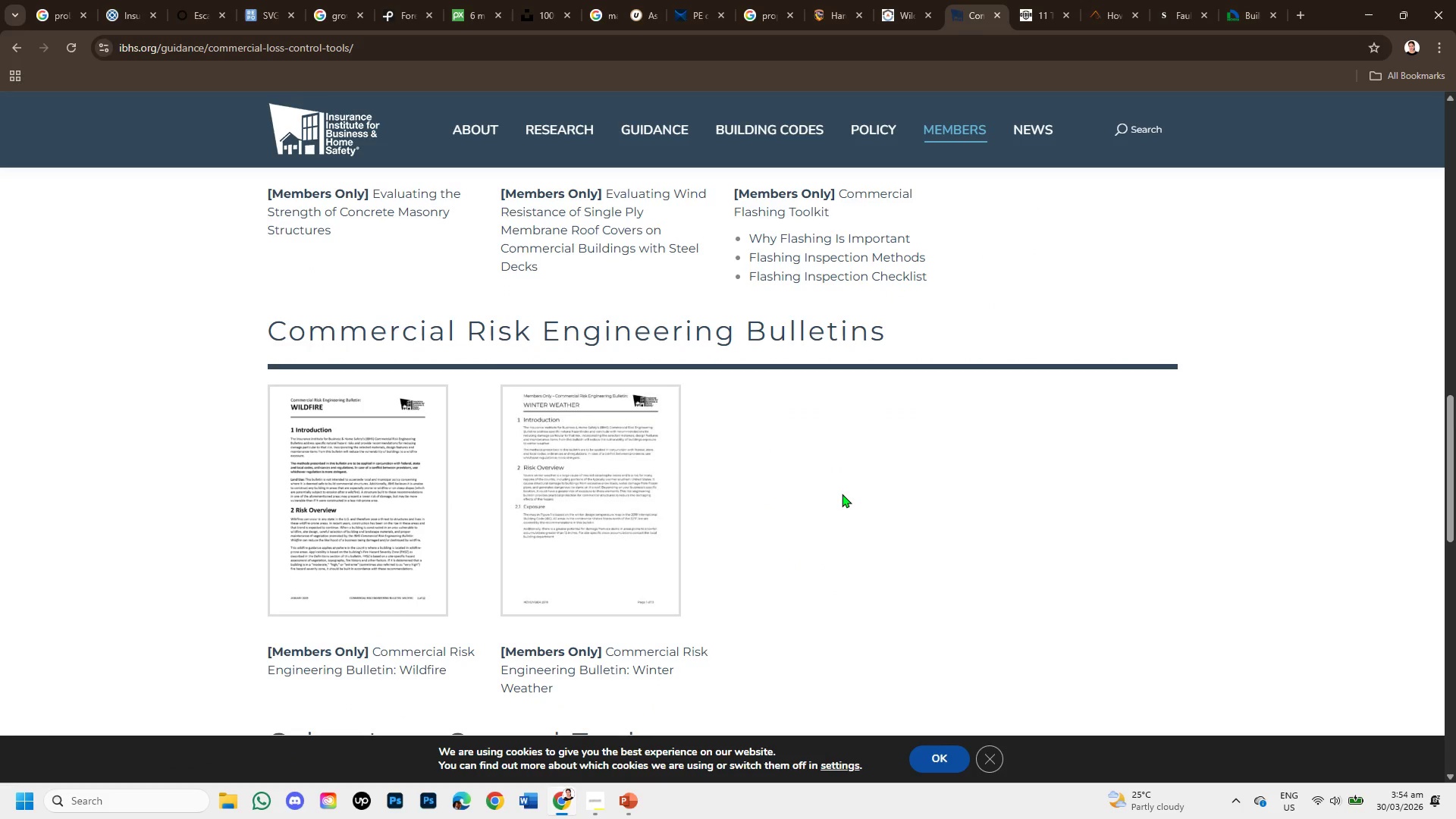 
scroll: coordinate [824, 481], scroll_direction: up, amount: 9.0
 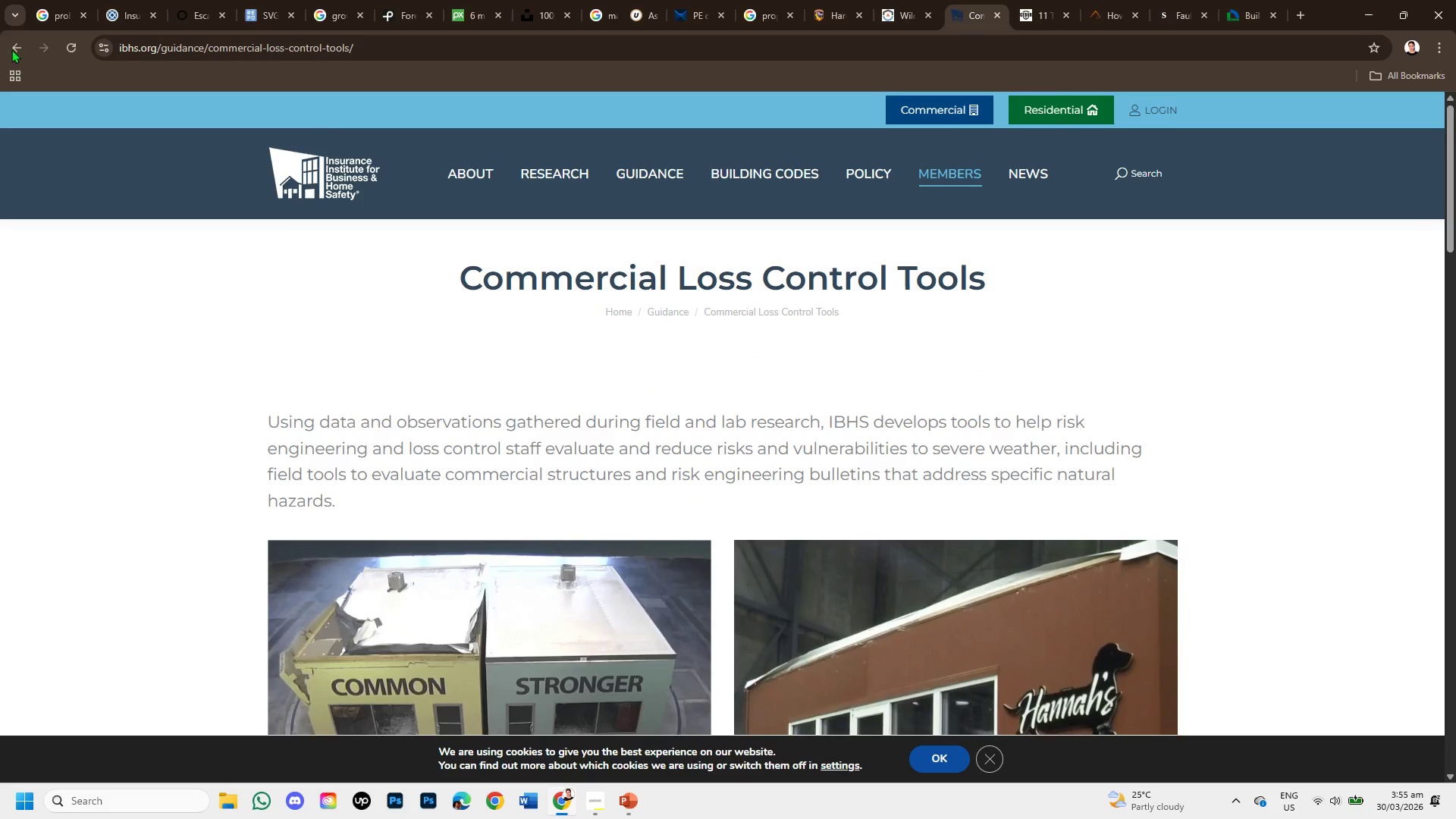 
left_click([11, 43])
 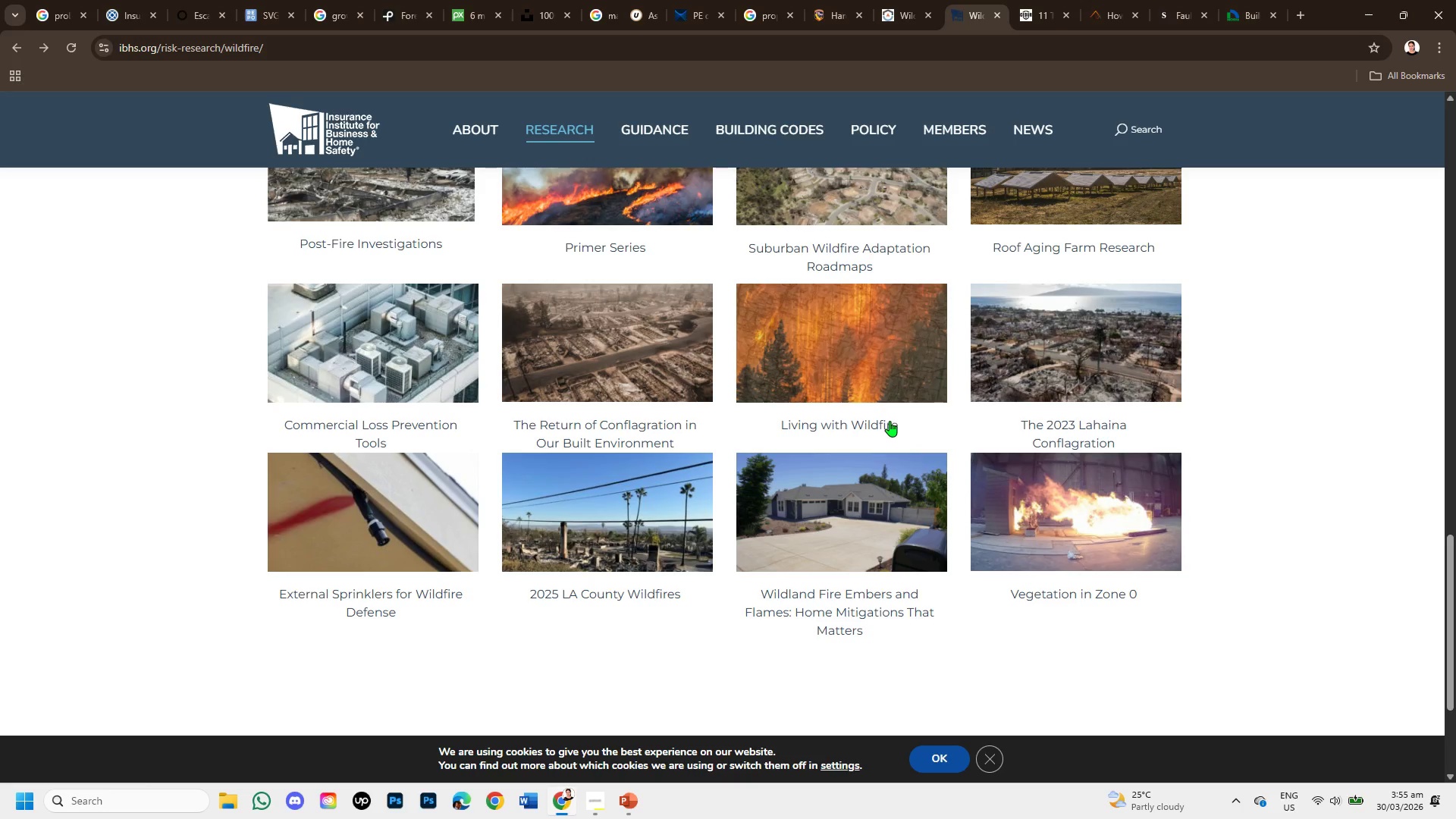 
wait(7.56)
 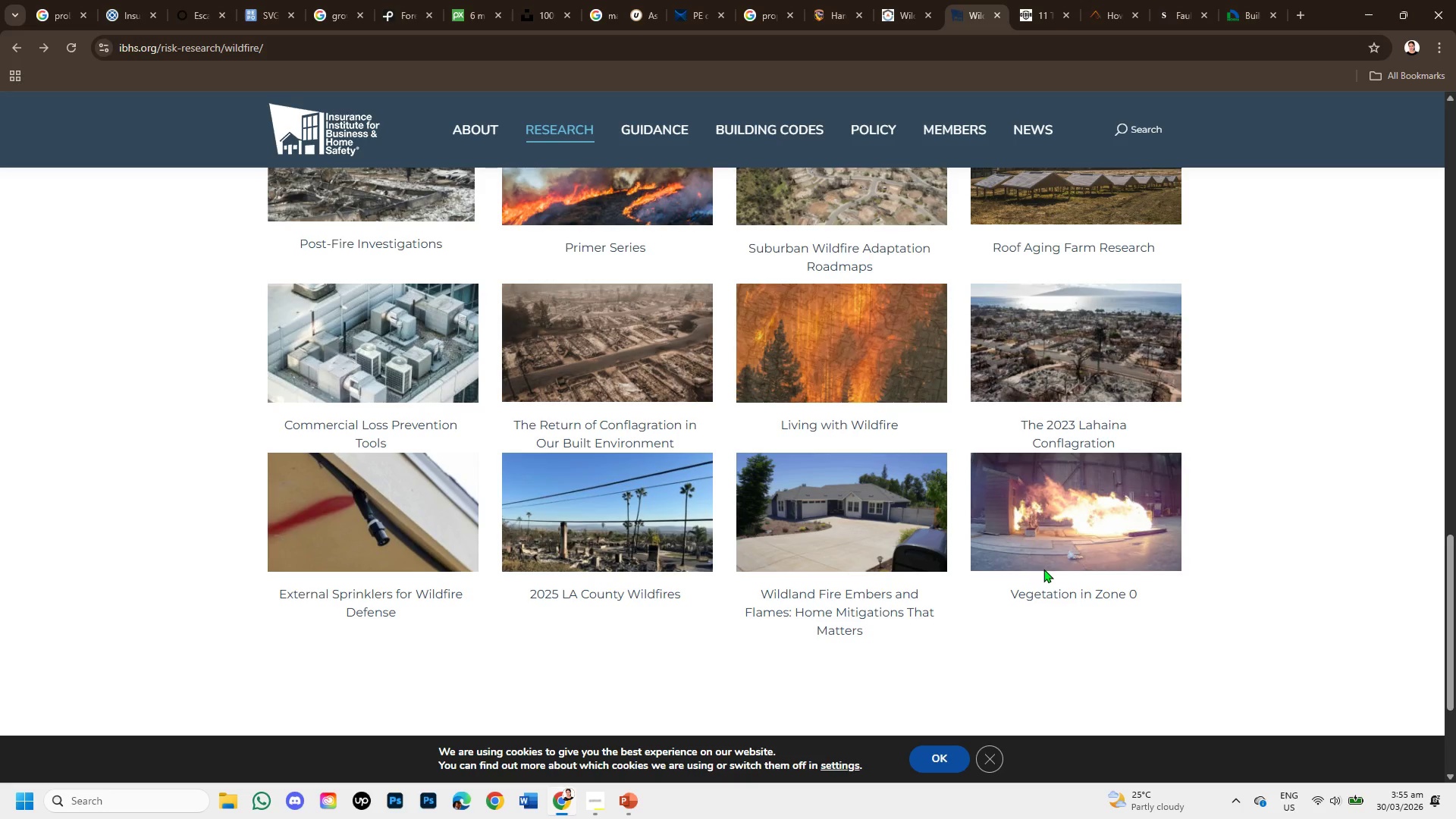 
left_click([874, 425])
 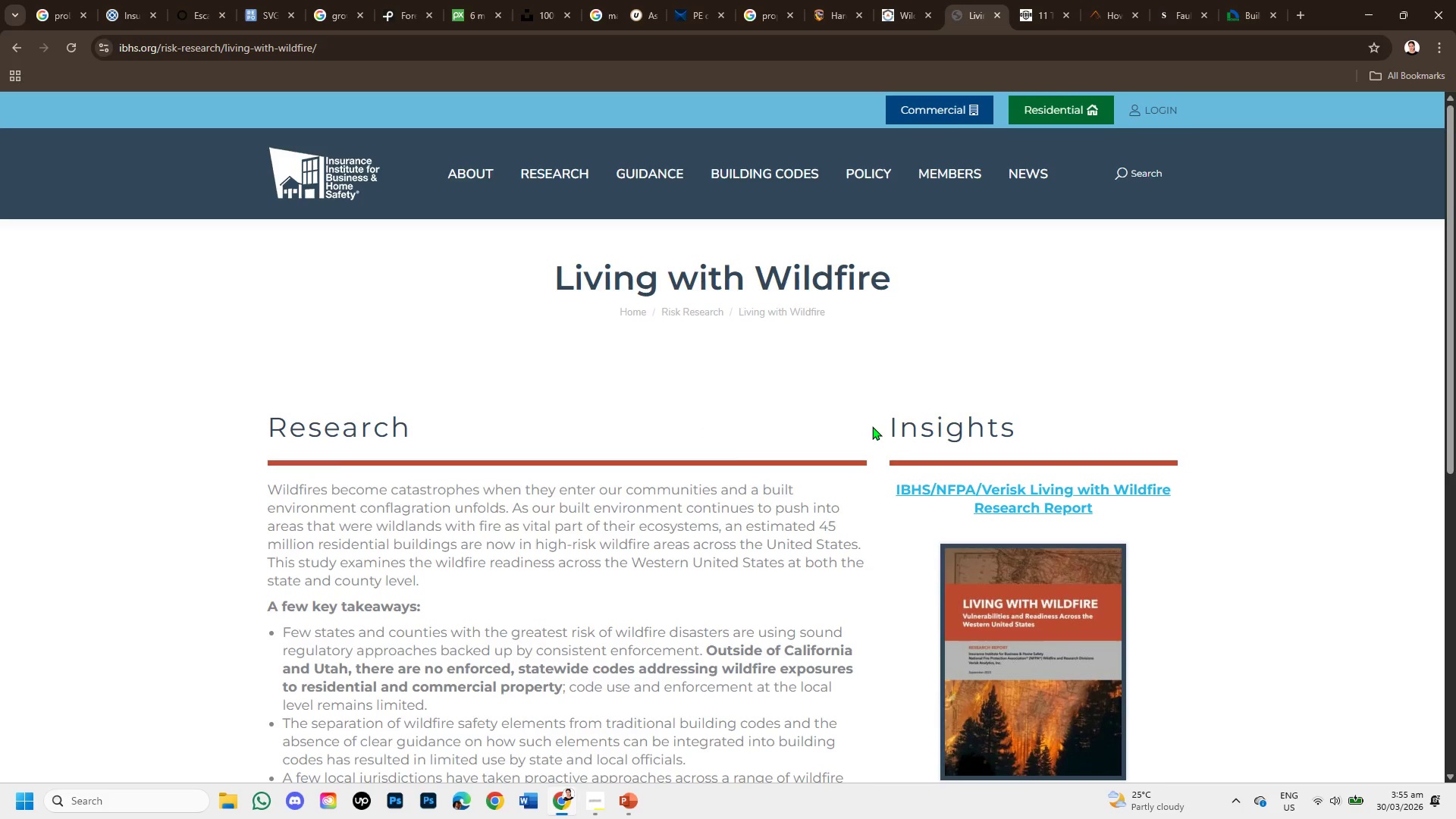 
scroll: coordinate [496, 500], scroll_direction: down, amount: 4.0
 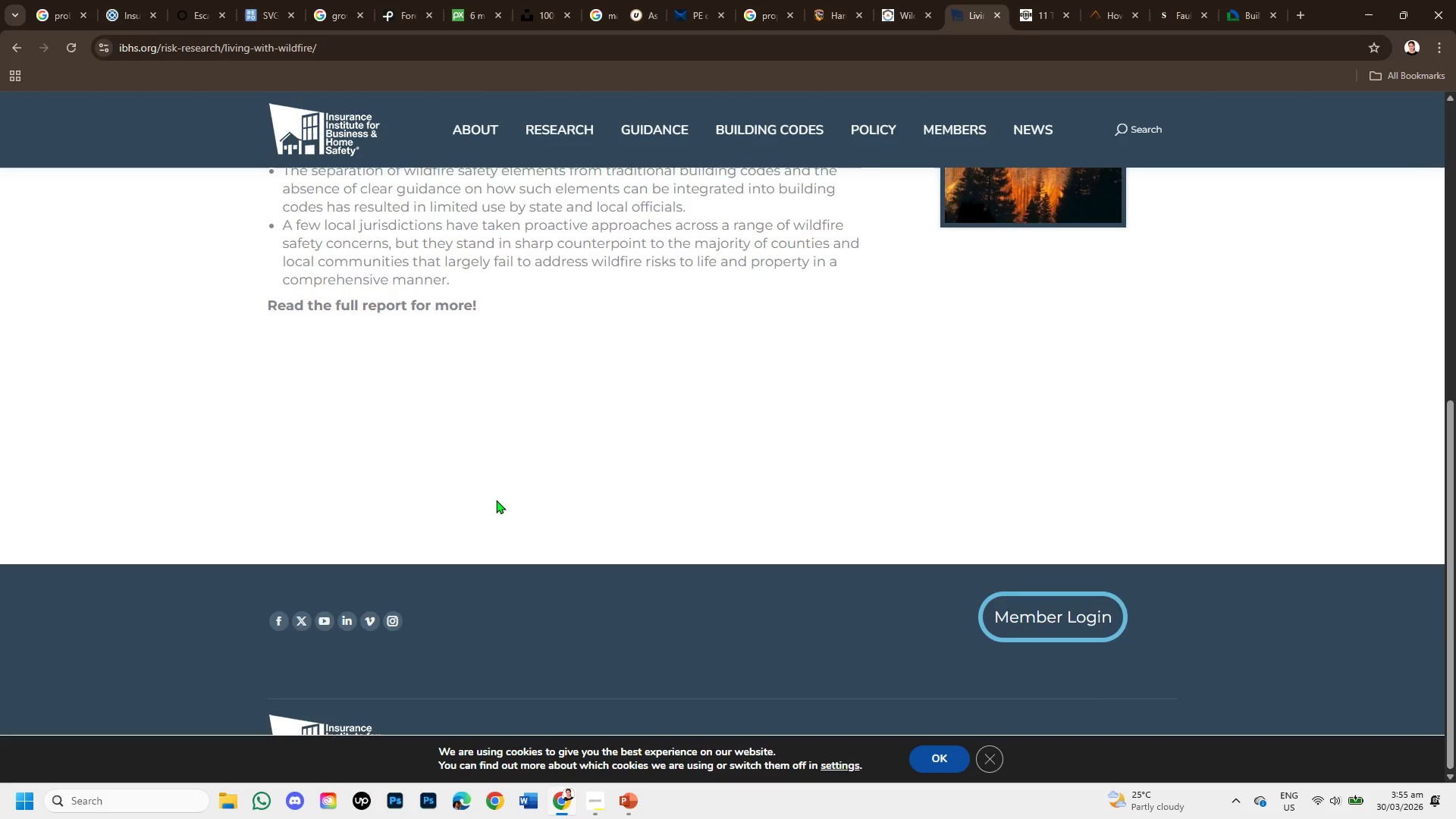 
scroll: coordinate [496, 500], scroll_direction: up, amount: 4.0
 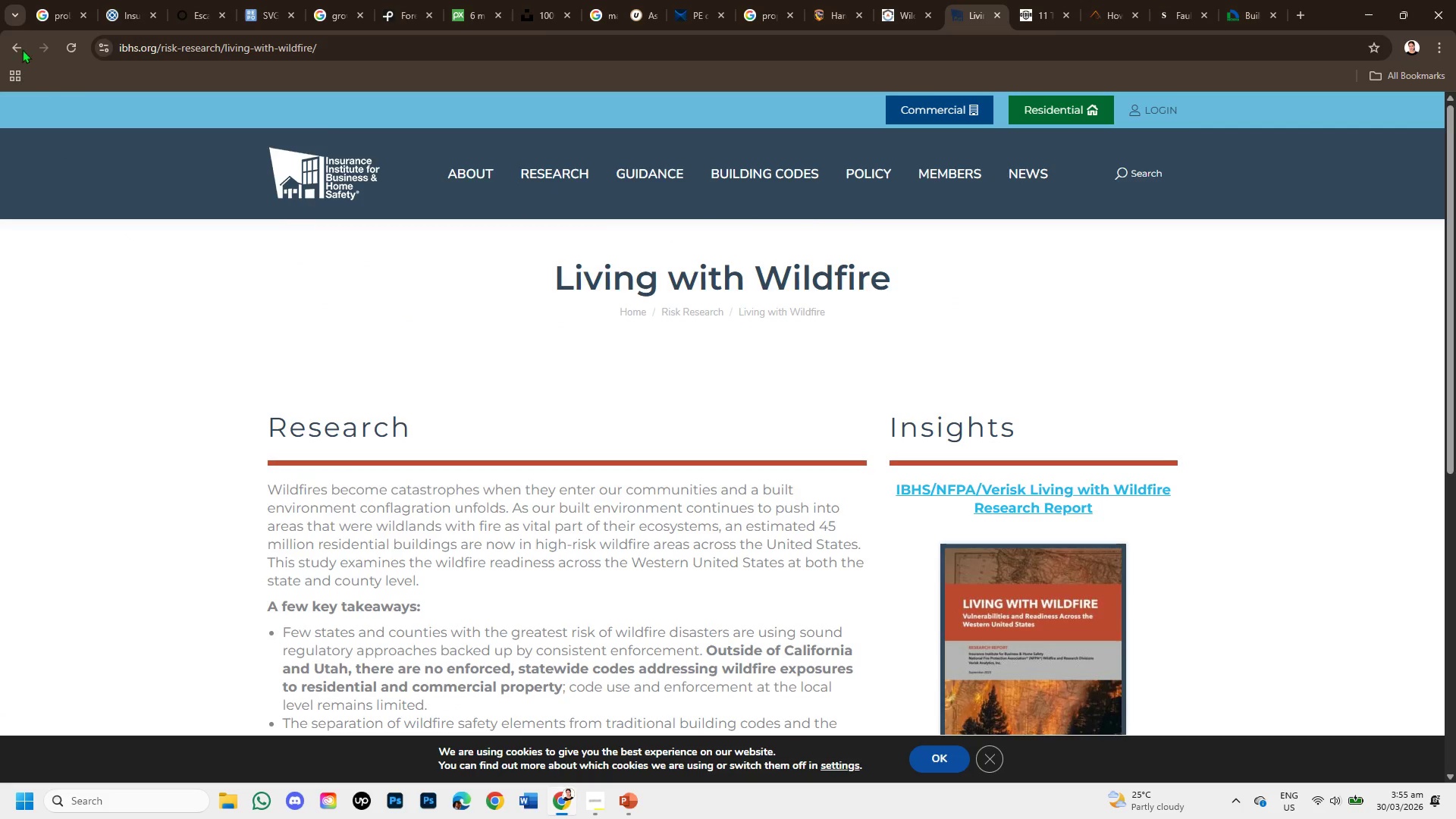 
left_click([15, 40])
 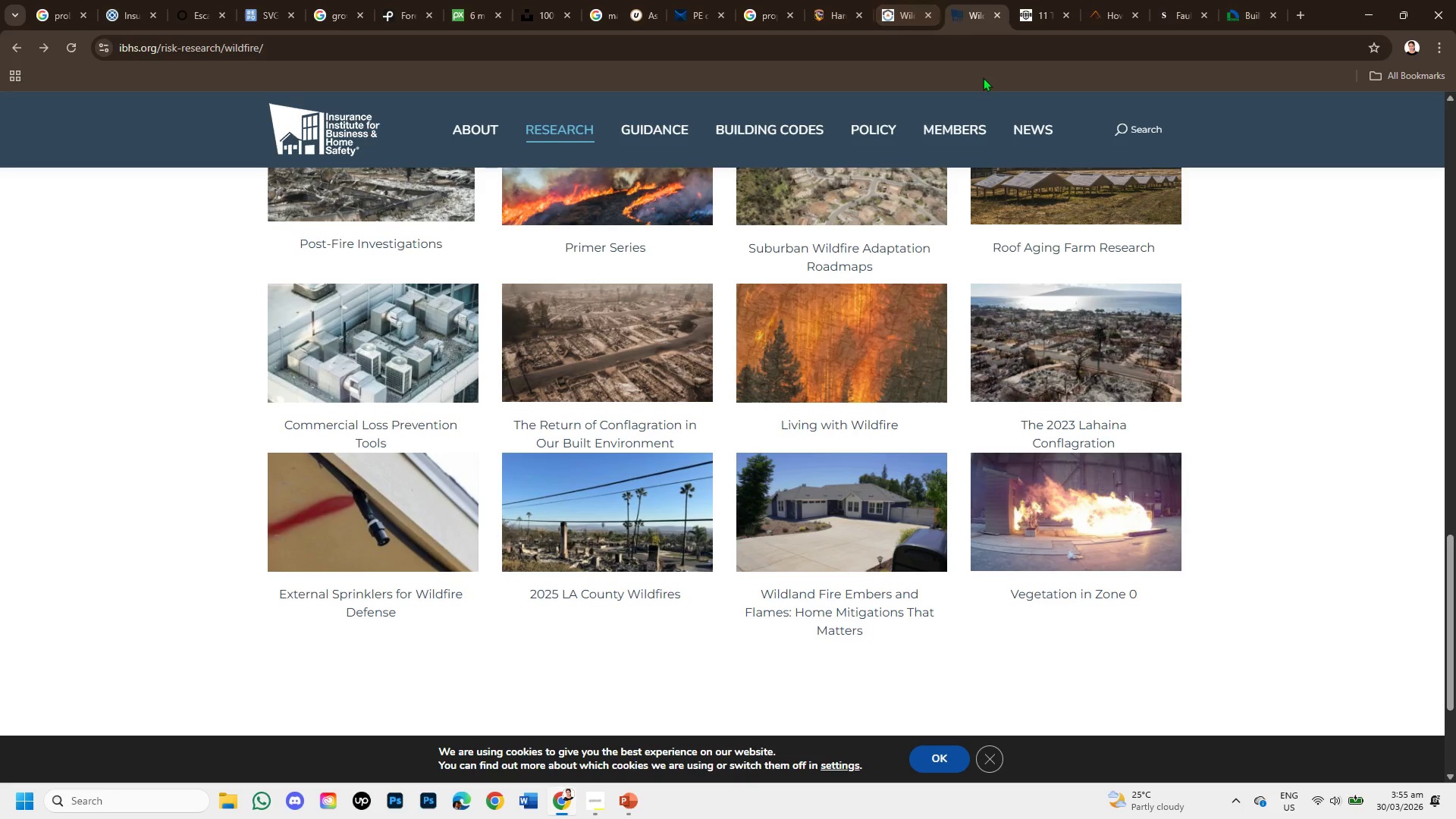 
scroll: coordinate [862, 479], scroll_direction: up, amount: 6.0
 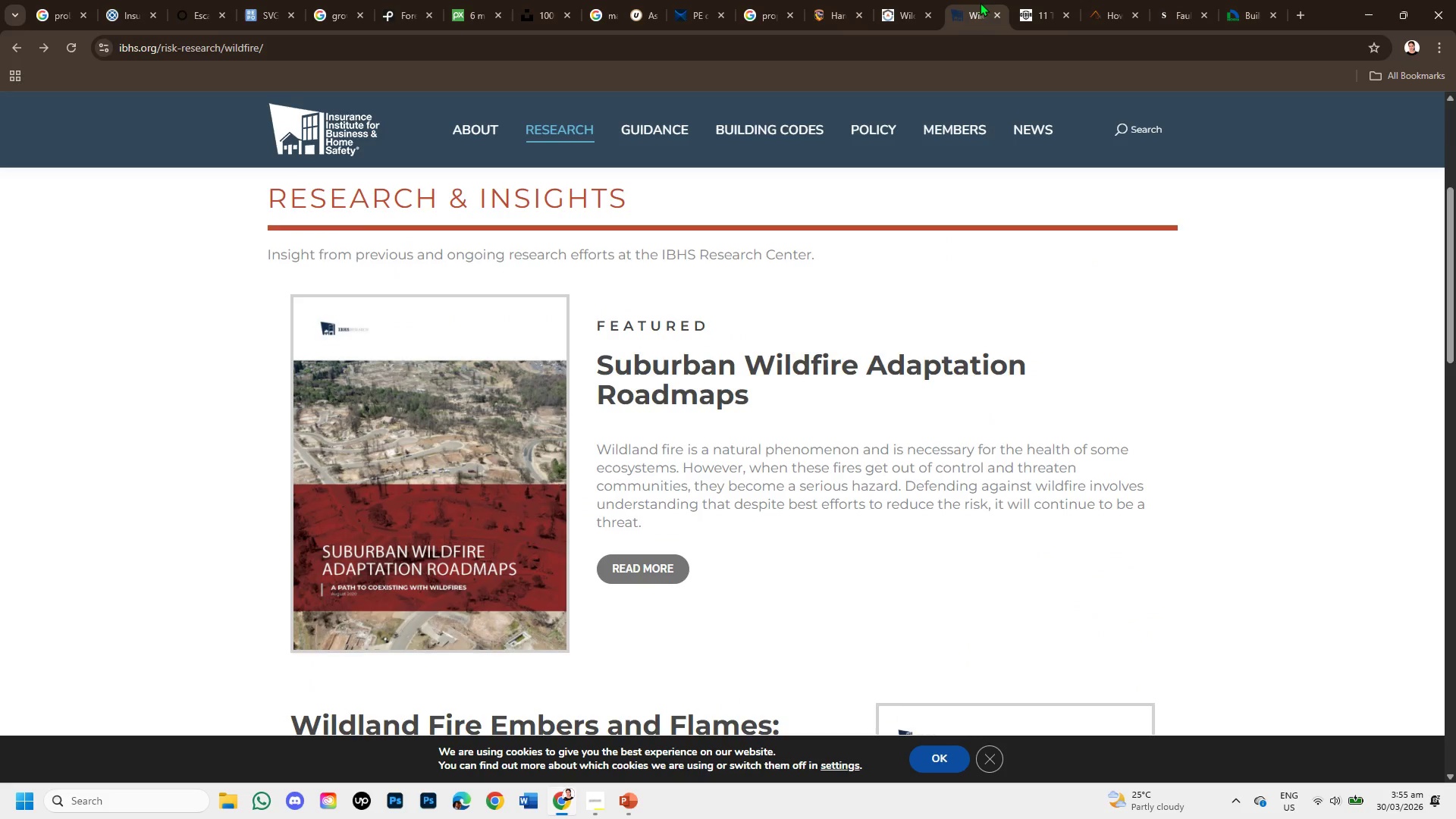 
left_click([990, 8])
 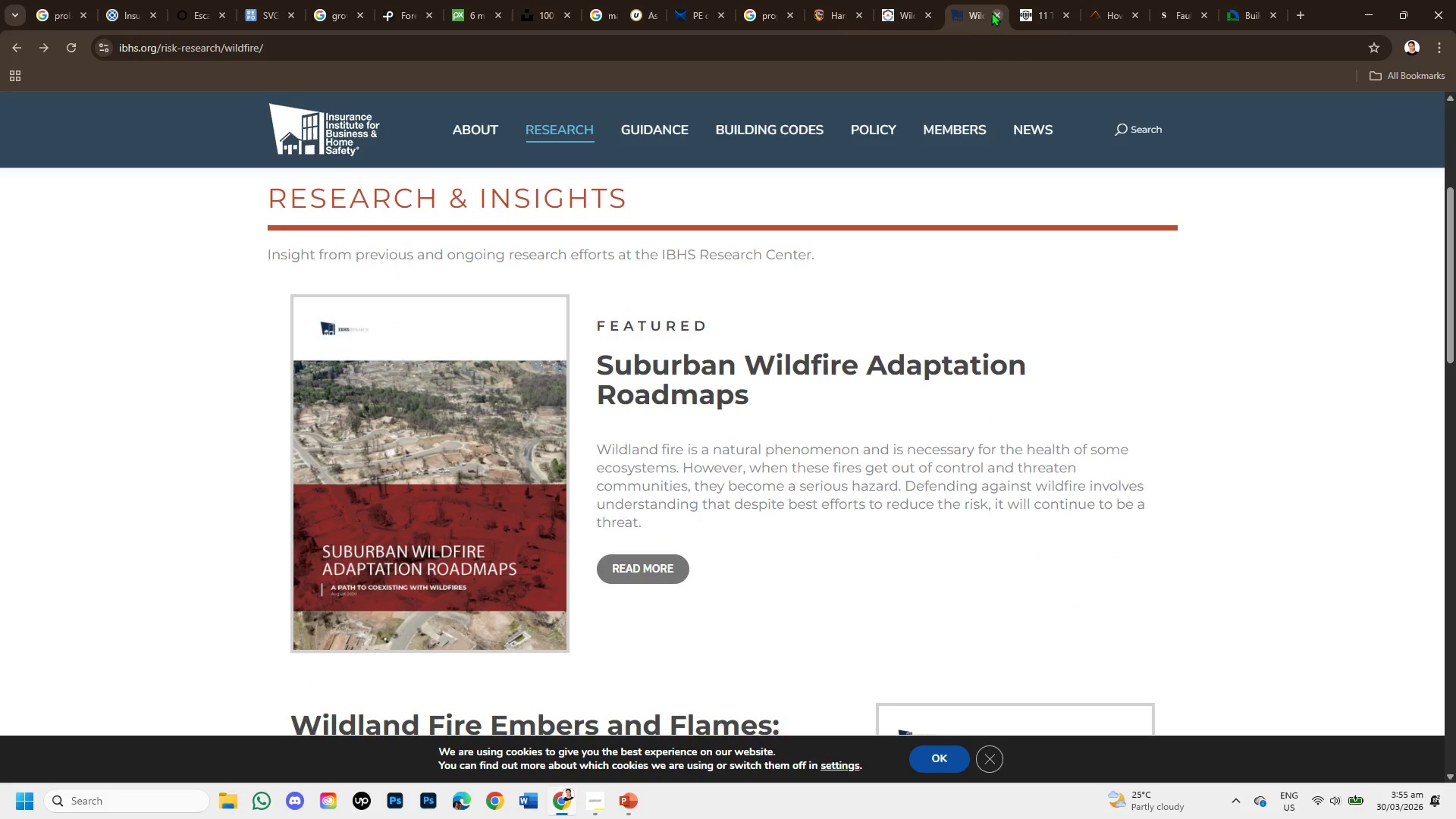 
left_click([992, 14])
 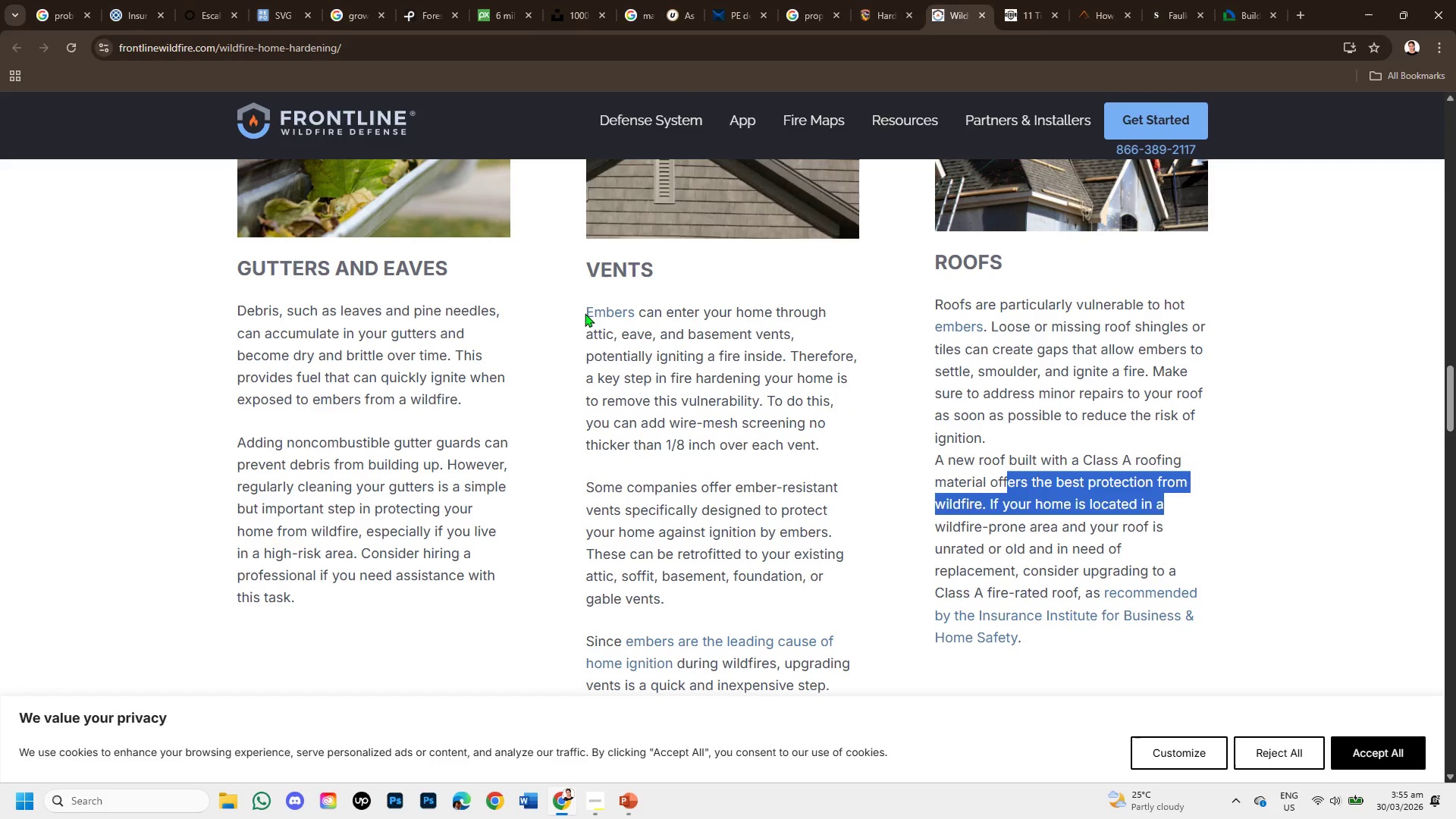 
left_click_drag(start_coordinate=[569, 306], to_coordinate=[754, 386])
 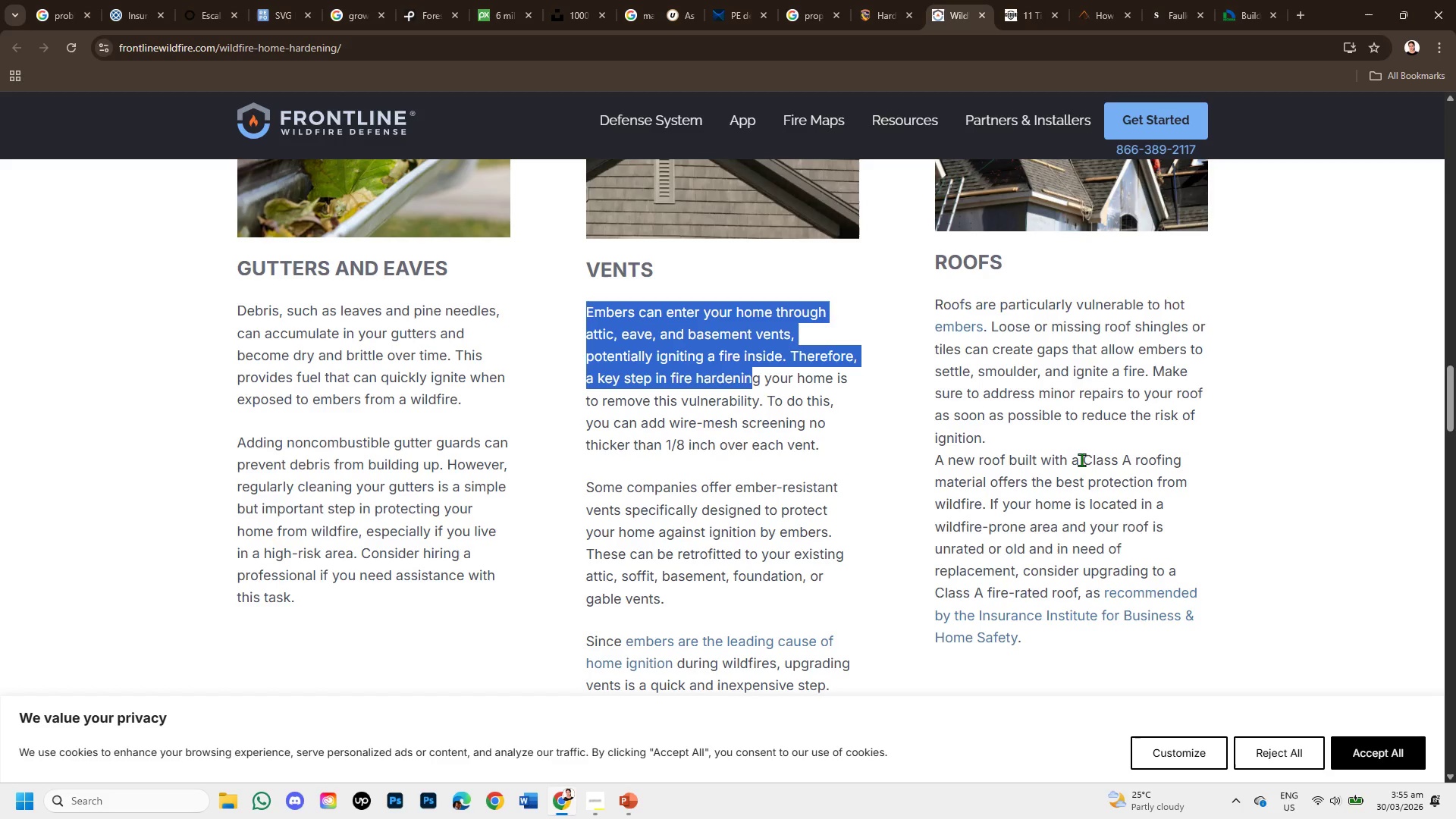 
left_click_drag(start_coordinate=[1081, 457], to_coordinate=[1188, 454])
 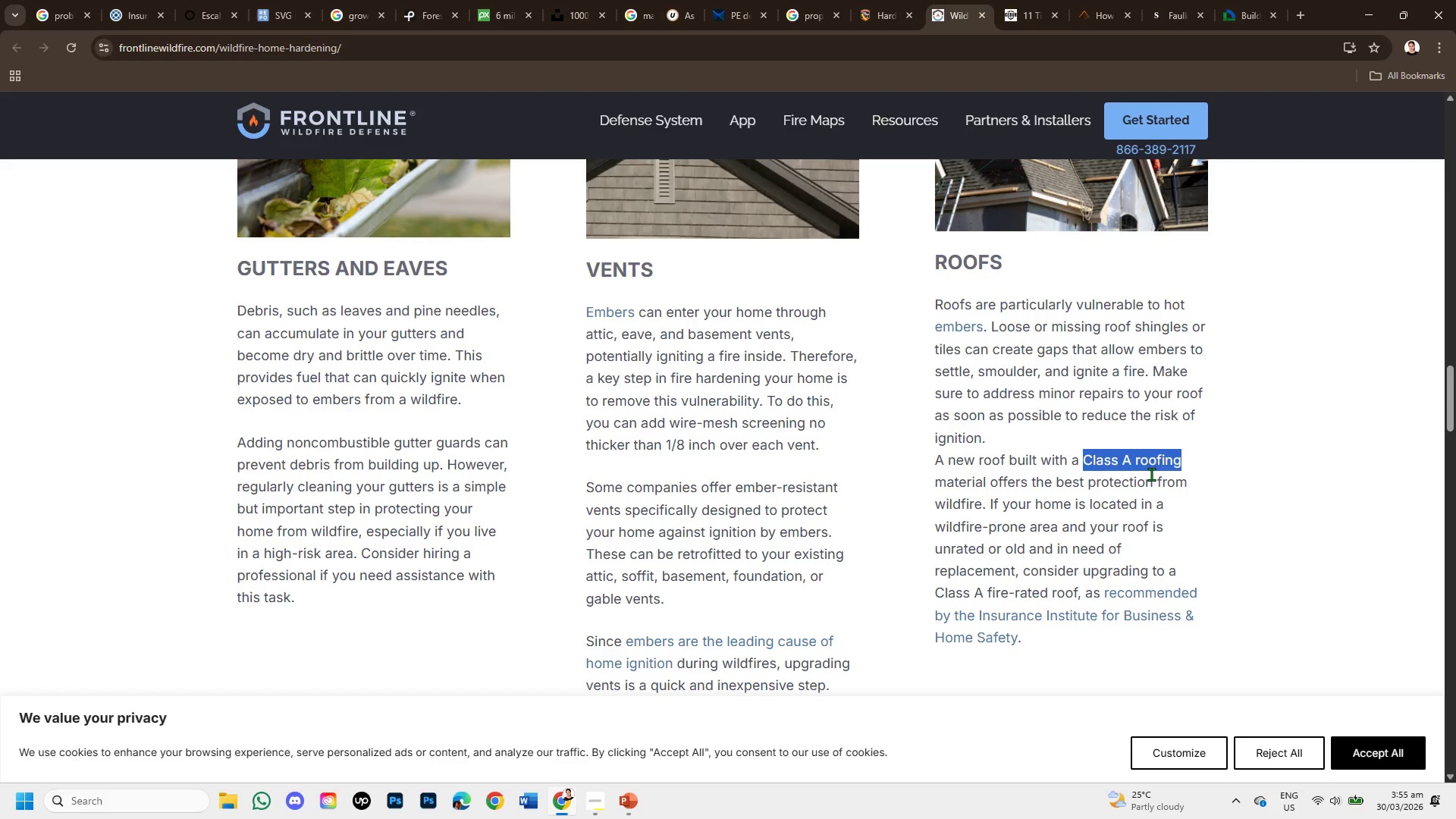 
key(Control+C)
 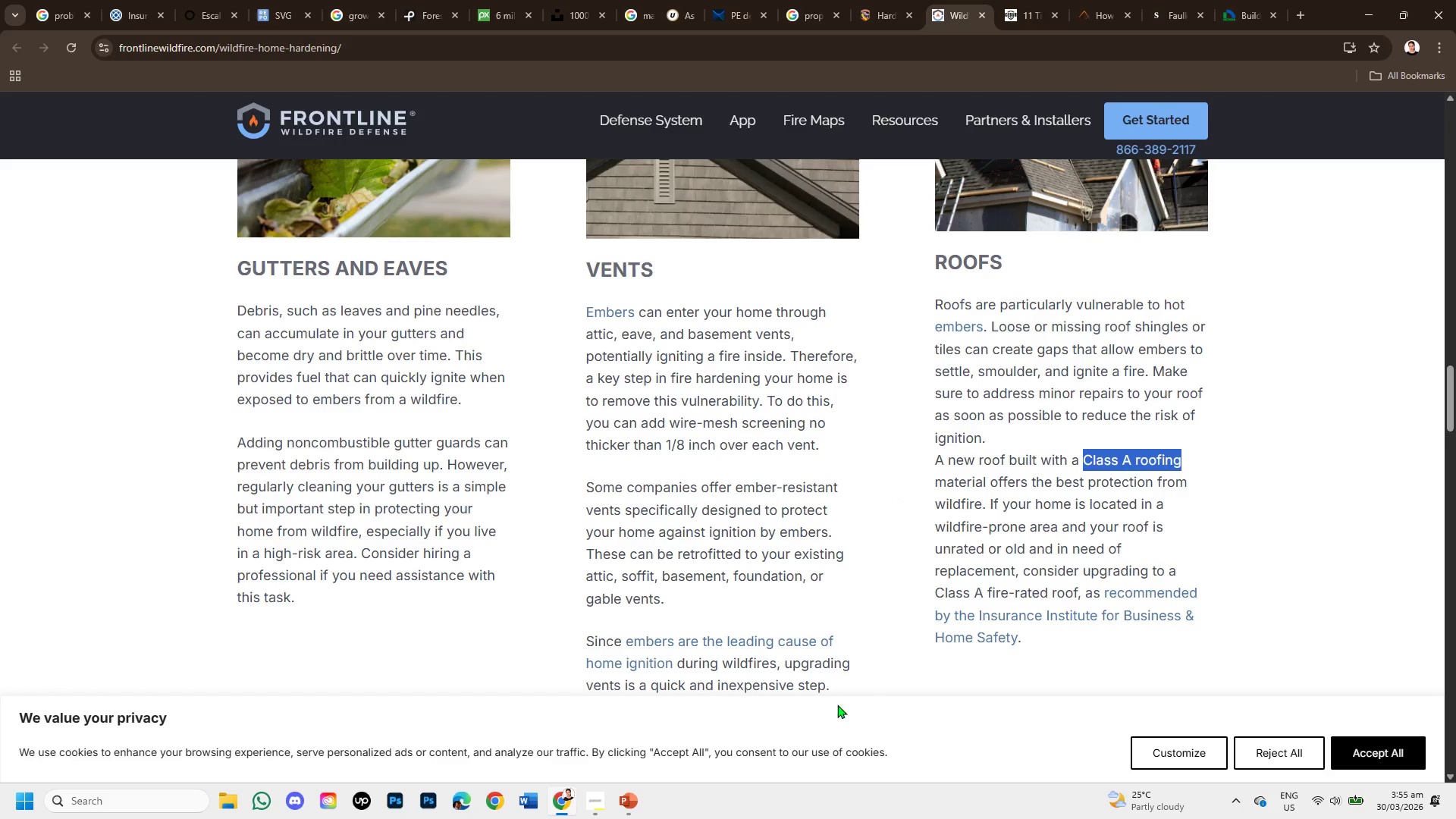 
wait(18.41)
 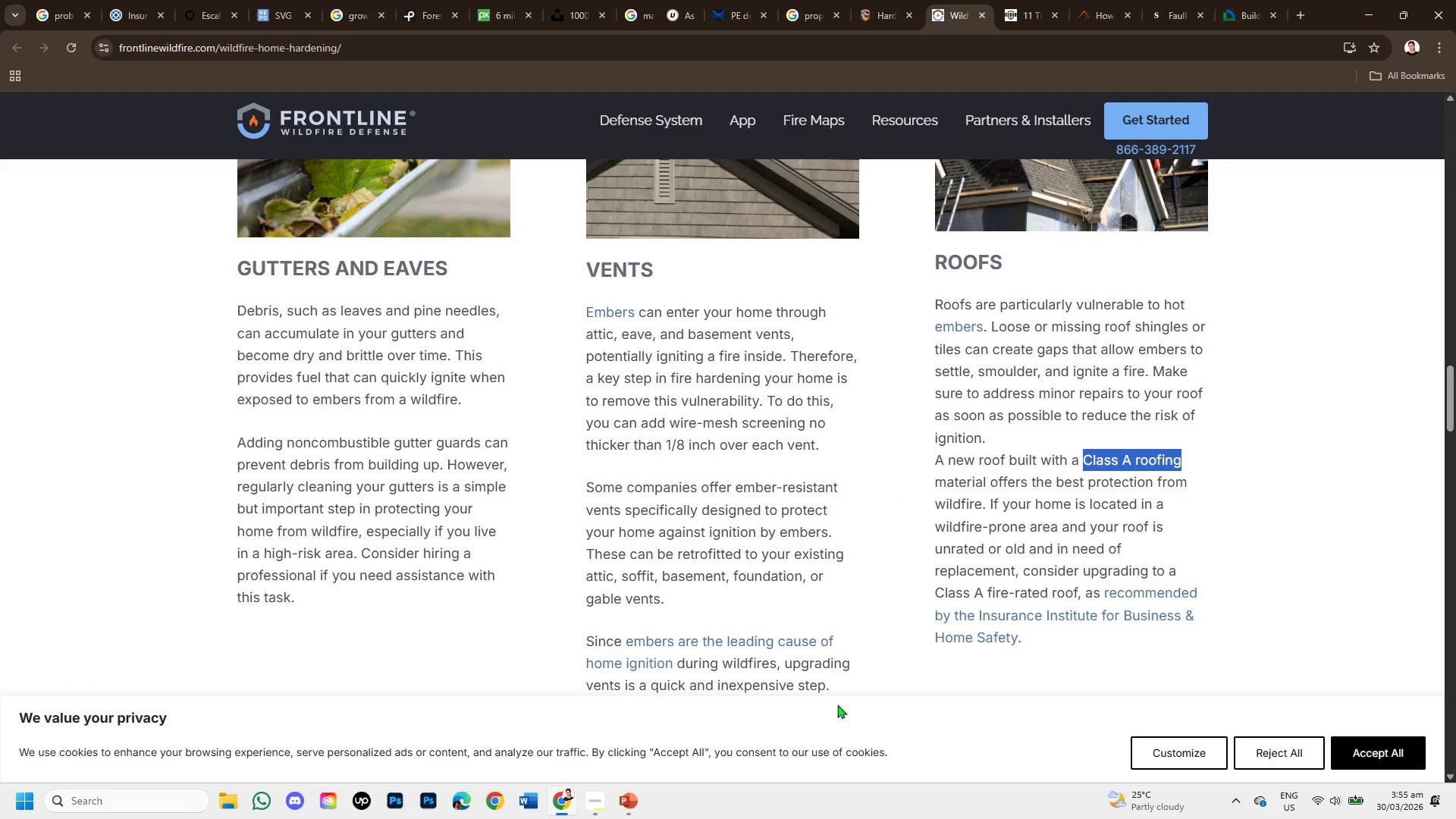 
left_click([1088, 460])
 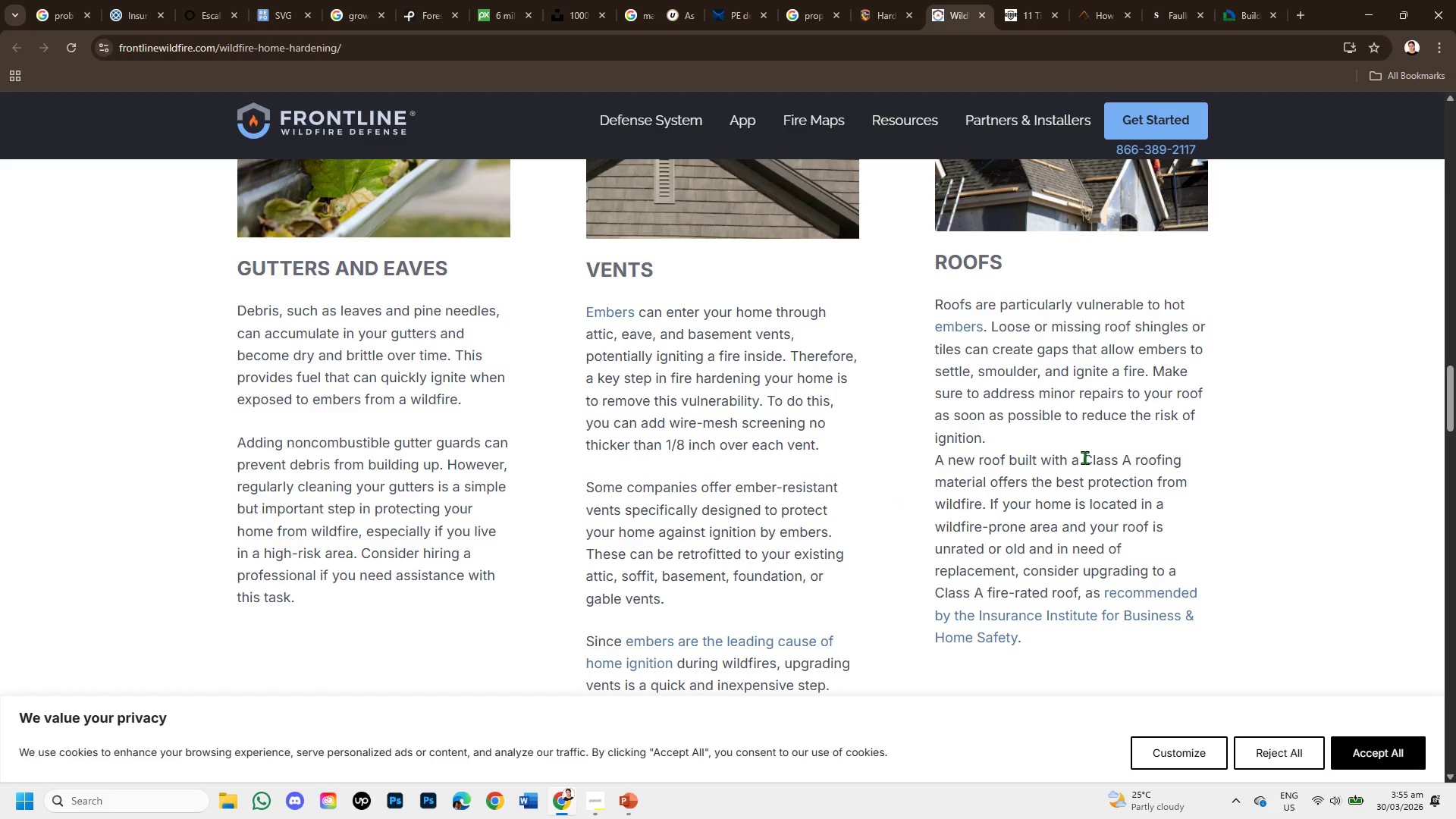 
left_click_drag(start_coordinate=[1084, 457], to_coordinate=[989, 483])
 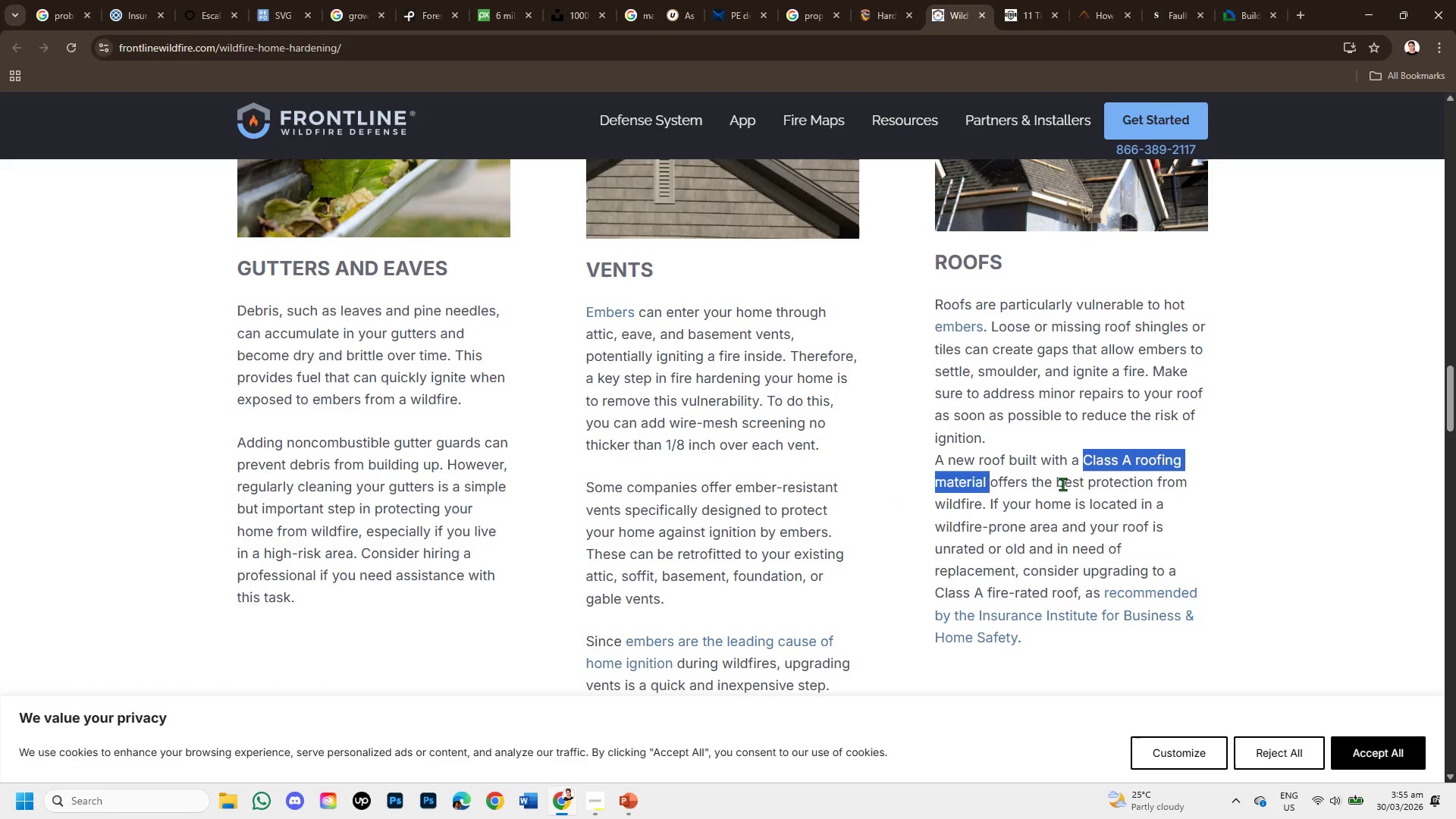 
key(Control+C)
 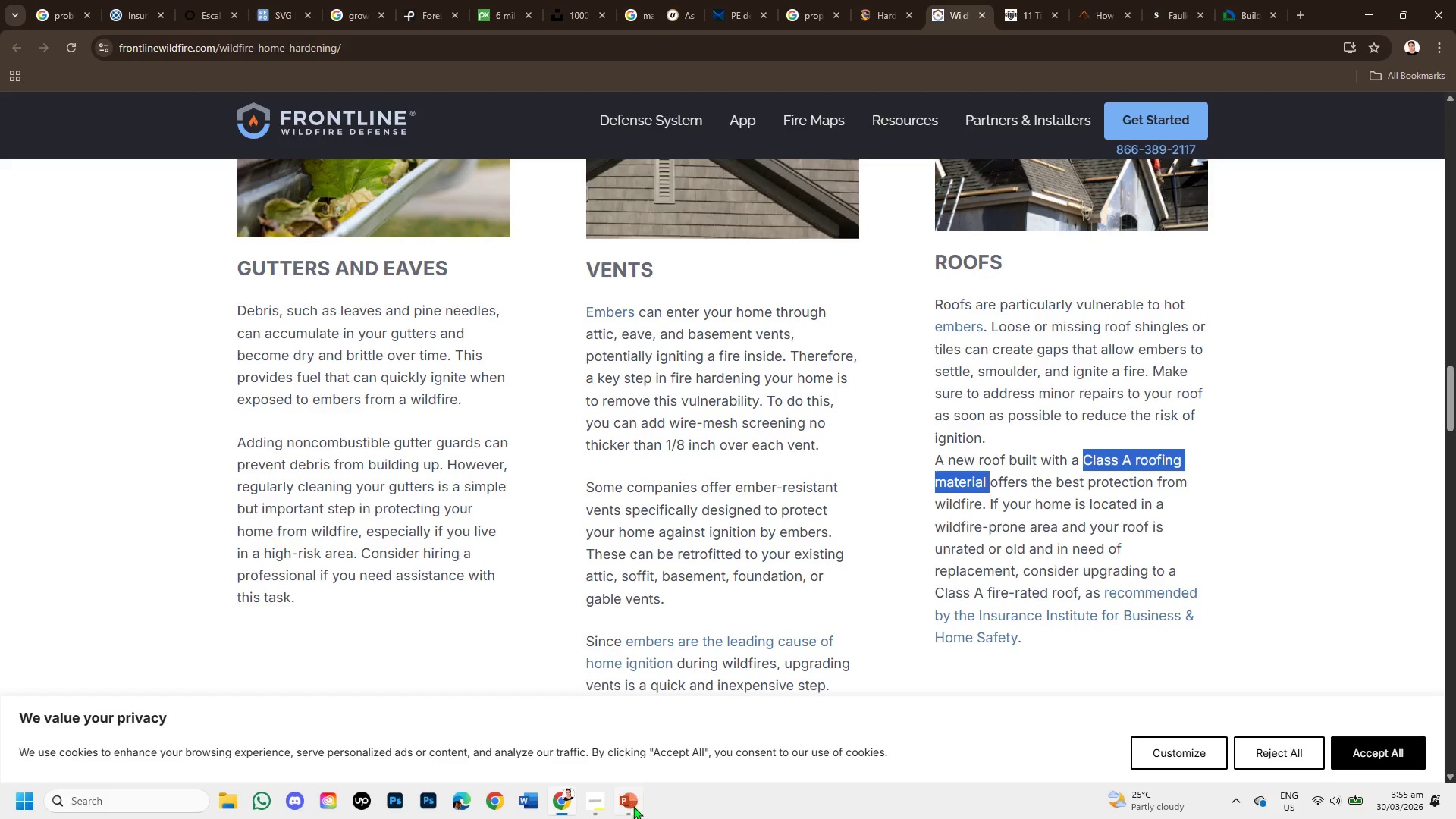 
left_click([633, 806])
 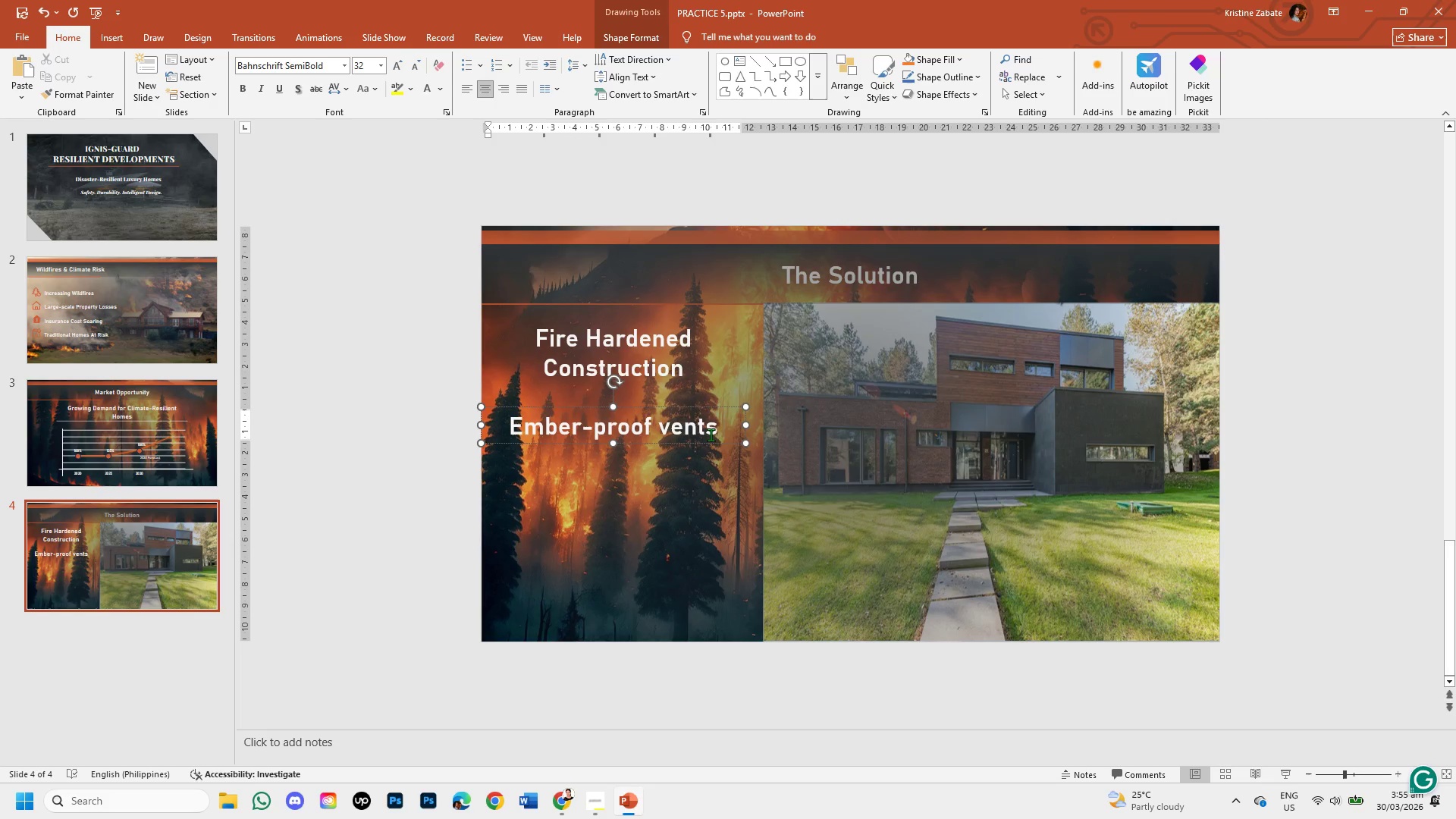 
key(Enter)
 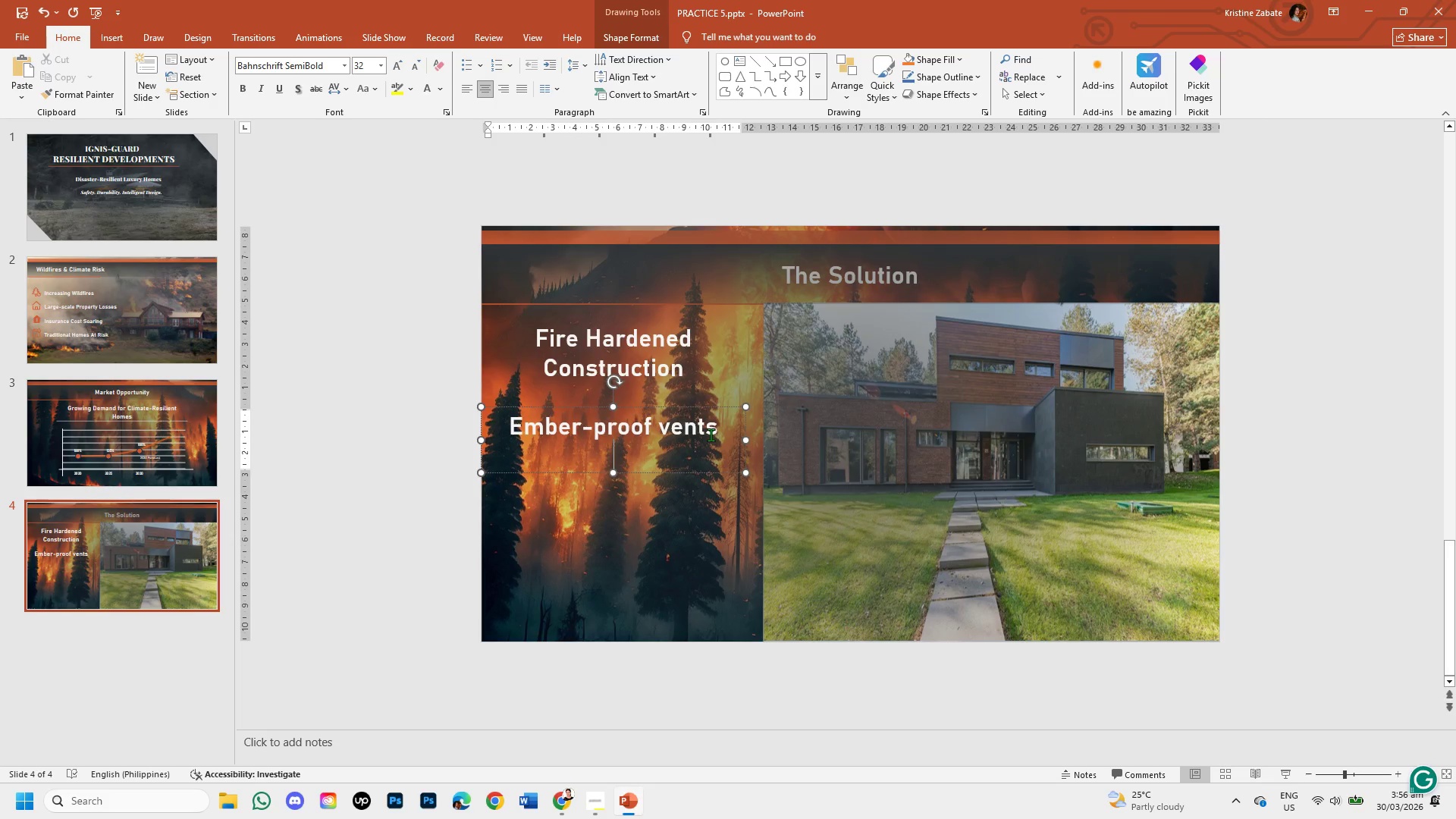 
key(Control+V)
 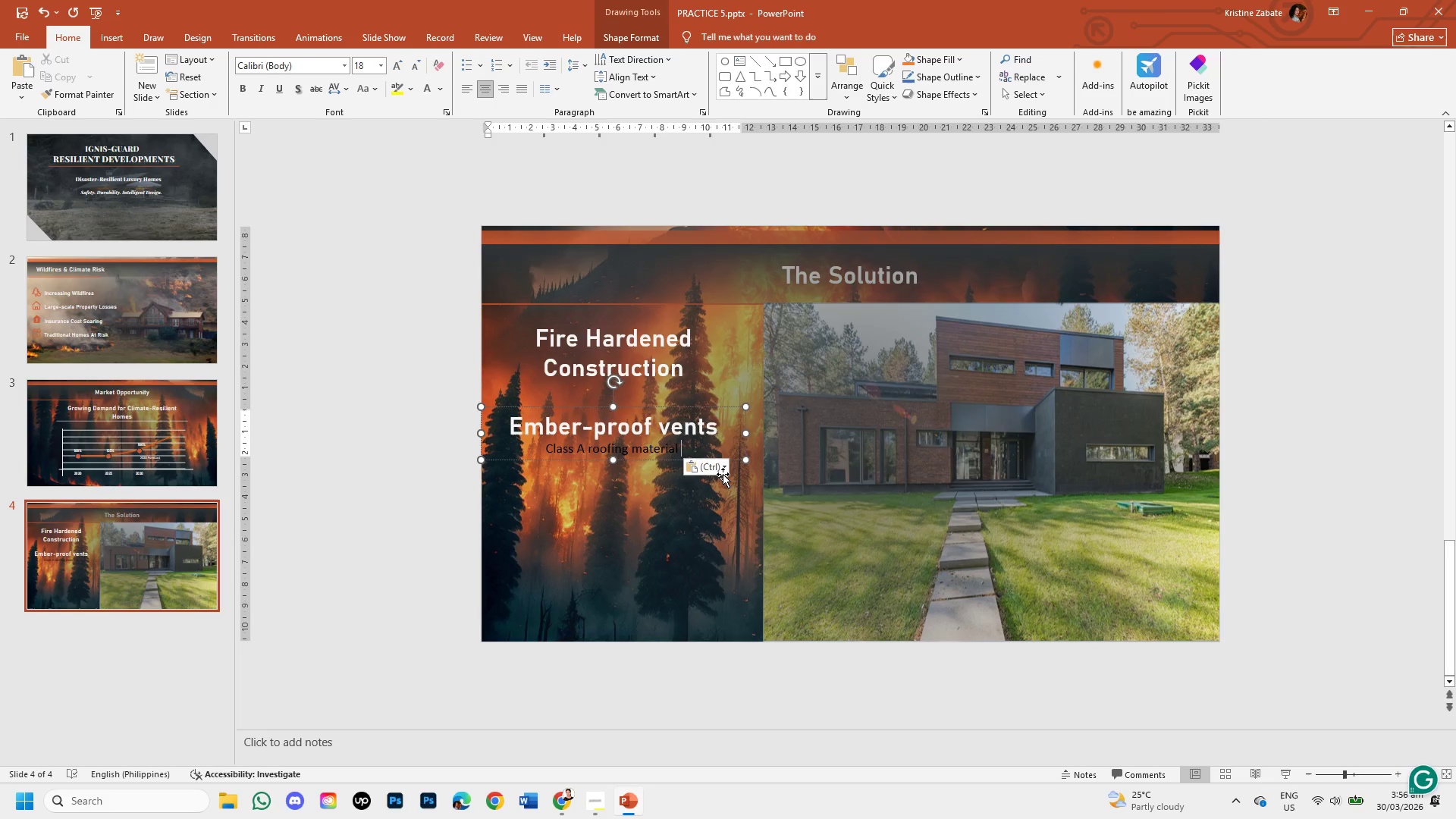 
left_click([723, 466])
 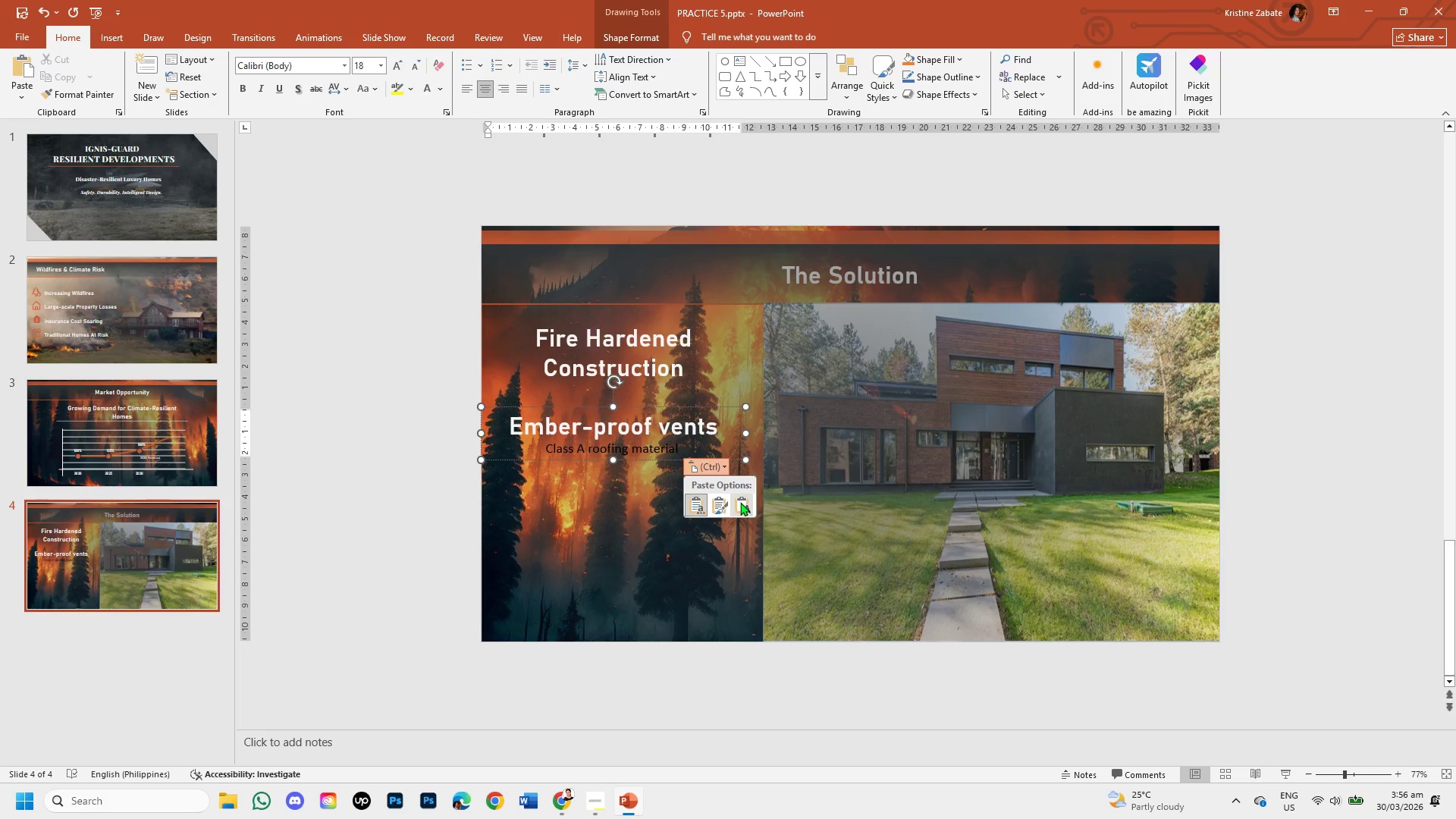 
left_click([740, 502])
 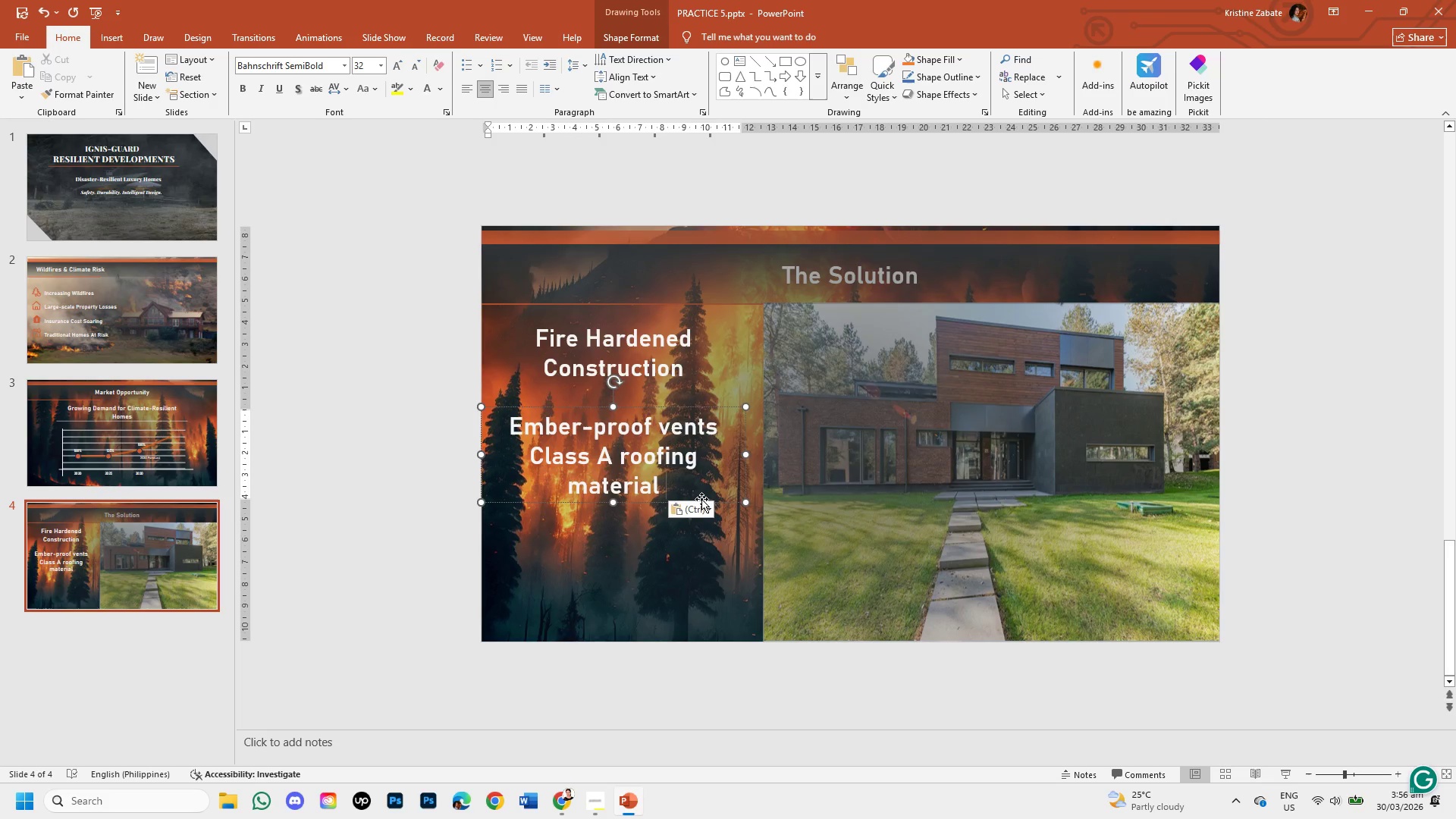 
wait(10.95)
 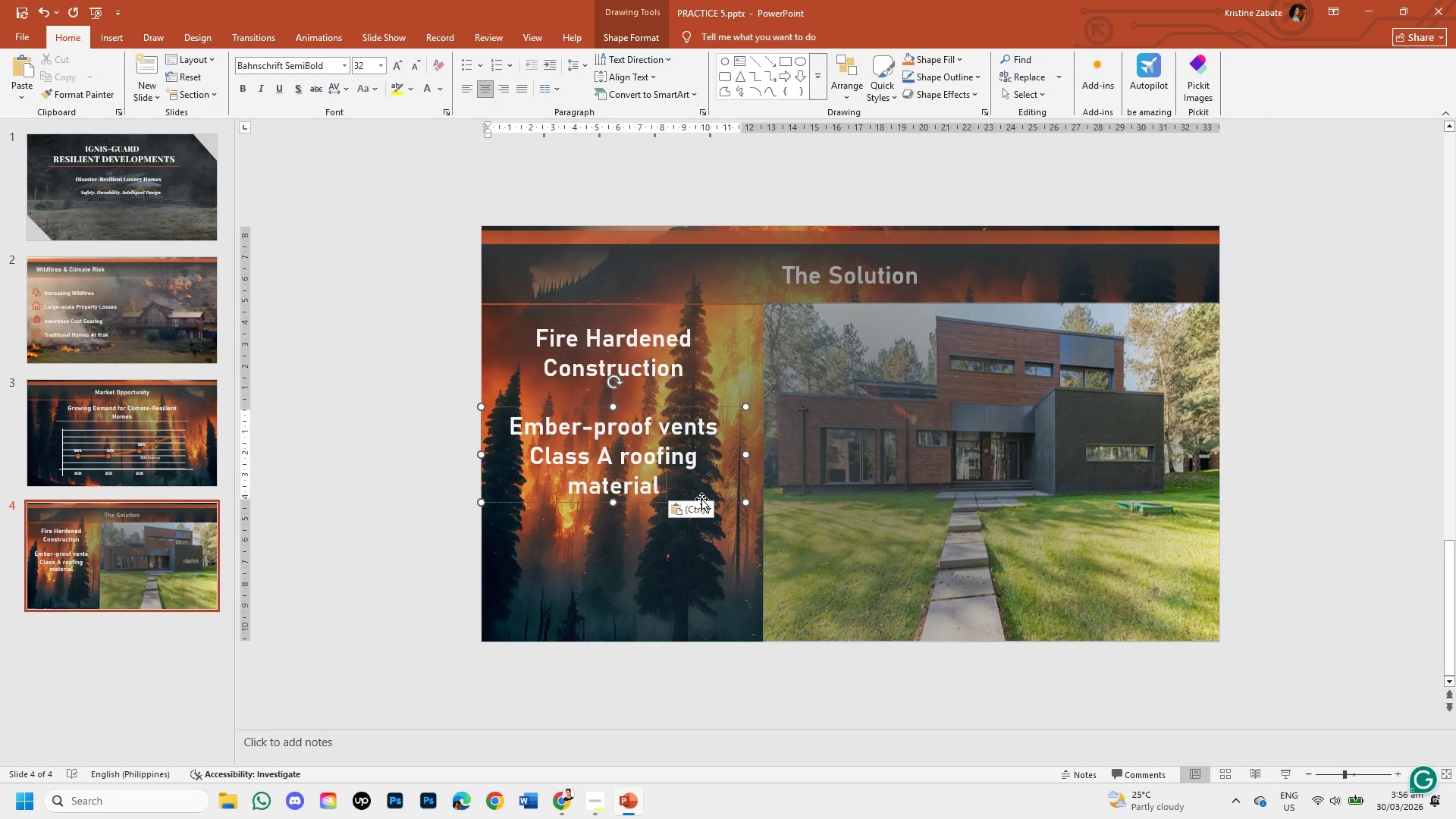 
key(Enter)
 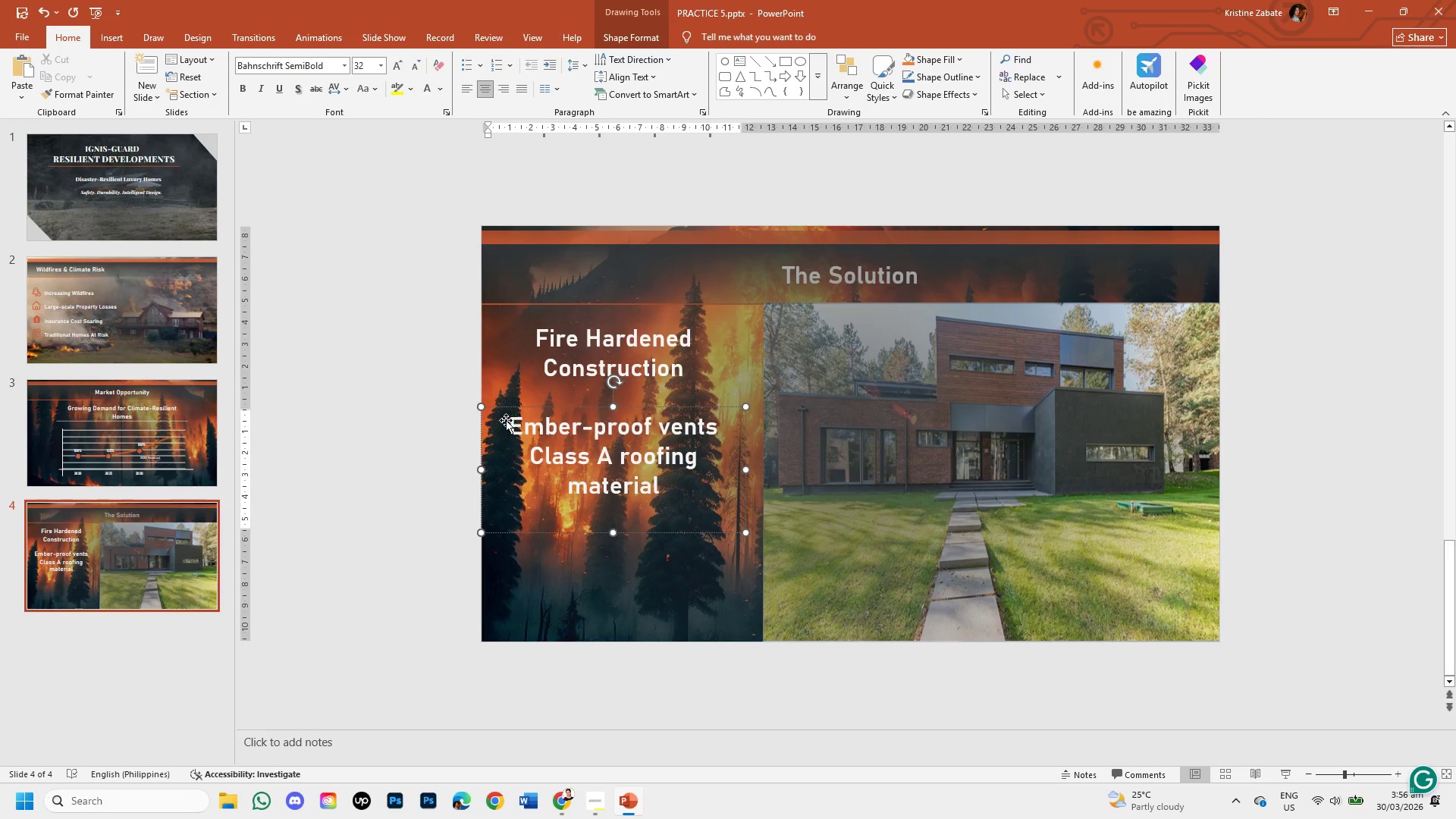 
left_click_drag(start_coordinate=[511, 425], to_coordinate=[710, 482])
 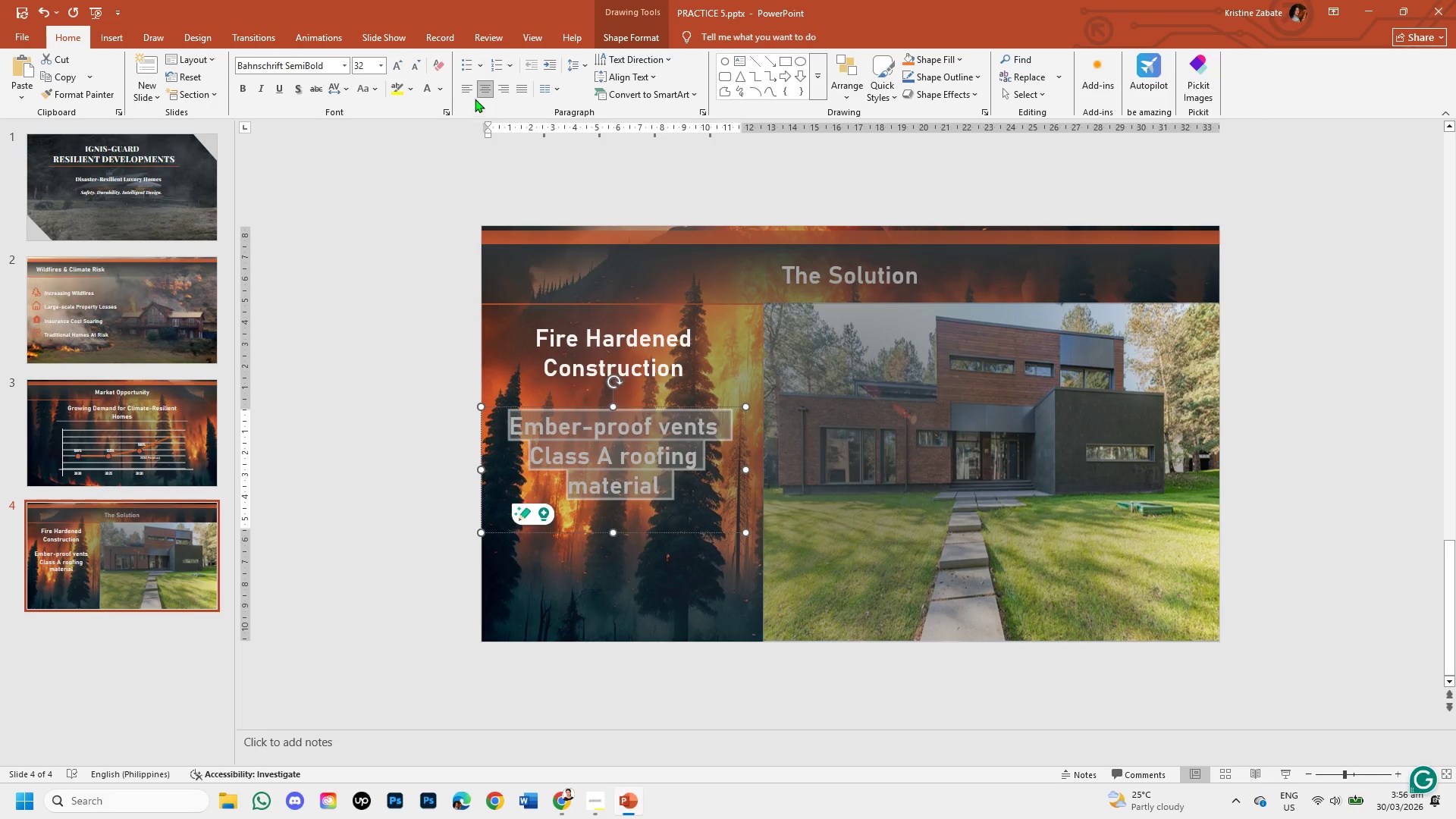 
left_click([475, 92])